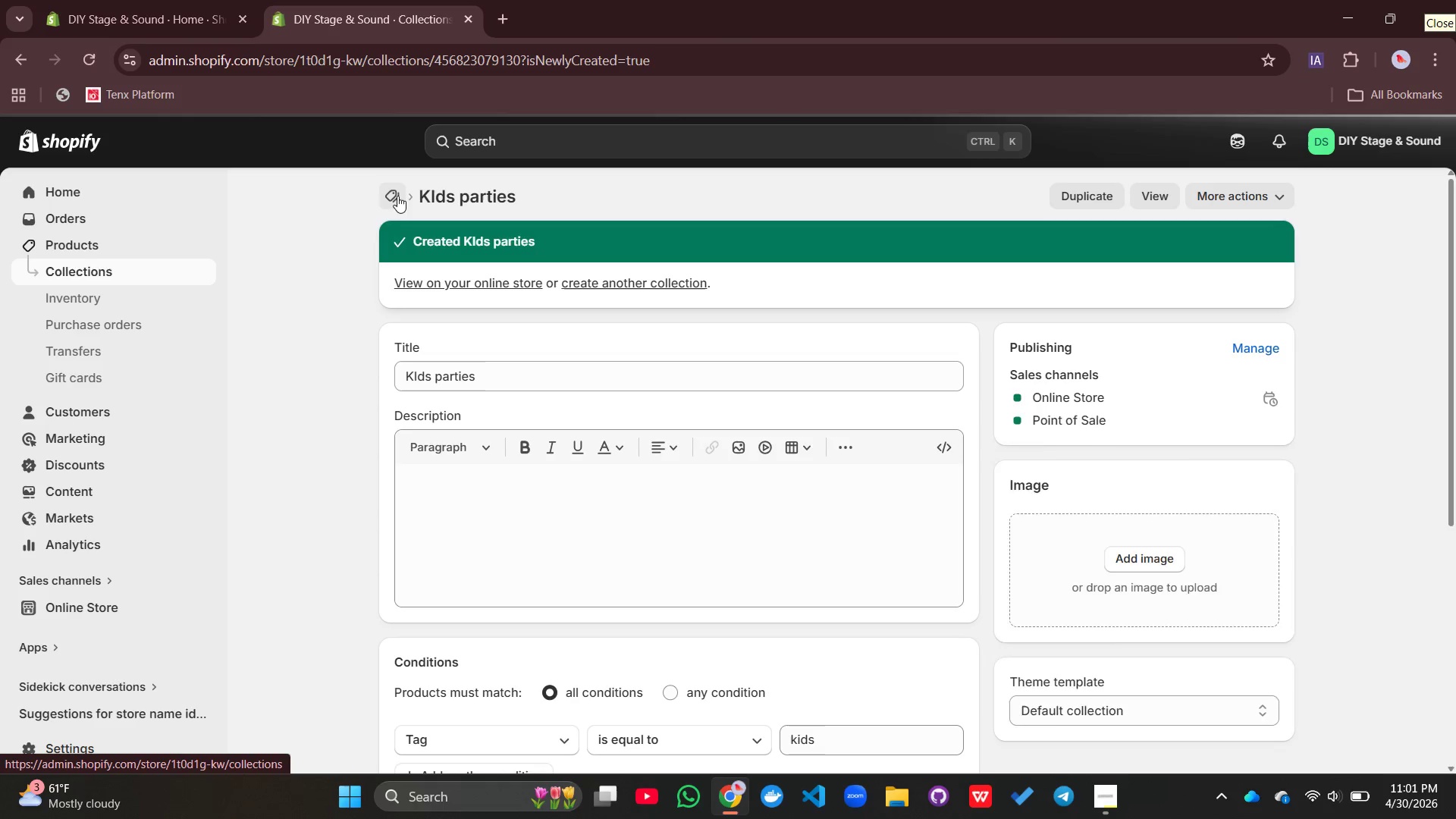 
left_click([608, 286])
 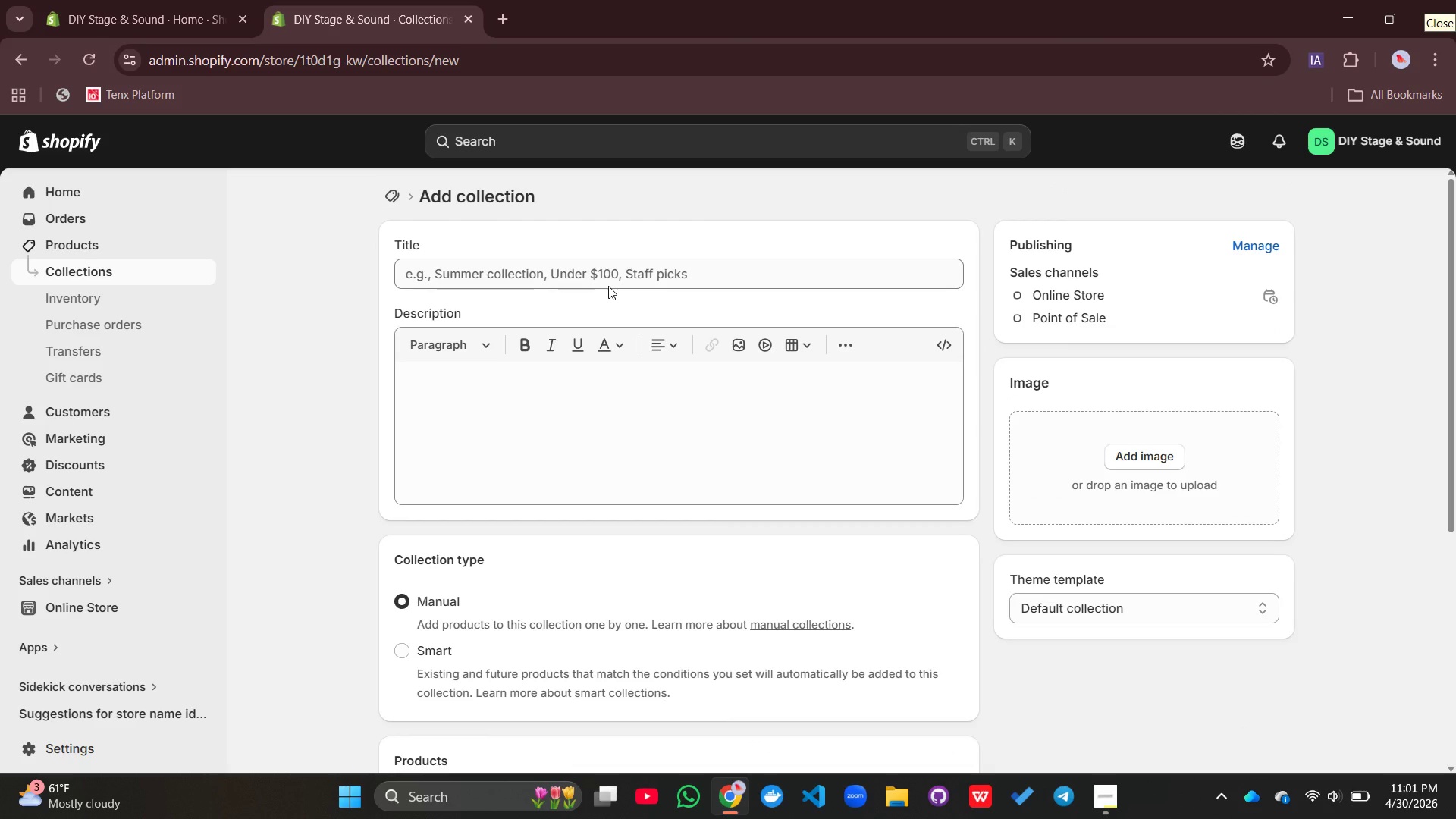 
wait(6.94)
 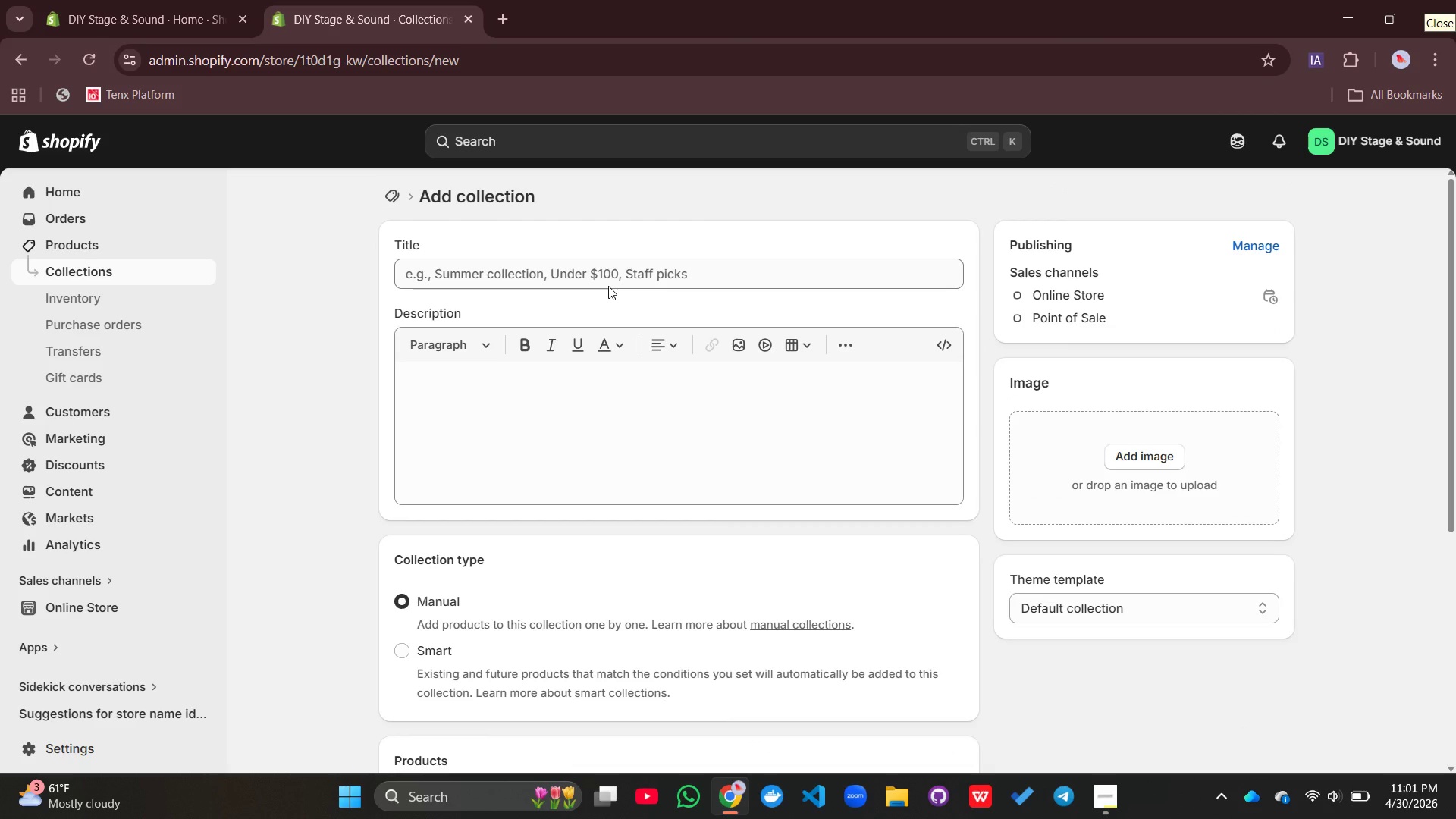 
left_click([519, 273])
 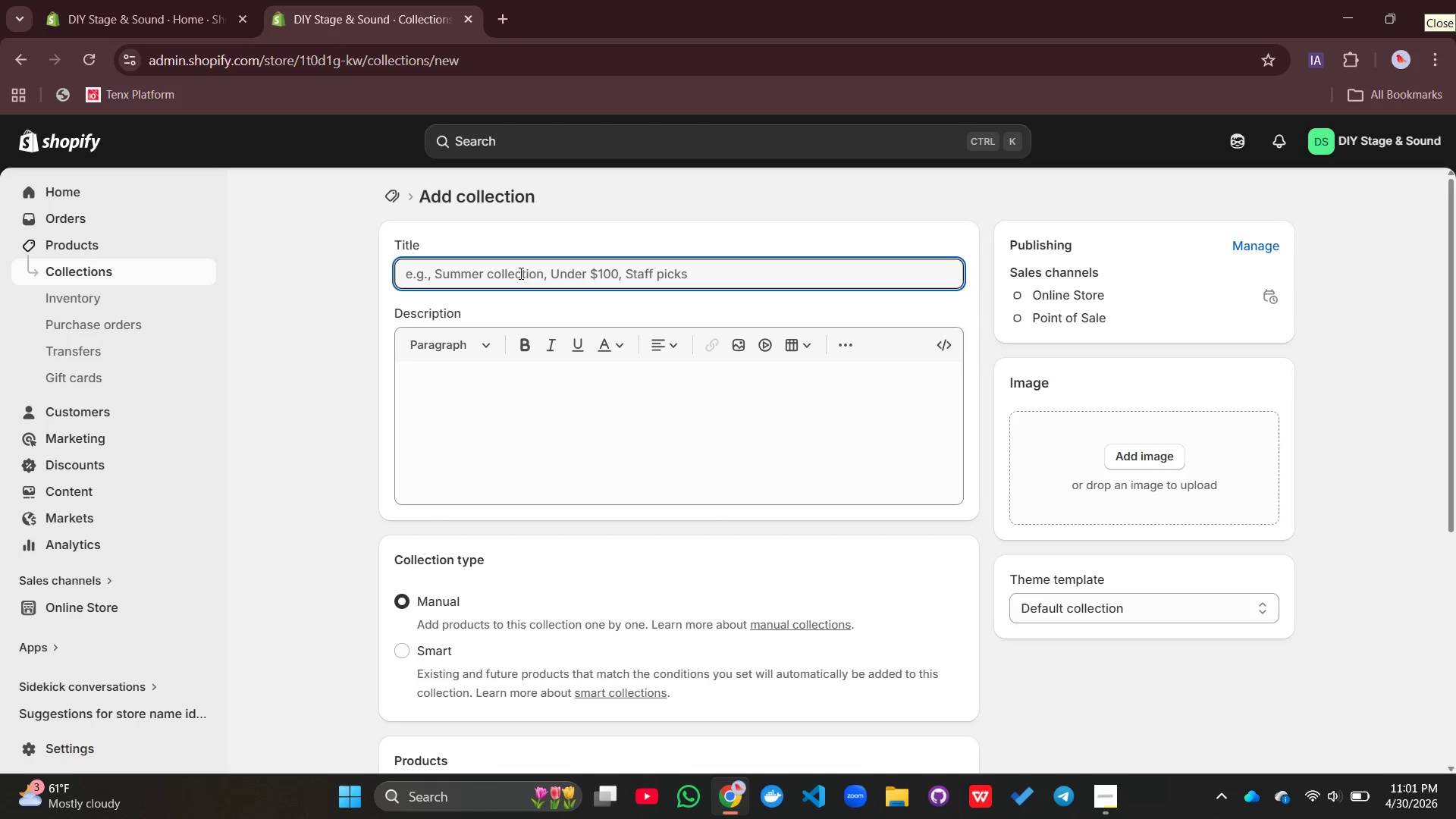 
type(Corporate Events)
 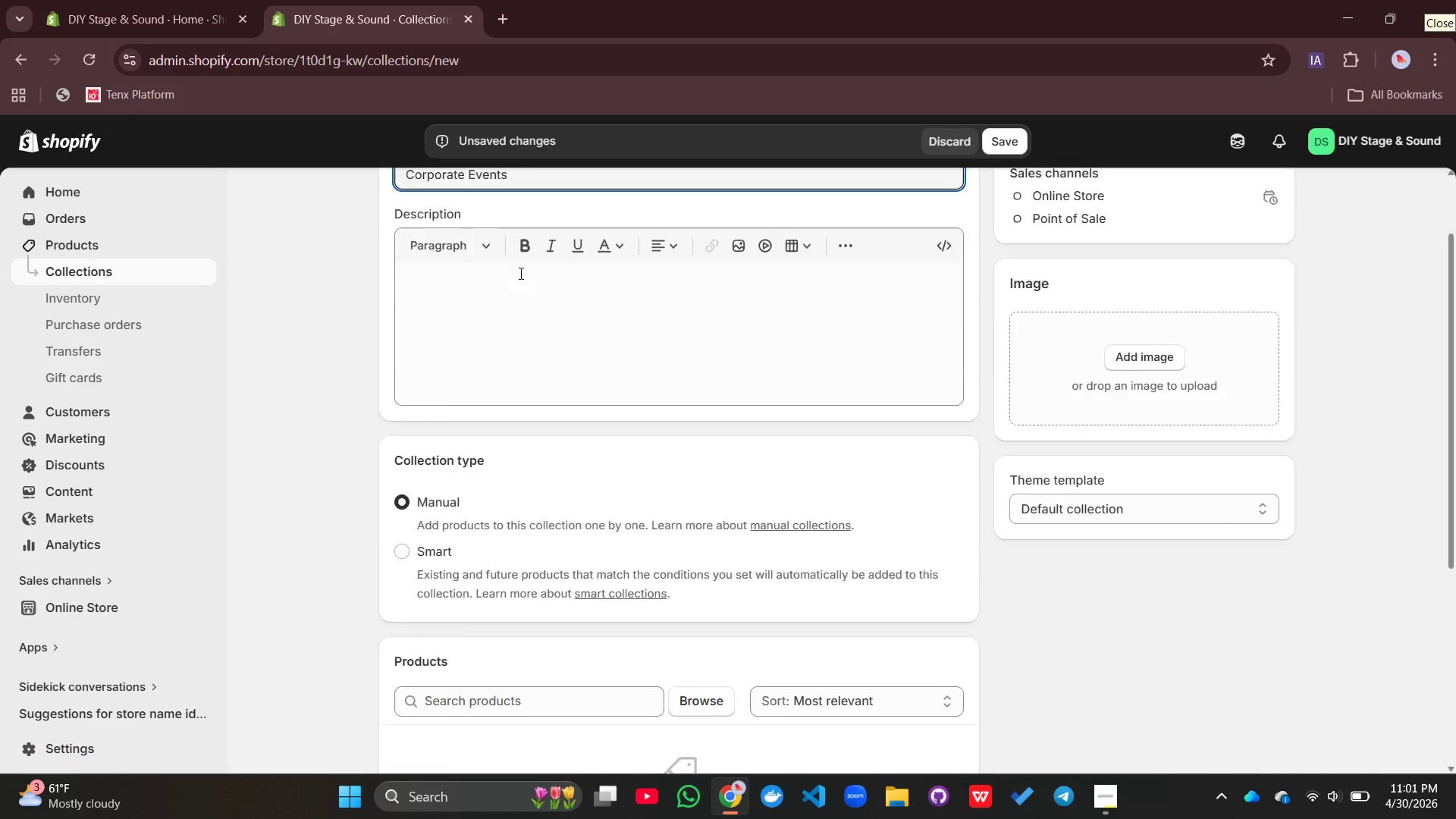 
left_click([400, 279])
 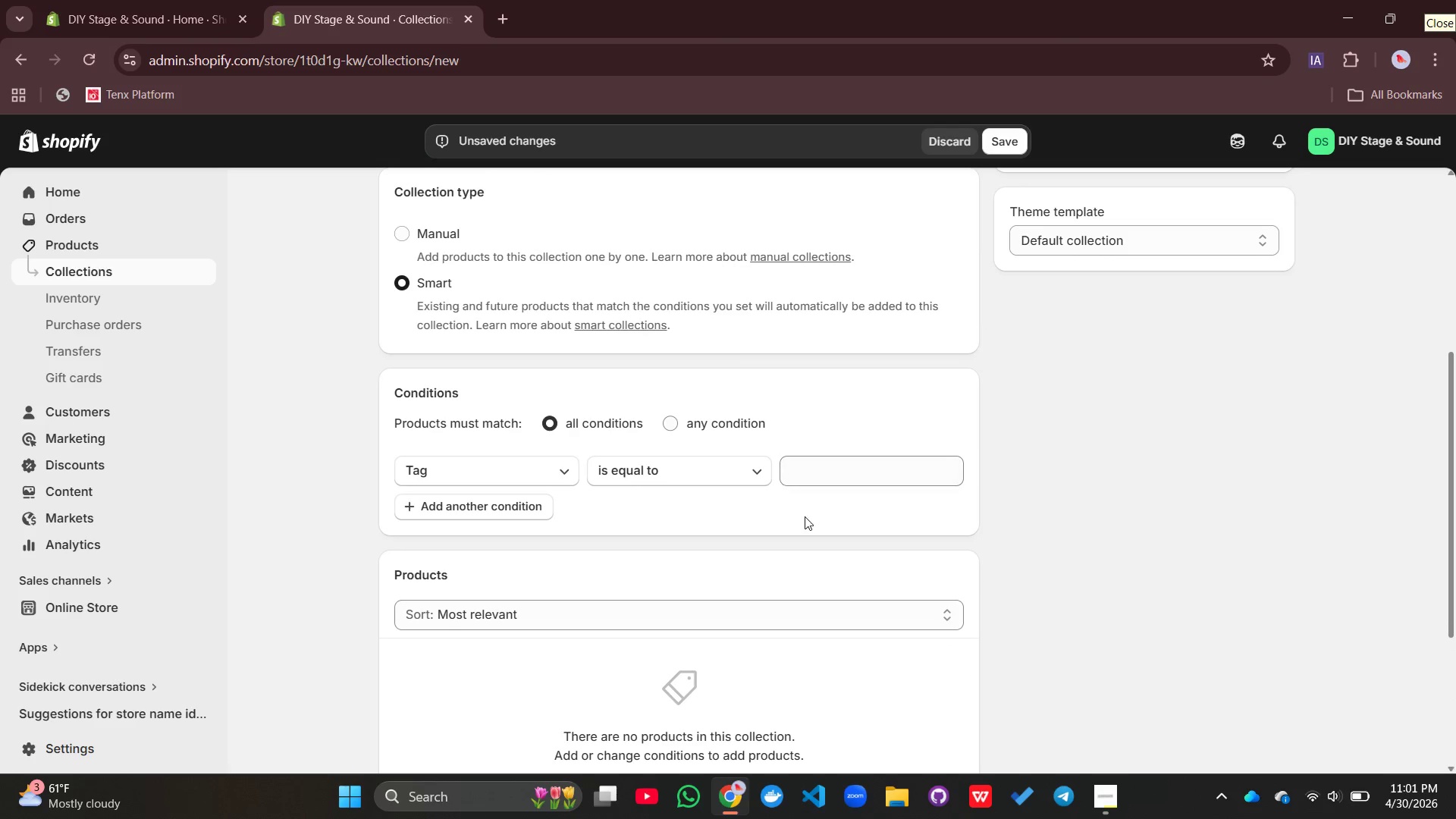 
left_click([812, 468])
 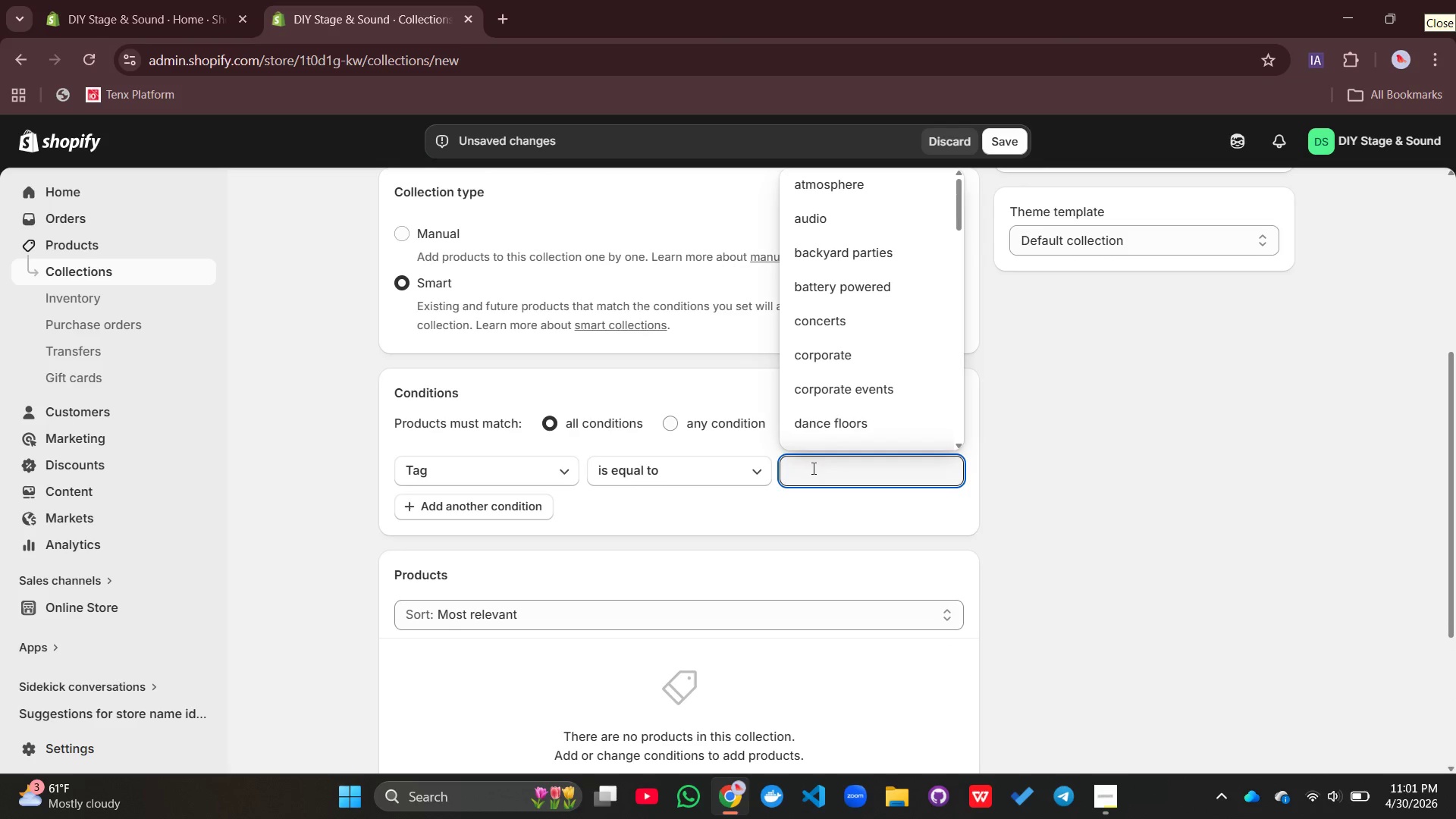 
type(corporTE)
key(Backspace)
key(Backspace)
type(ATE)
key(Backspace)
key(Backspace)
key(Backspace)
type(ate)
 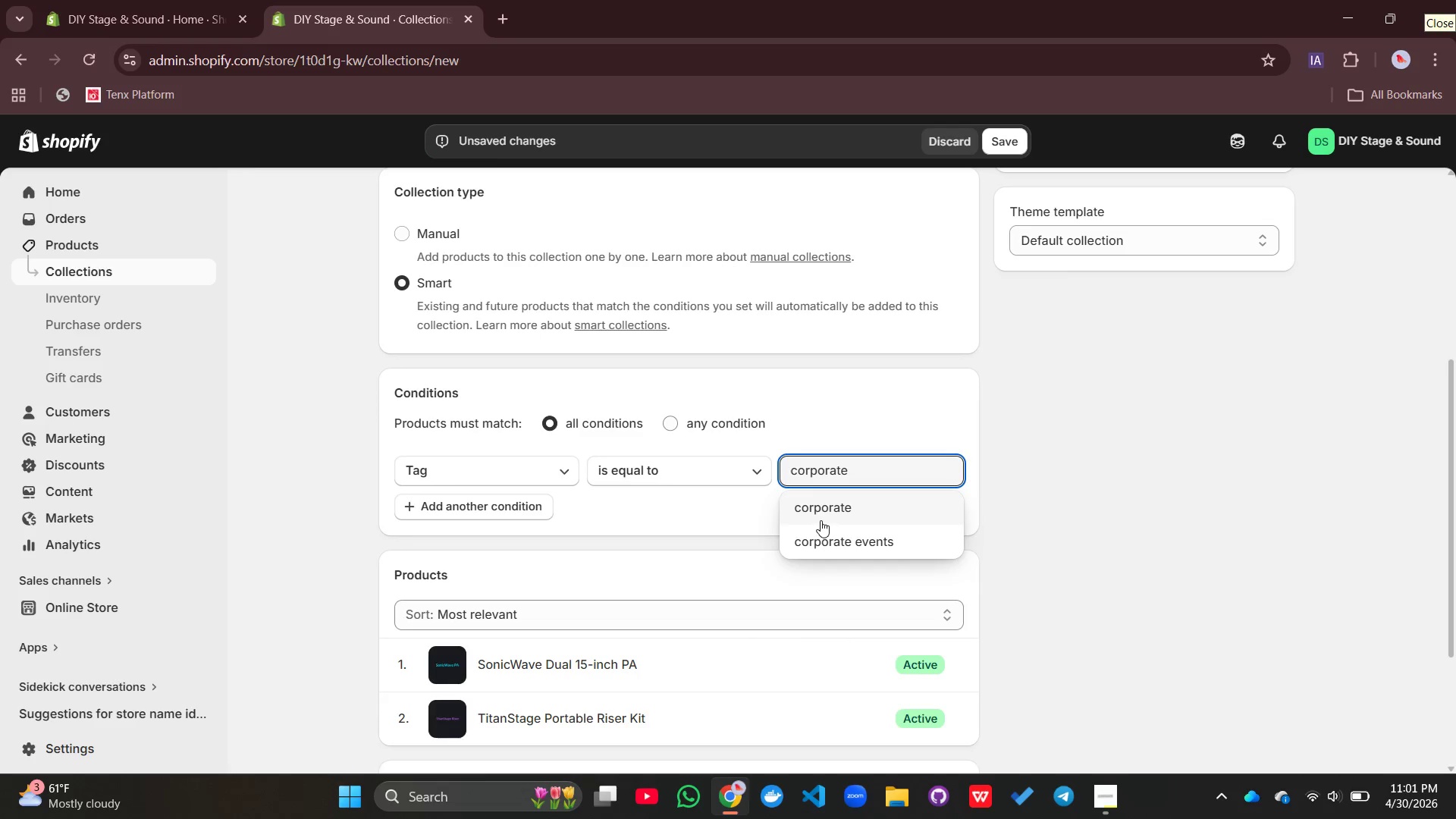 
left_click([827, 535])
 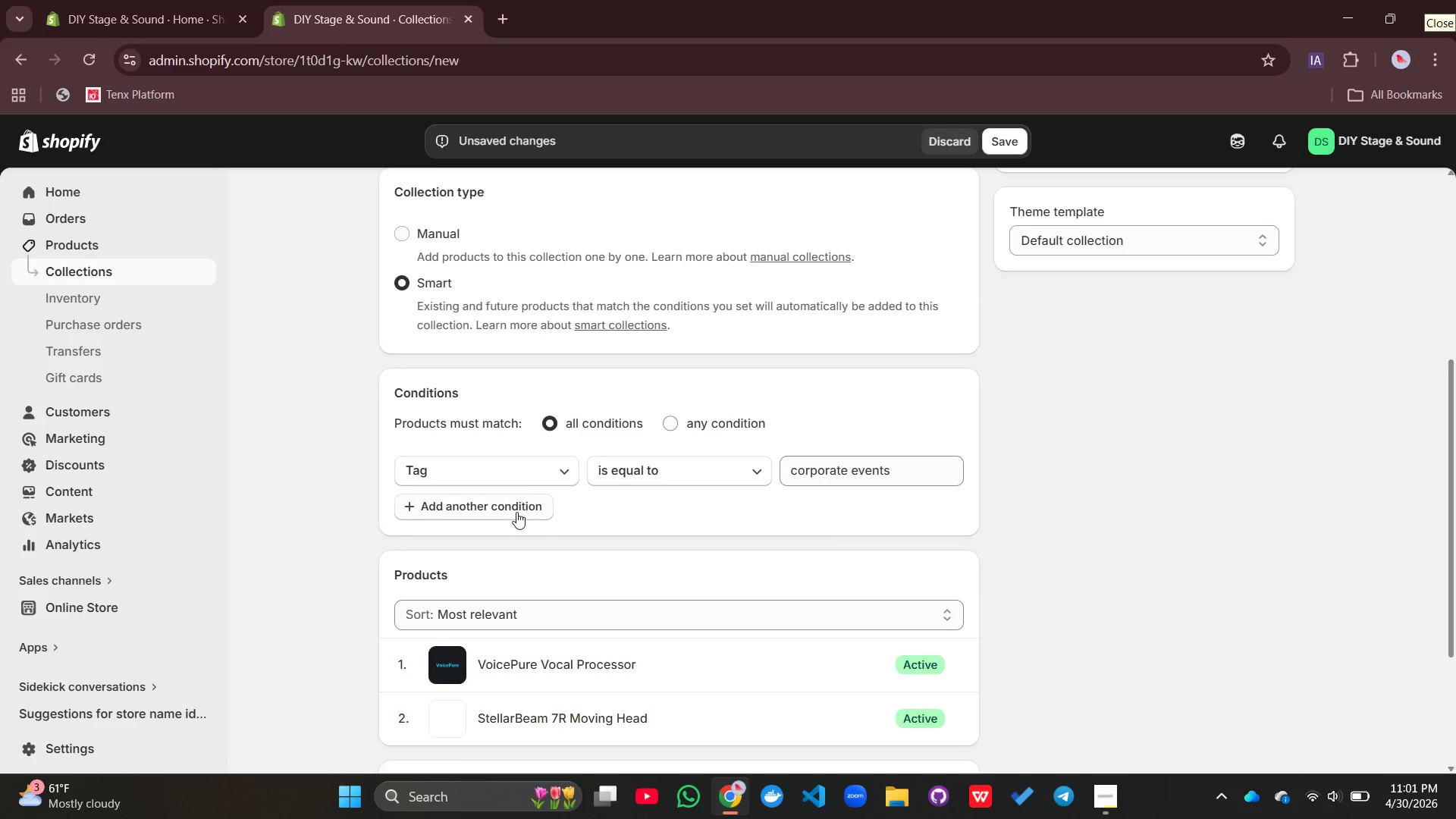 
left_click([497, 513])
 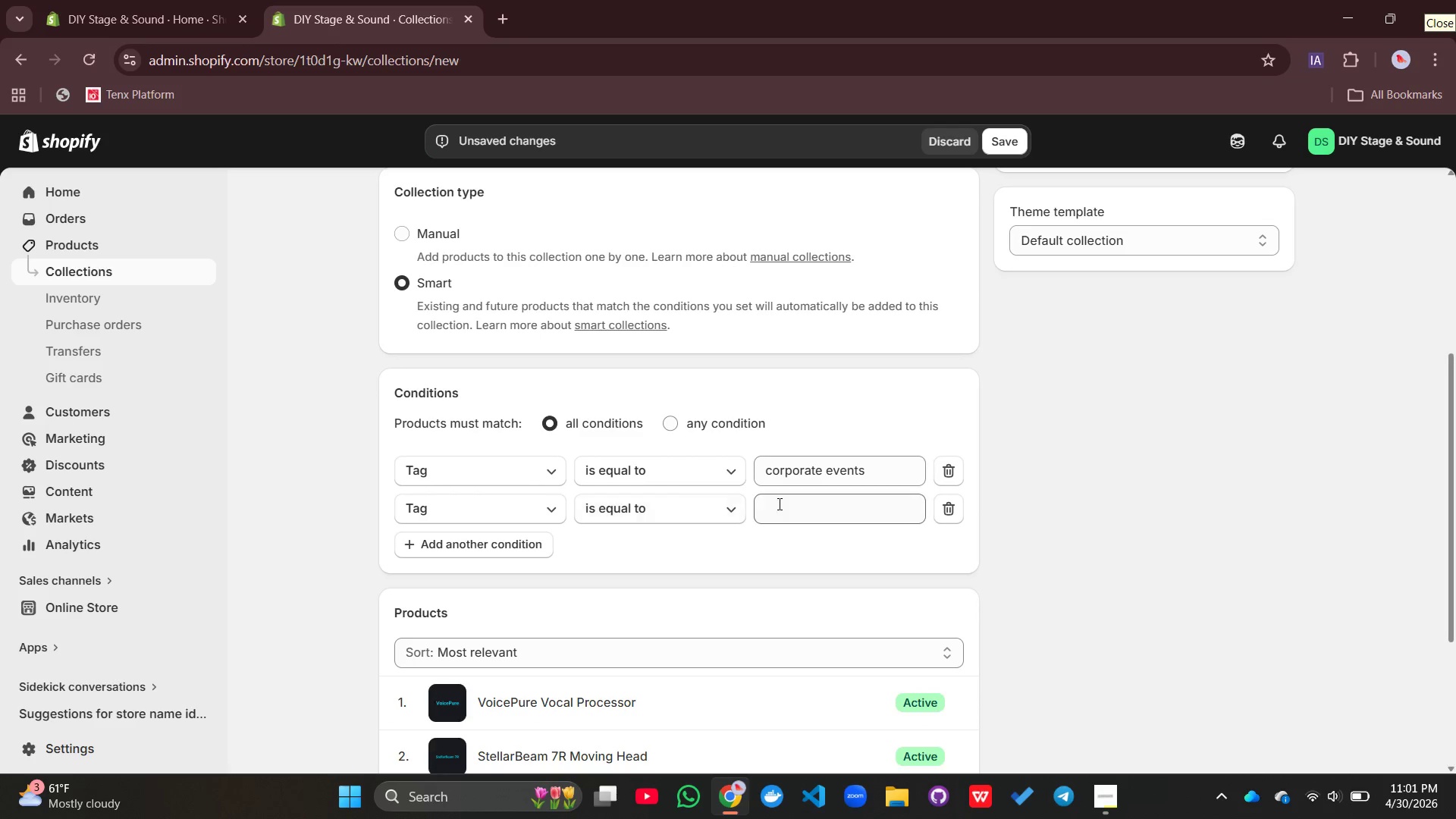 
left_click([803, 500])
 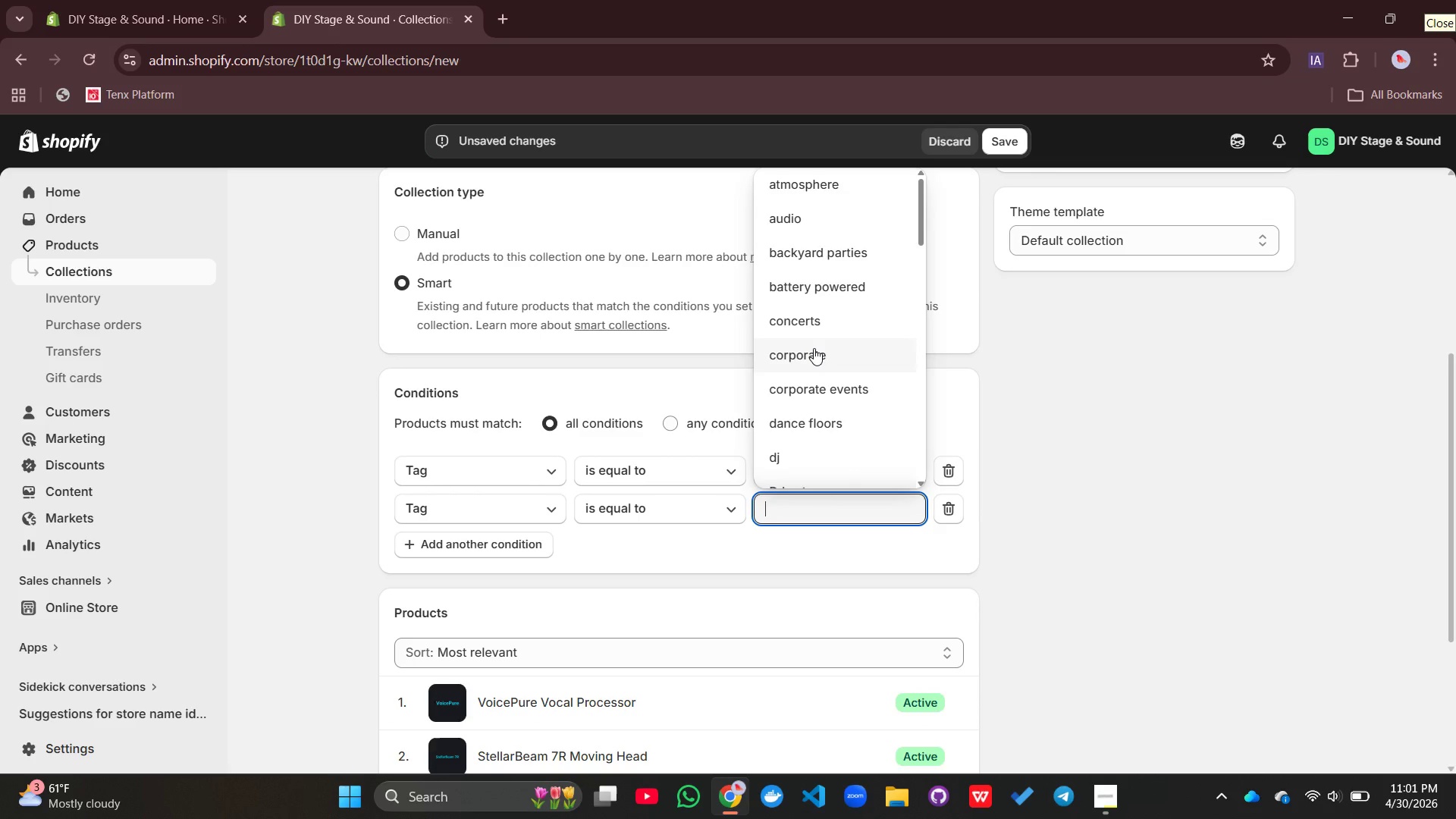 
left_click([814, 348])
 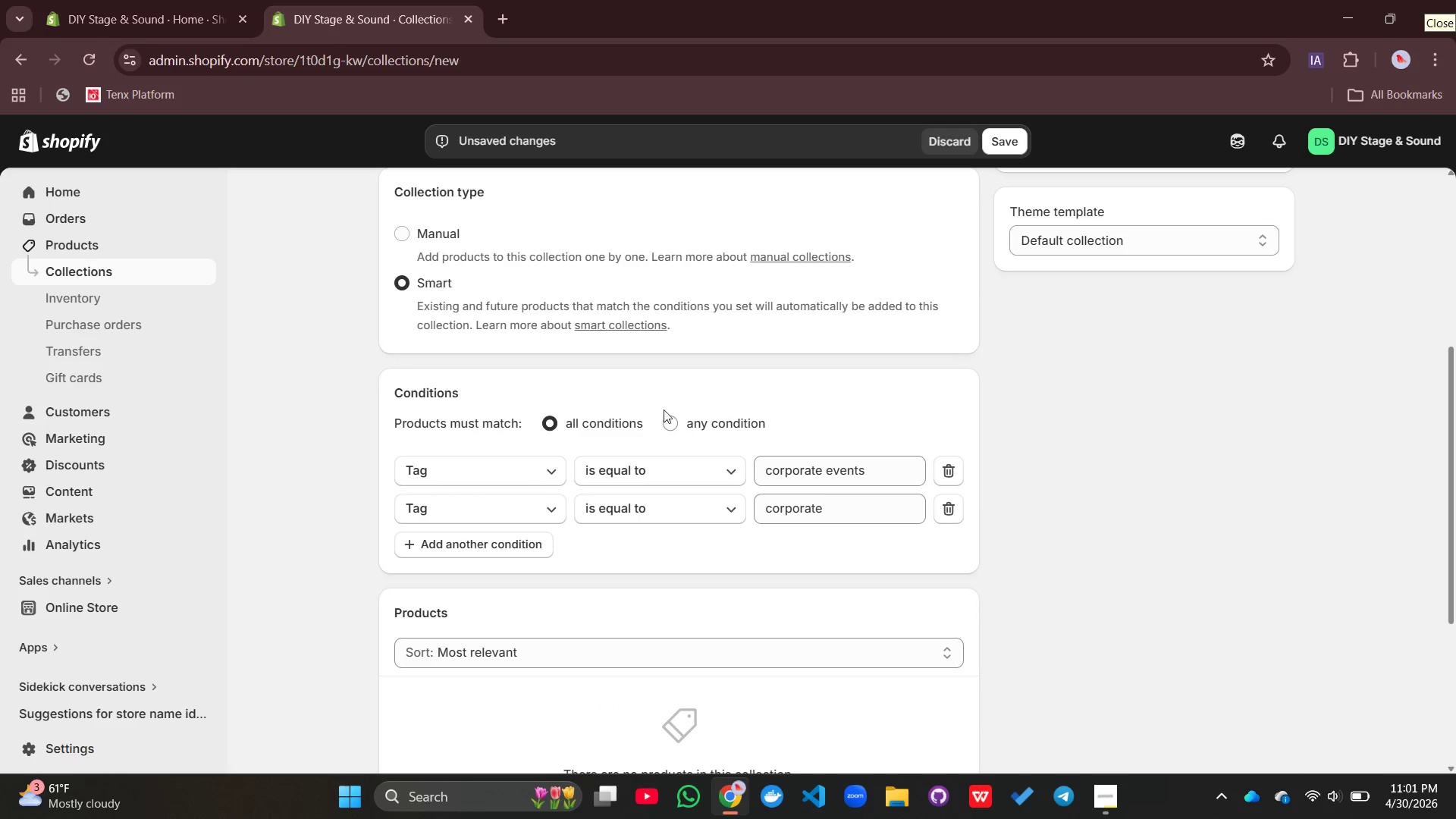 
left_click([685, 428])
 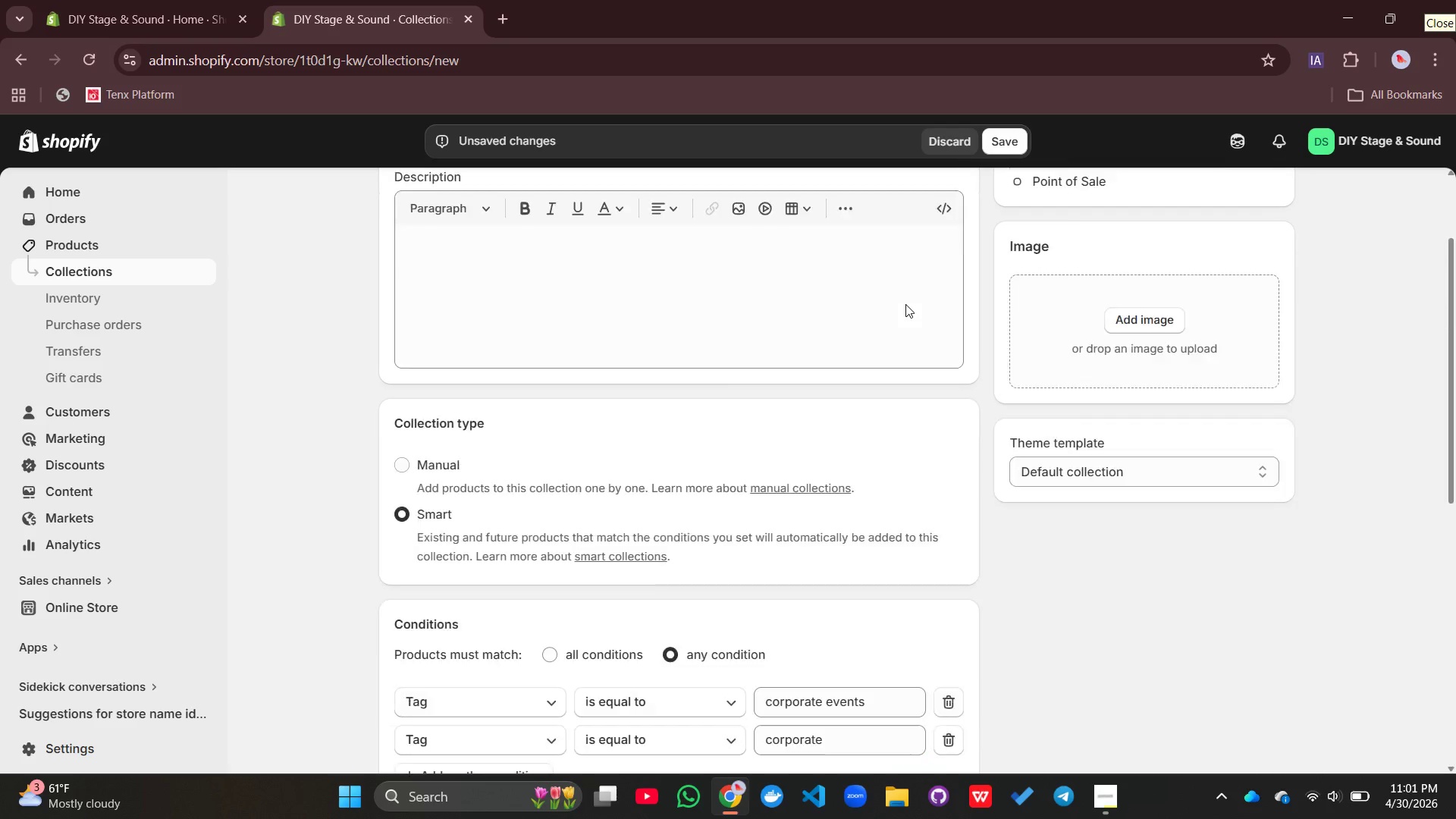 
wait(6.28)
 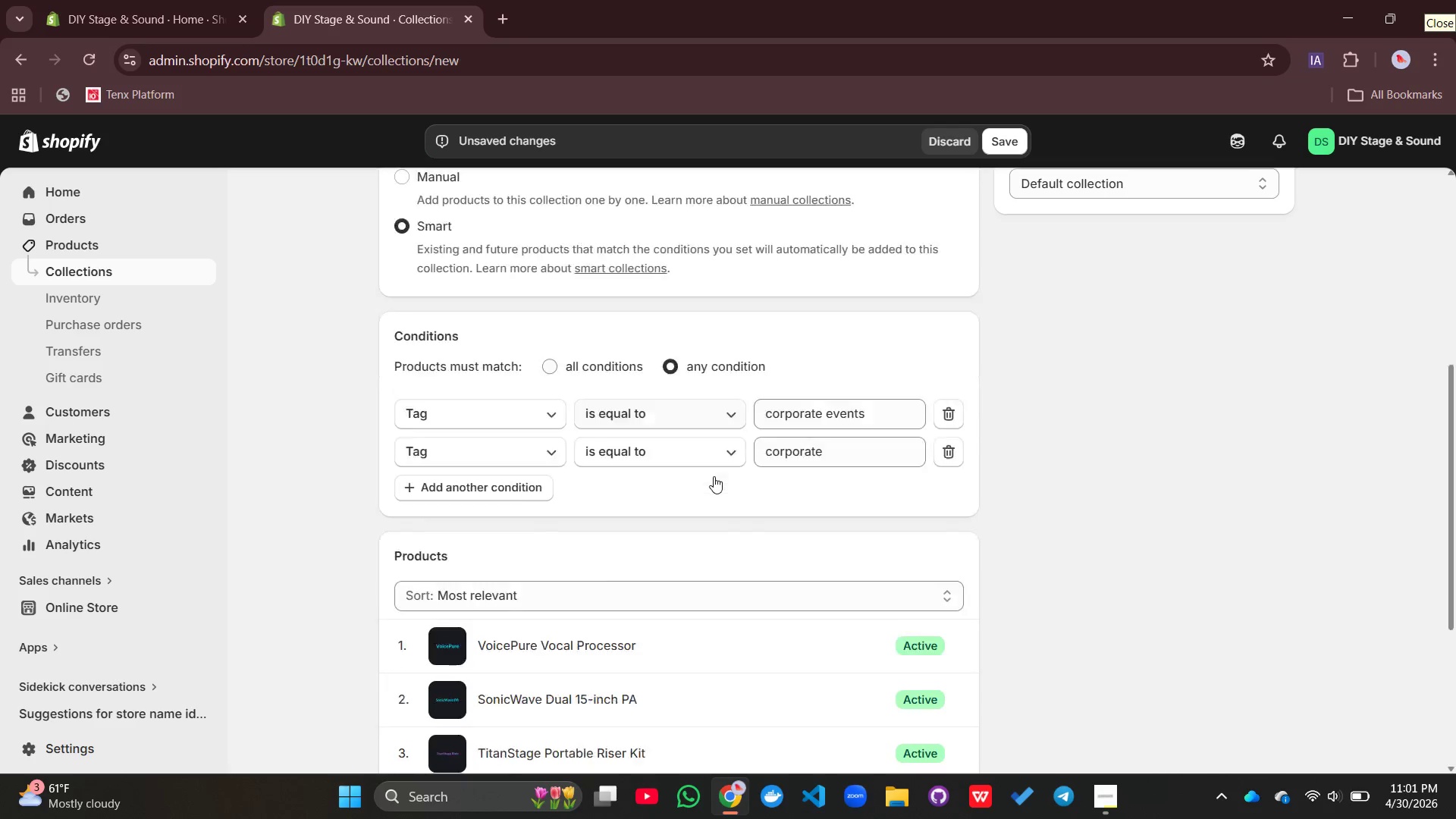 
left_click([1005, 145])
 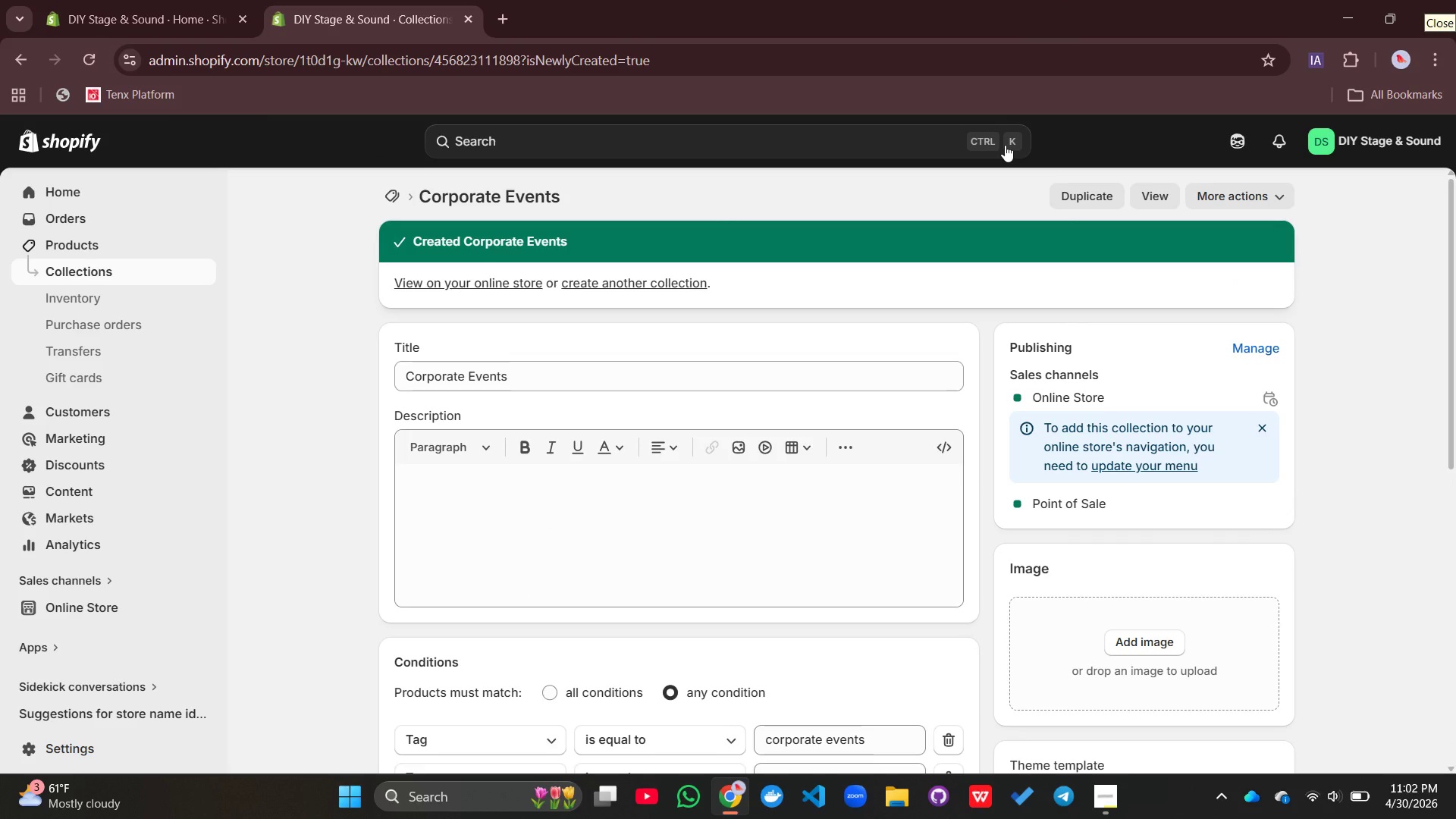 
wait(5.58)
 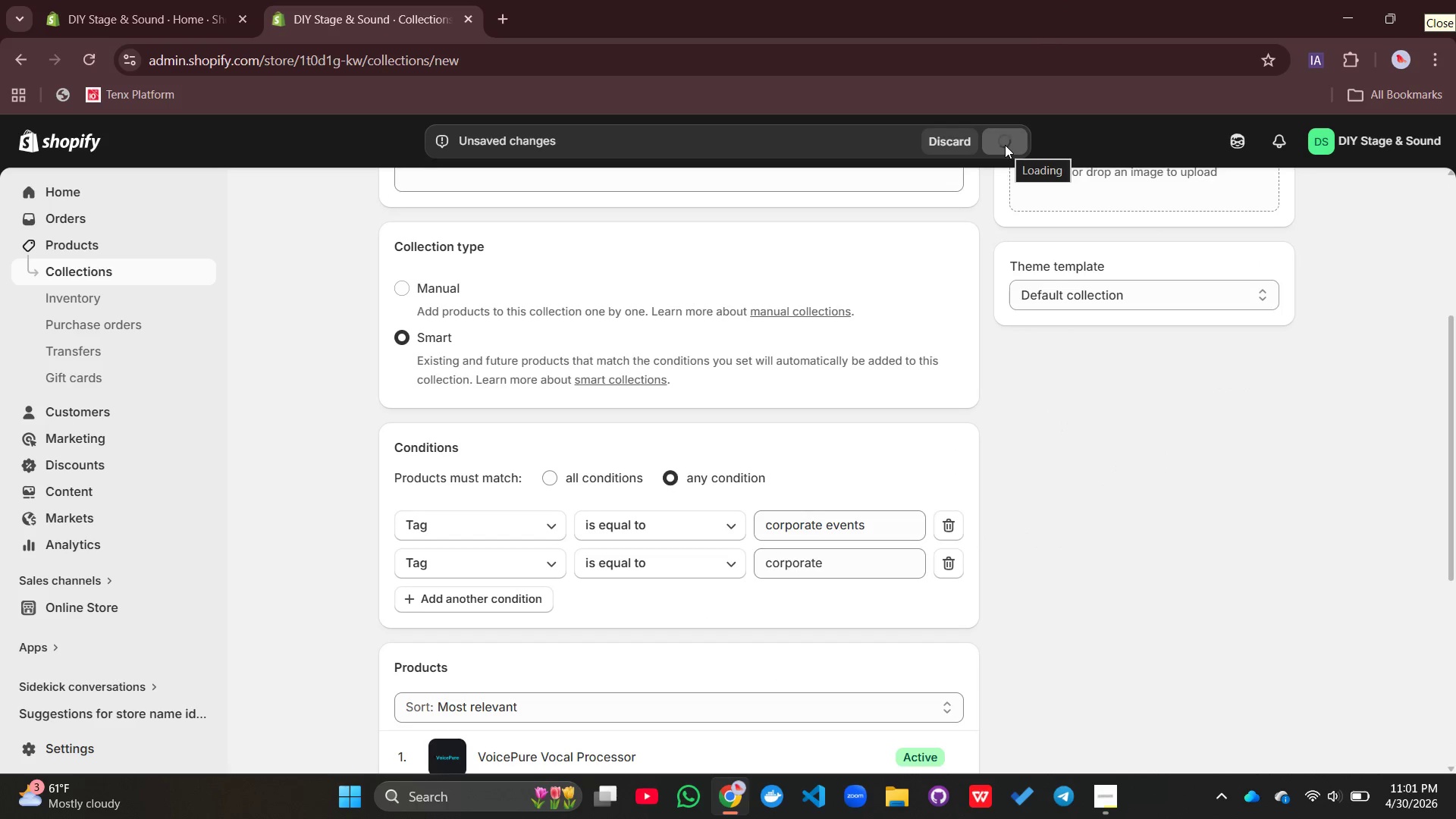 
left_click([668, 287])
 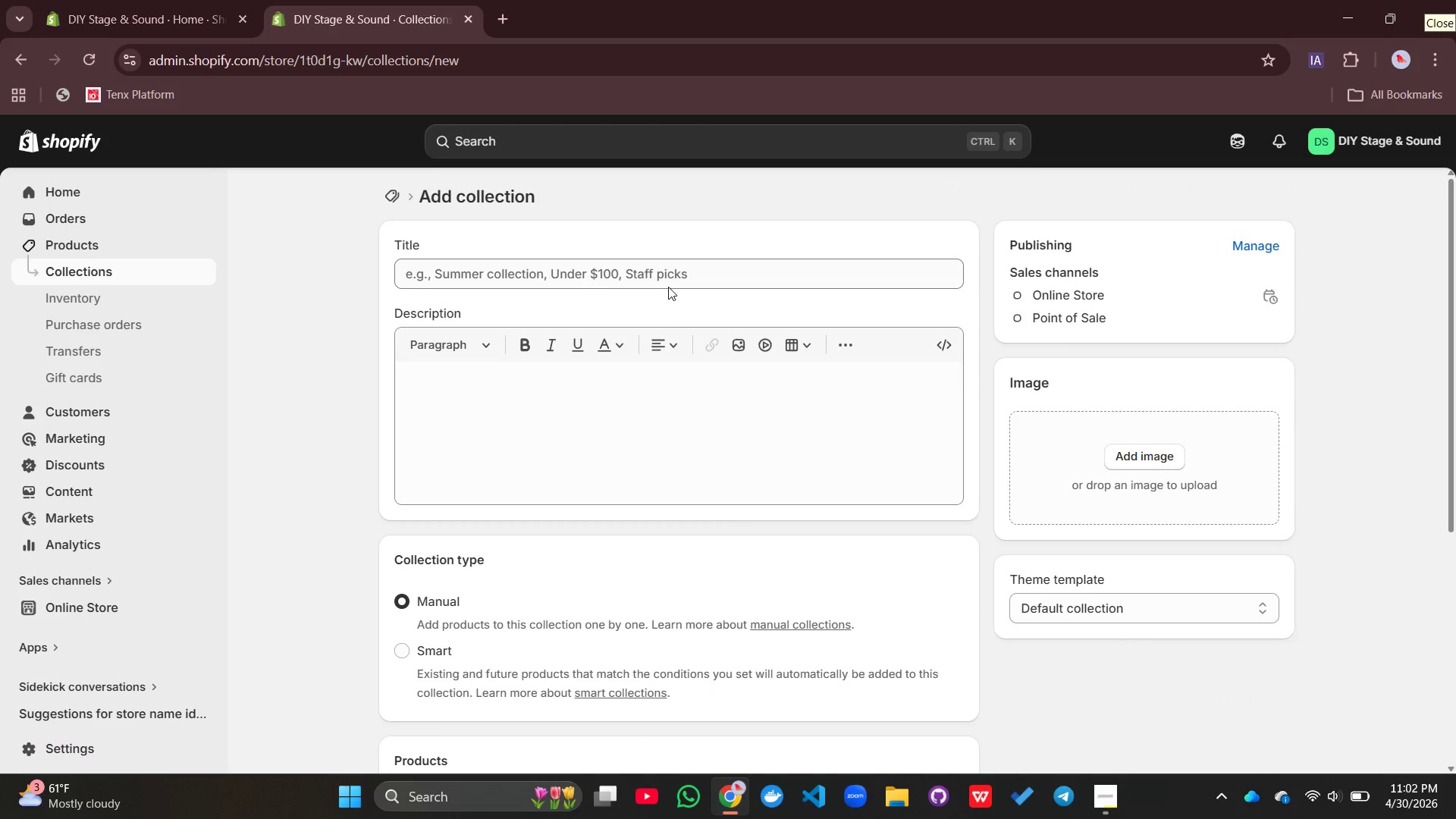 
left_click([627, 276])
 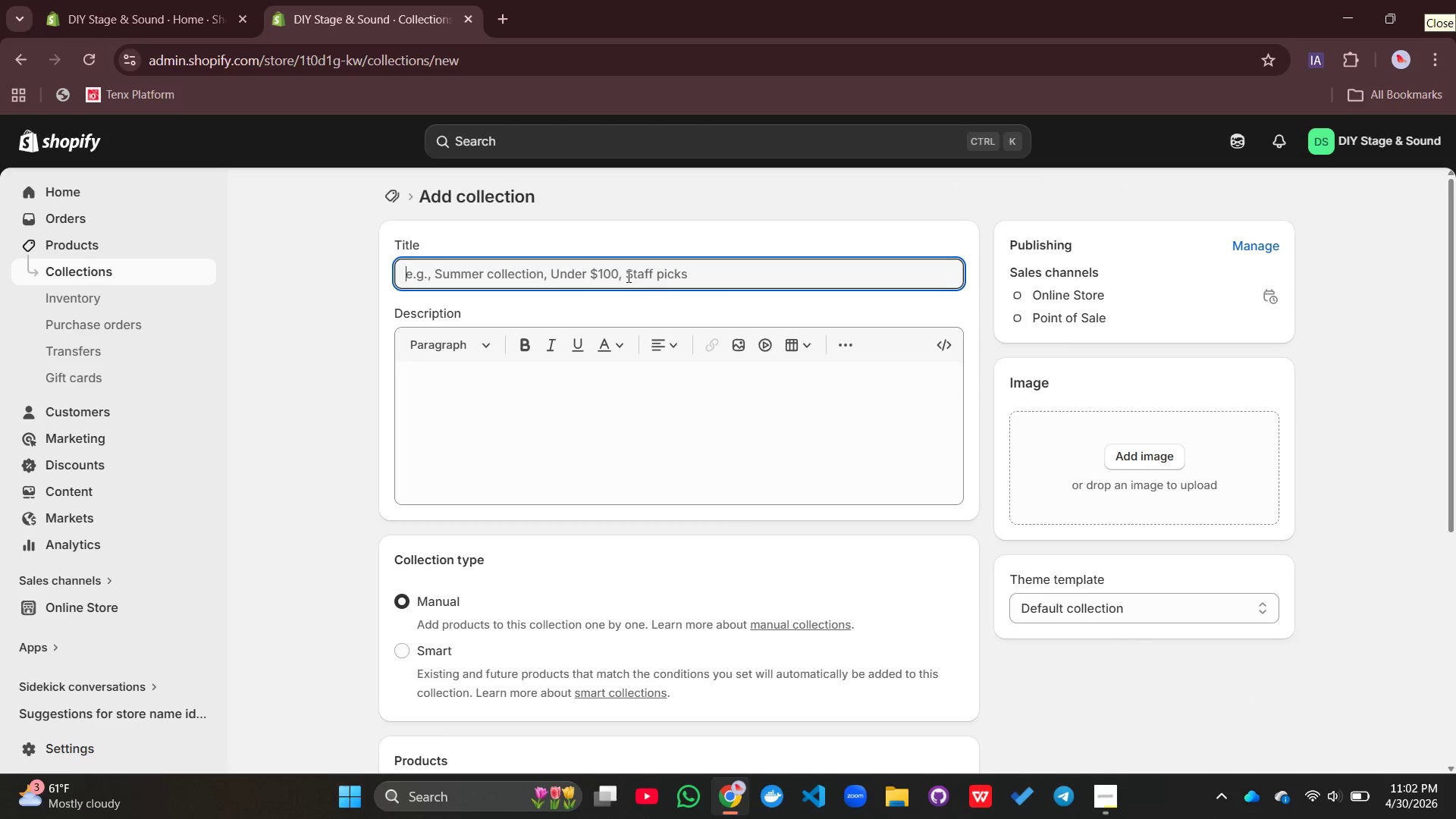 
left_click([627, 276])
 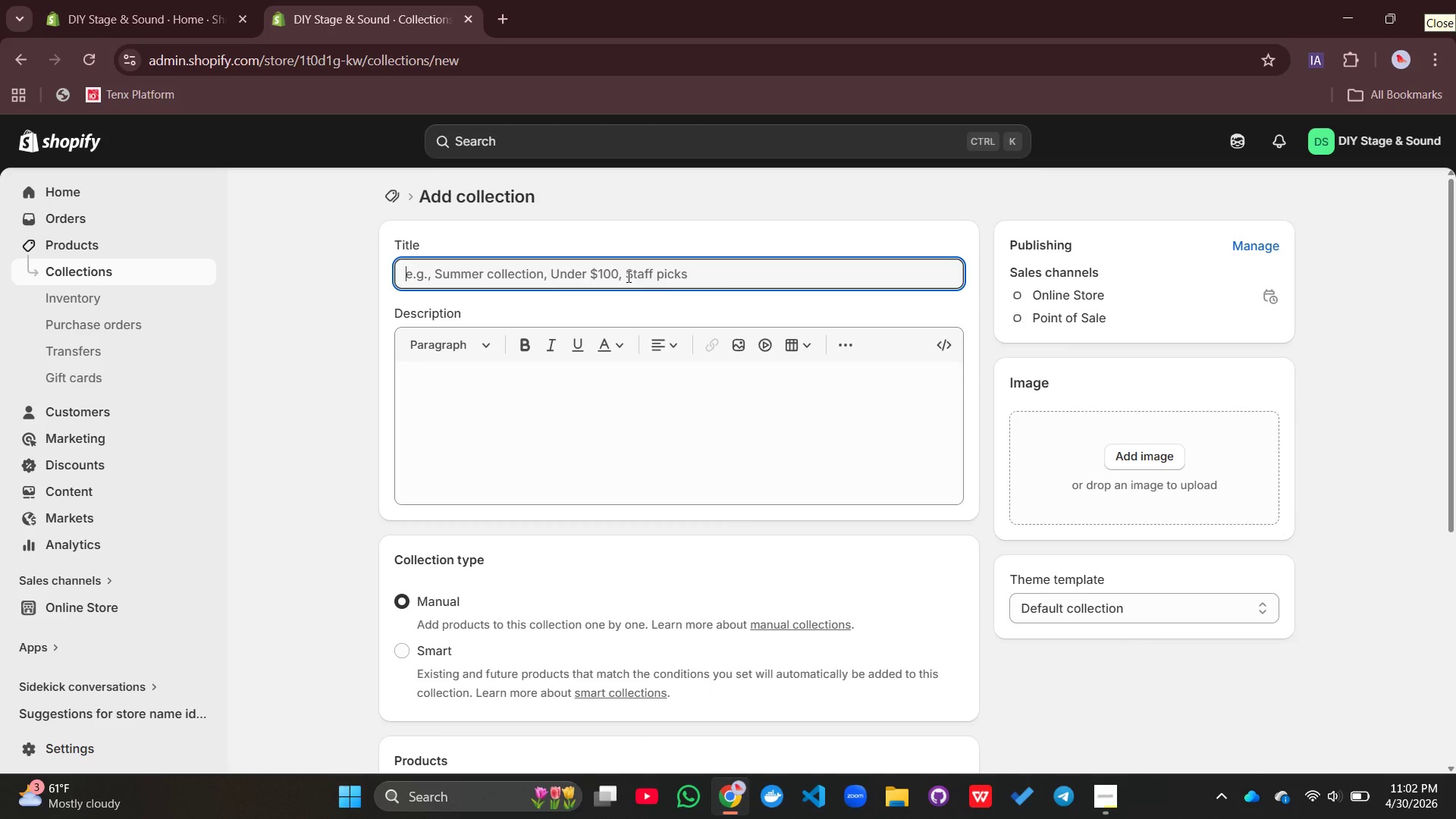 
double_click([627, 276])
 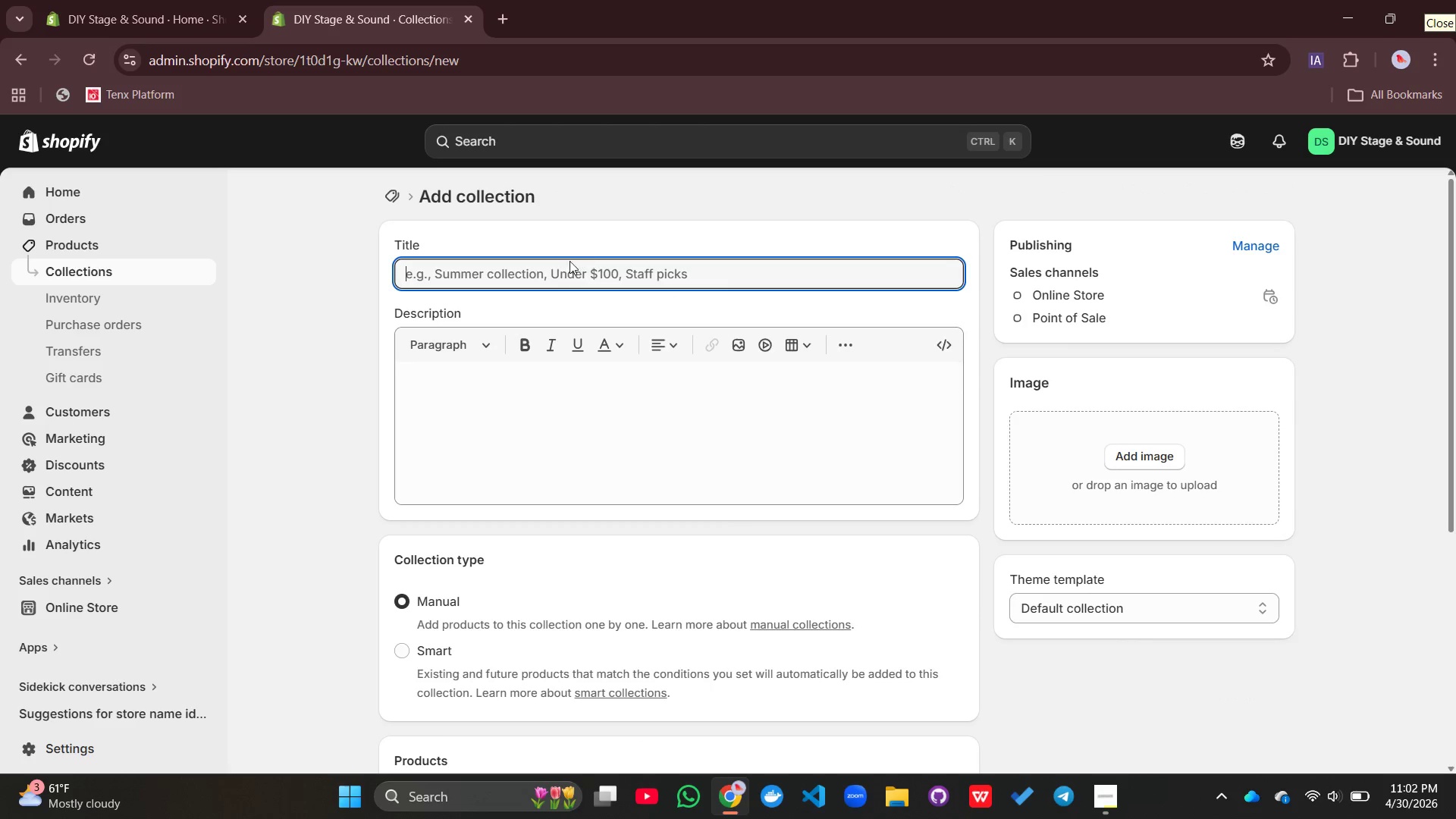 
double_click([556, 268])
 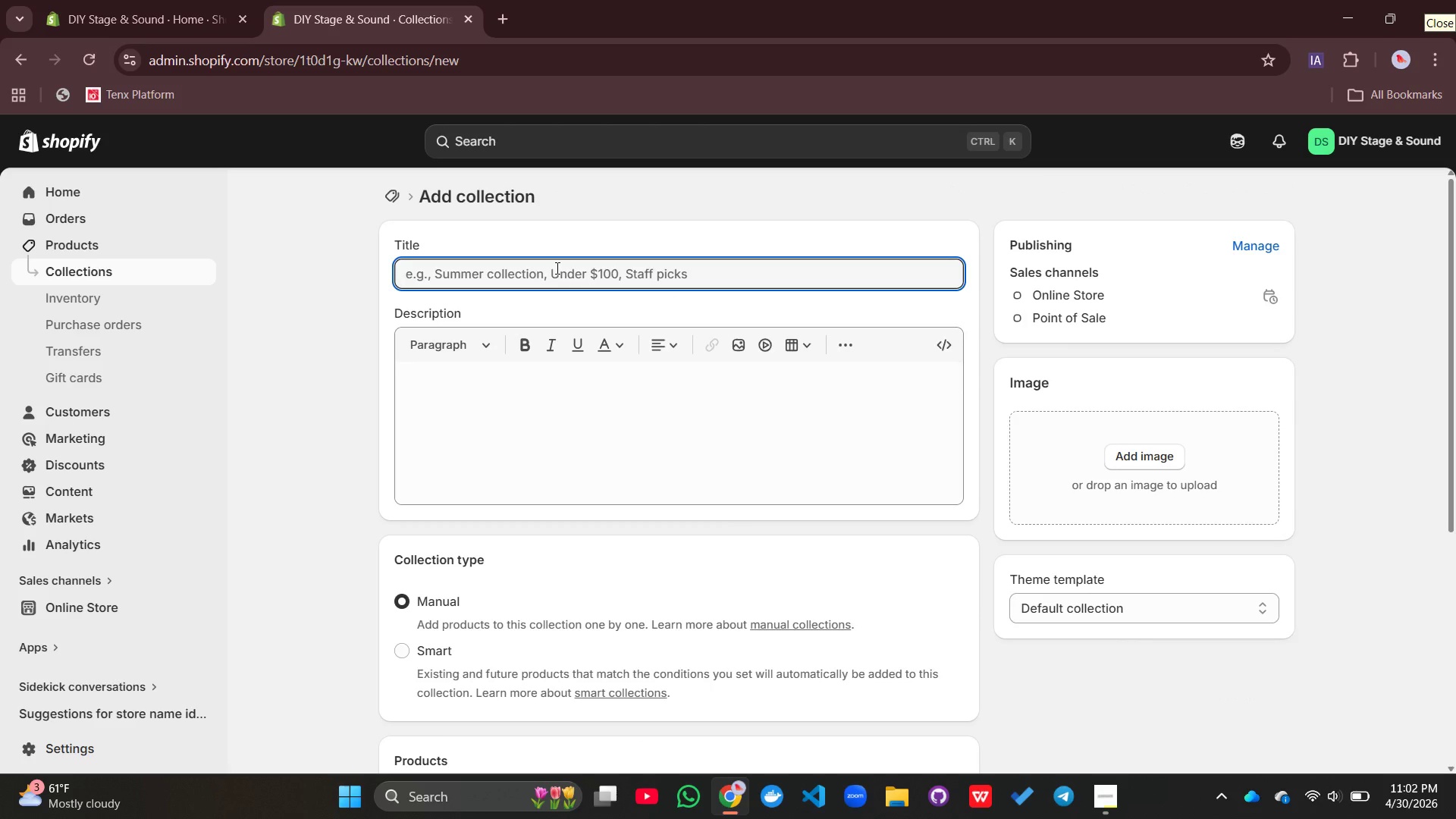 
double_click([556, 268])
 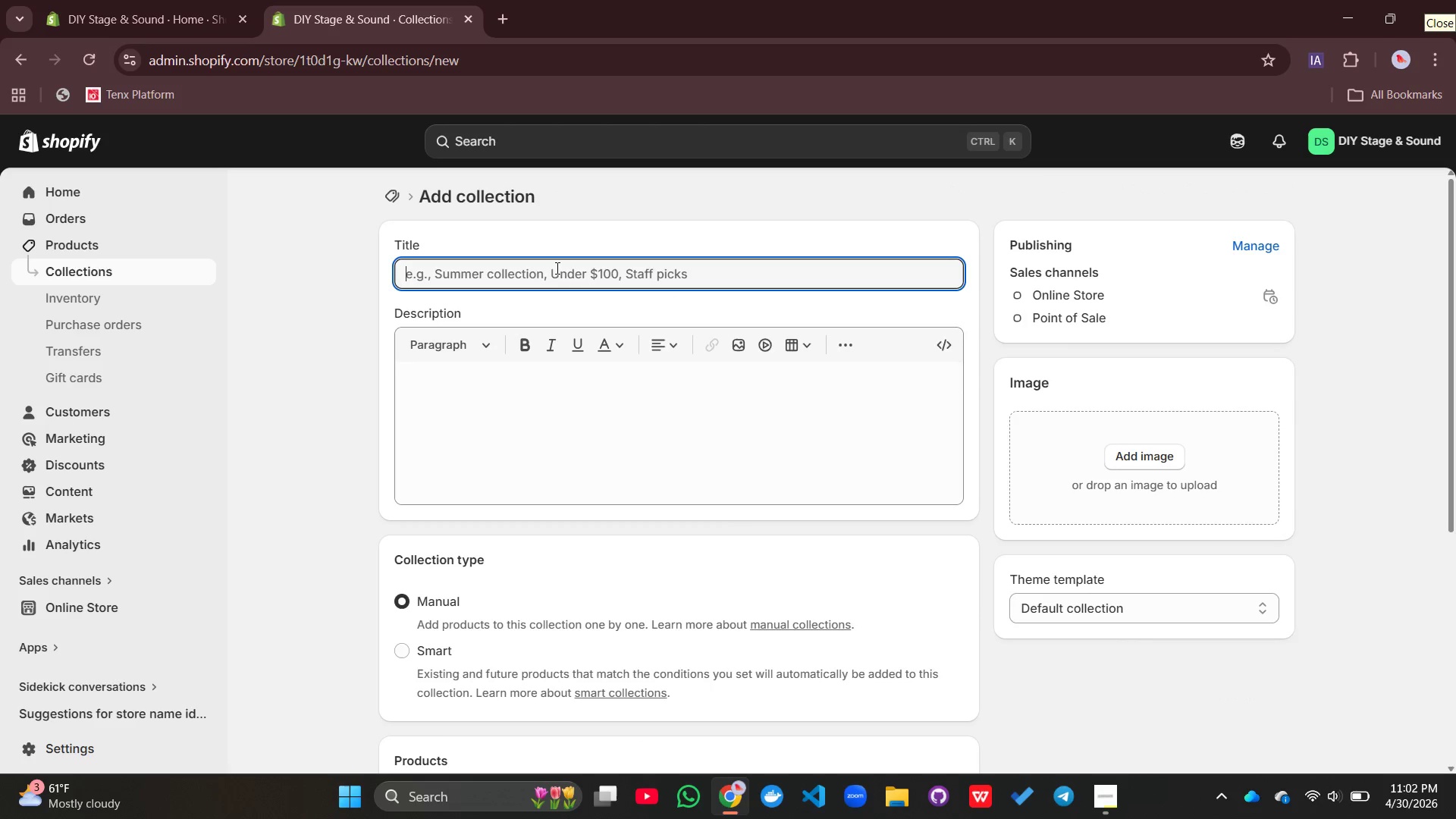 
triple_click([556, 268])
 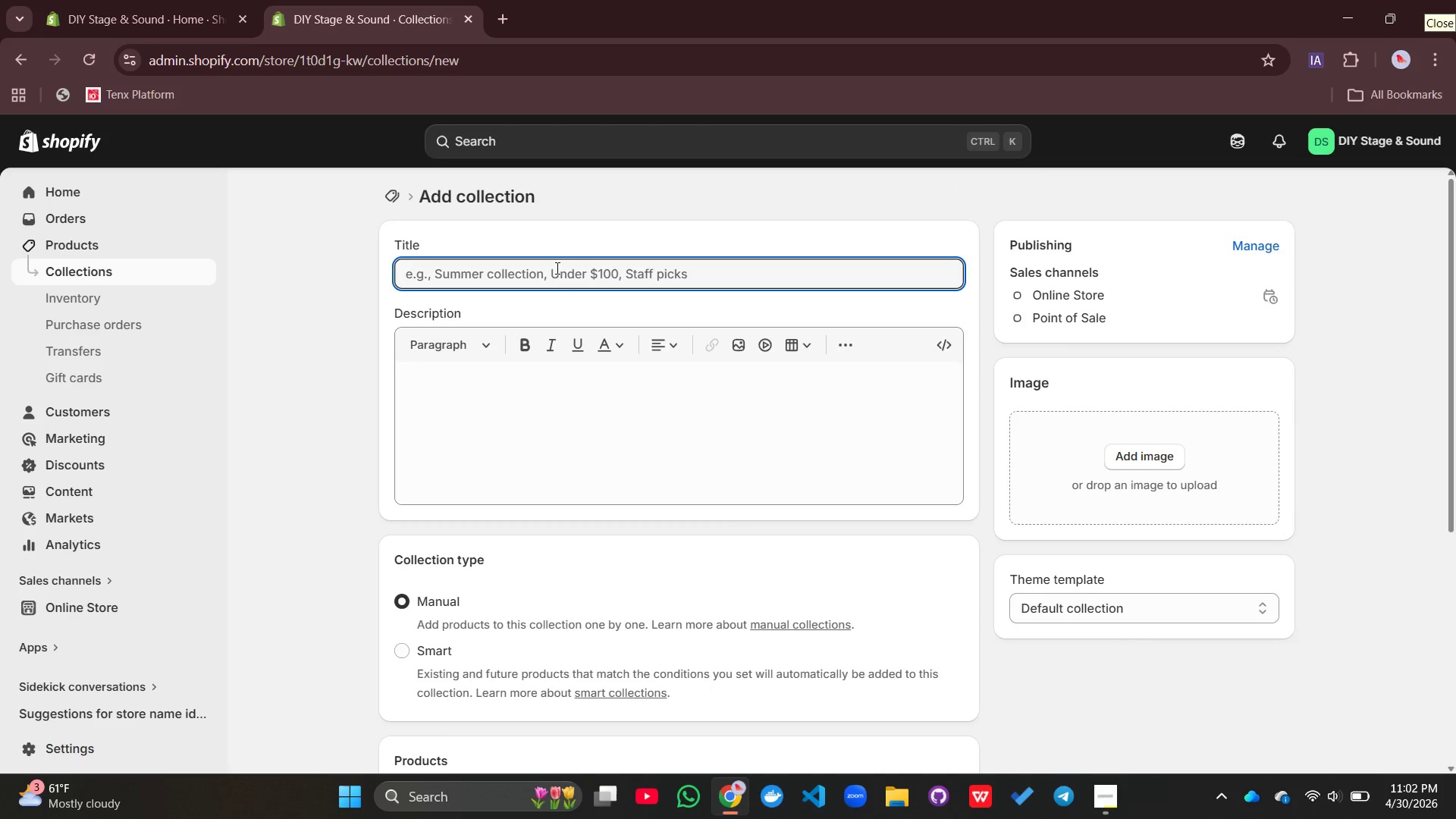 
type(Nt)
key(Backspace)
type(ative )
 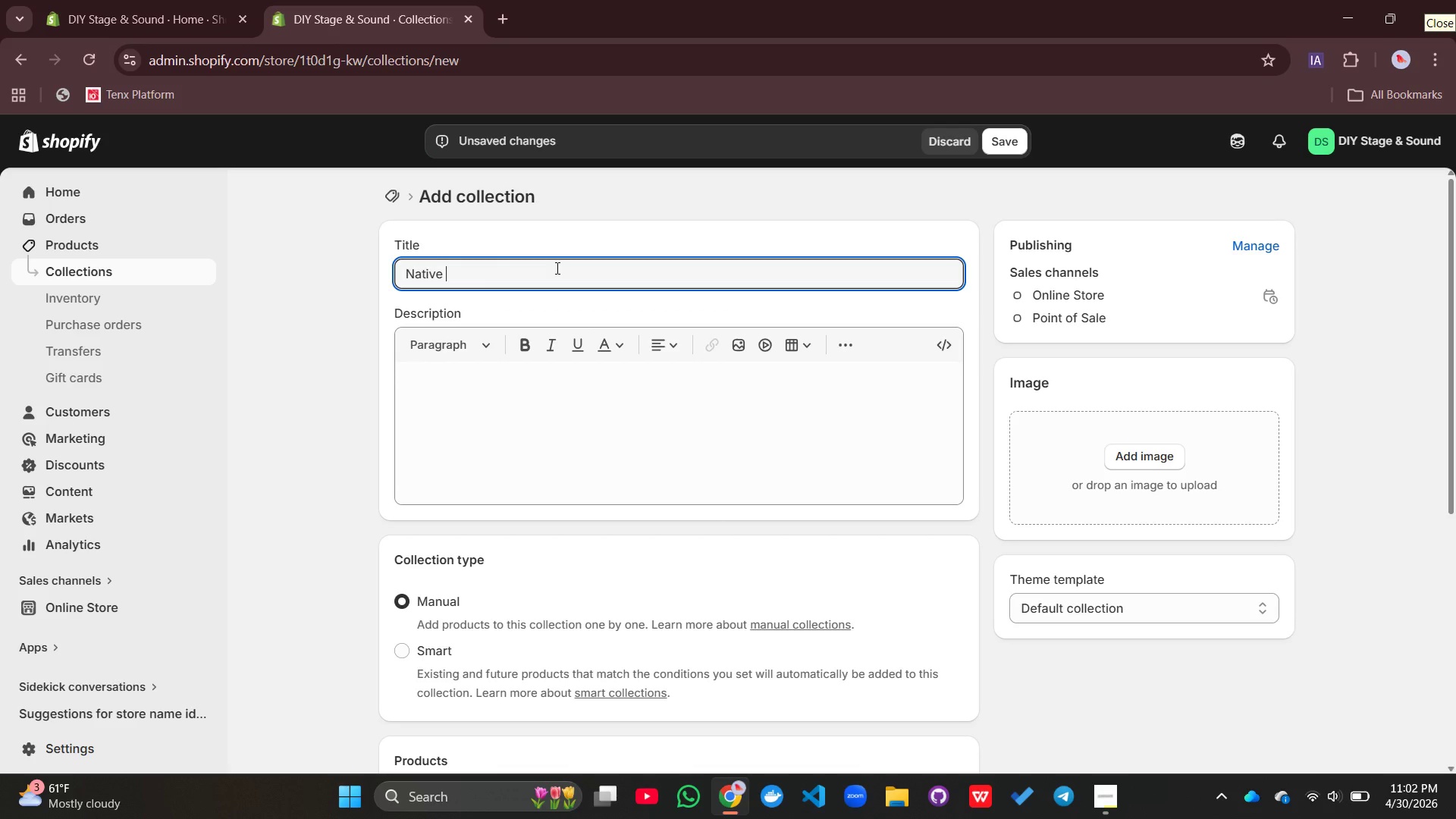 
hold_key(key=Equal, duration=1.02)
 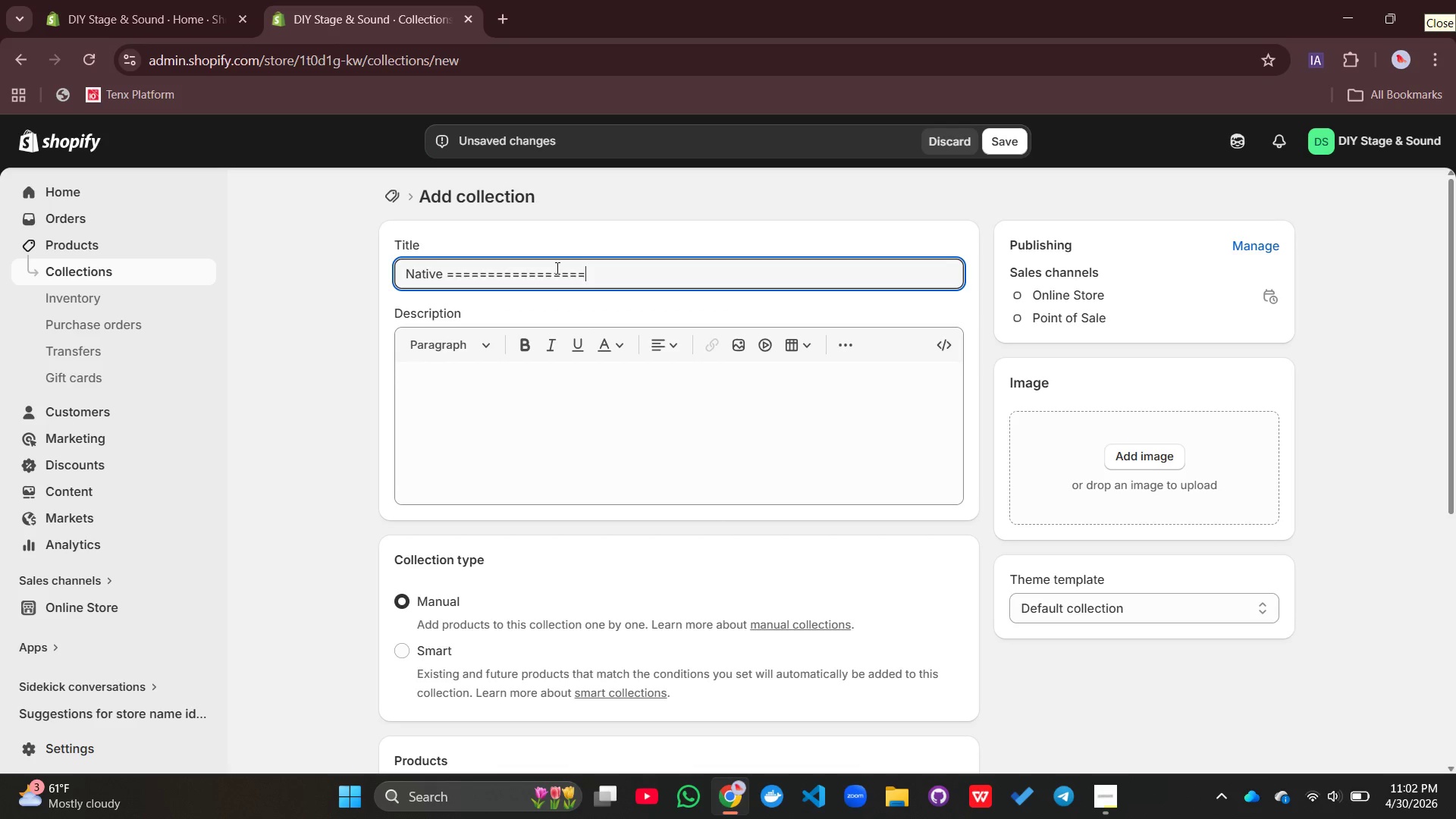 
hold_key(key=Backspace, duration=1.47)
 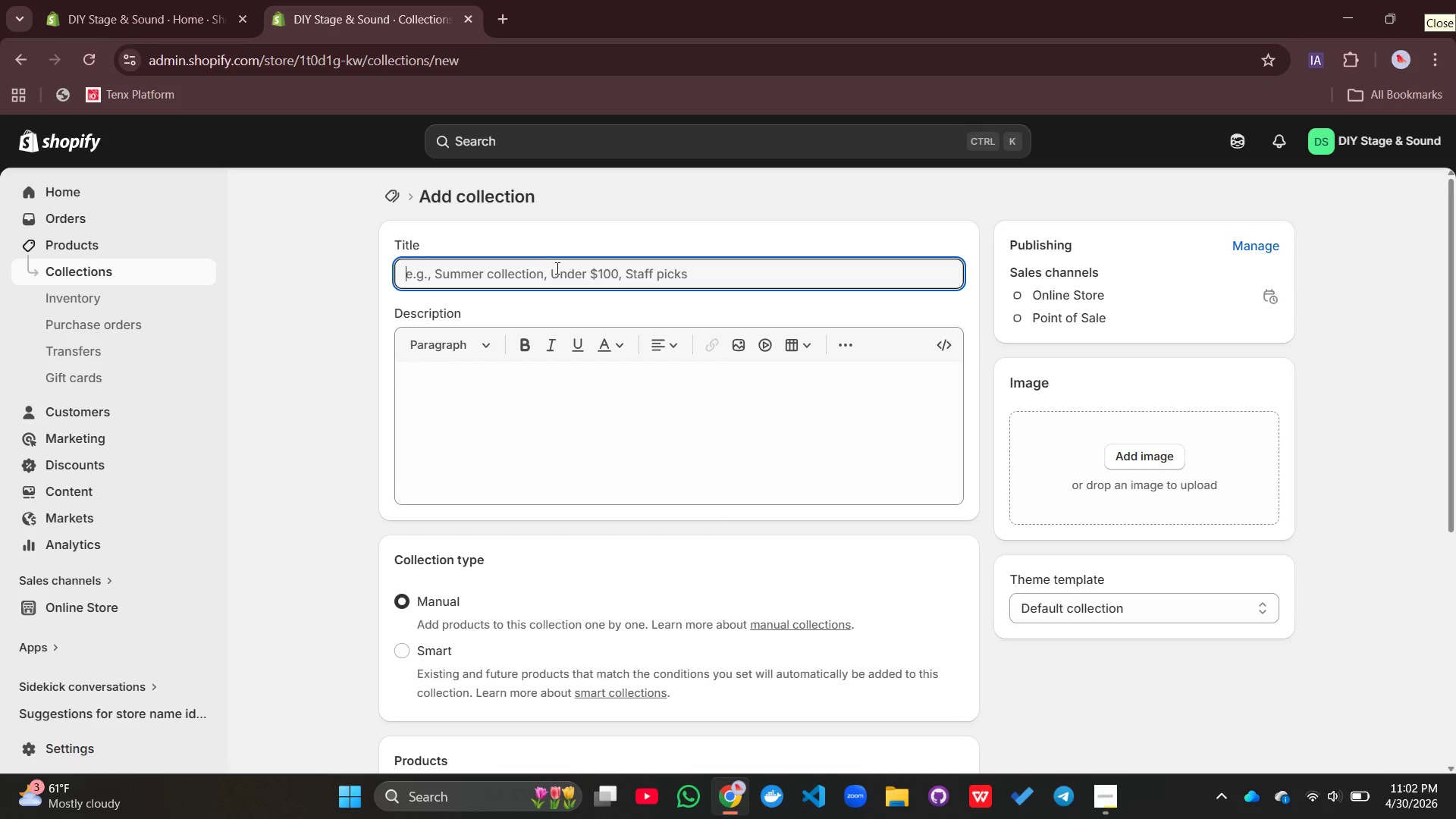 
type(New Arrival)
 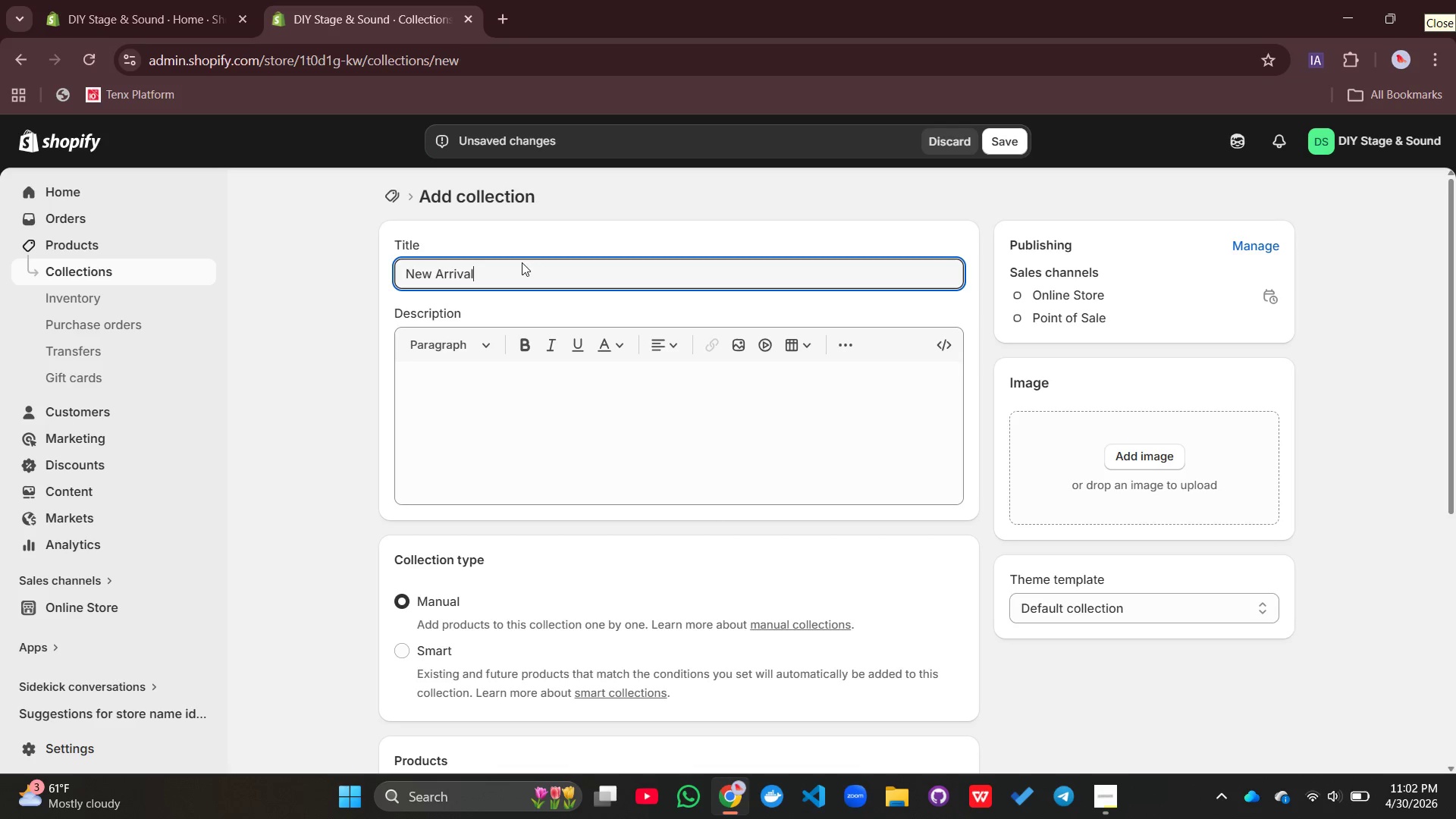 
key(S)
 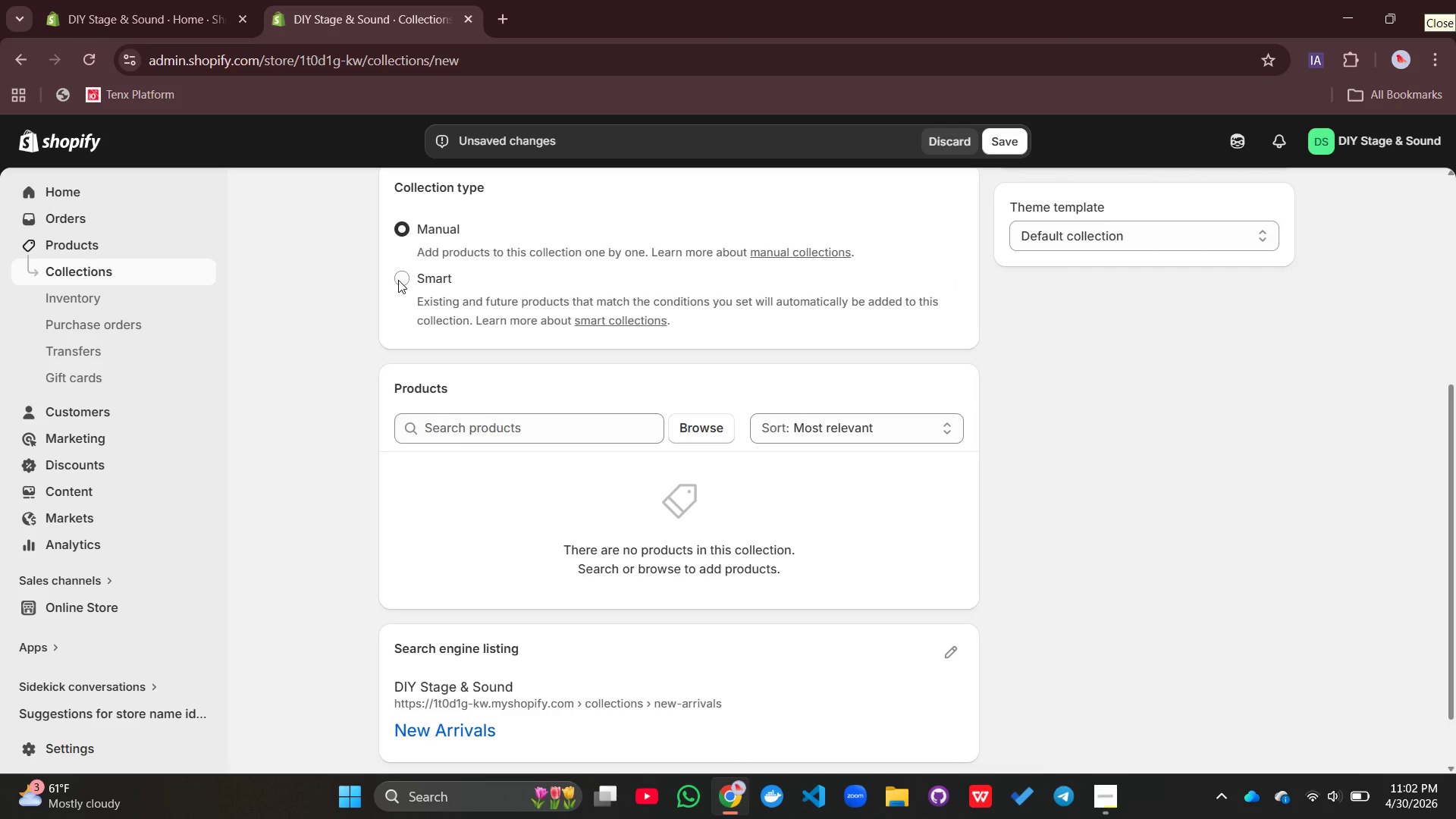 
left_click([398, 280])
 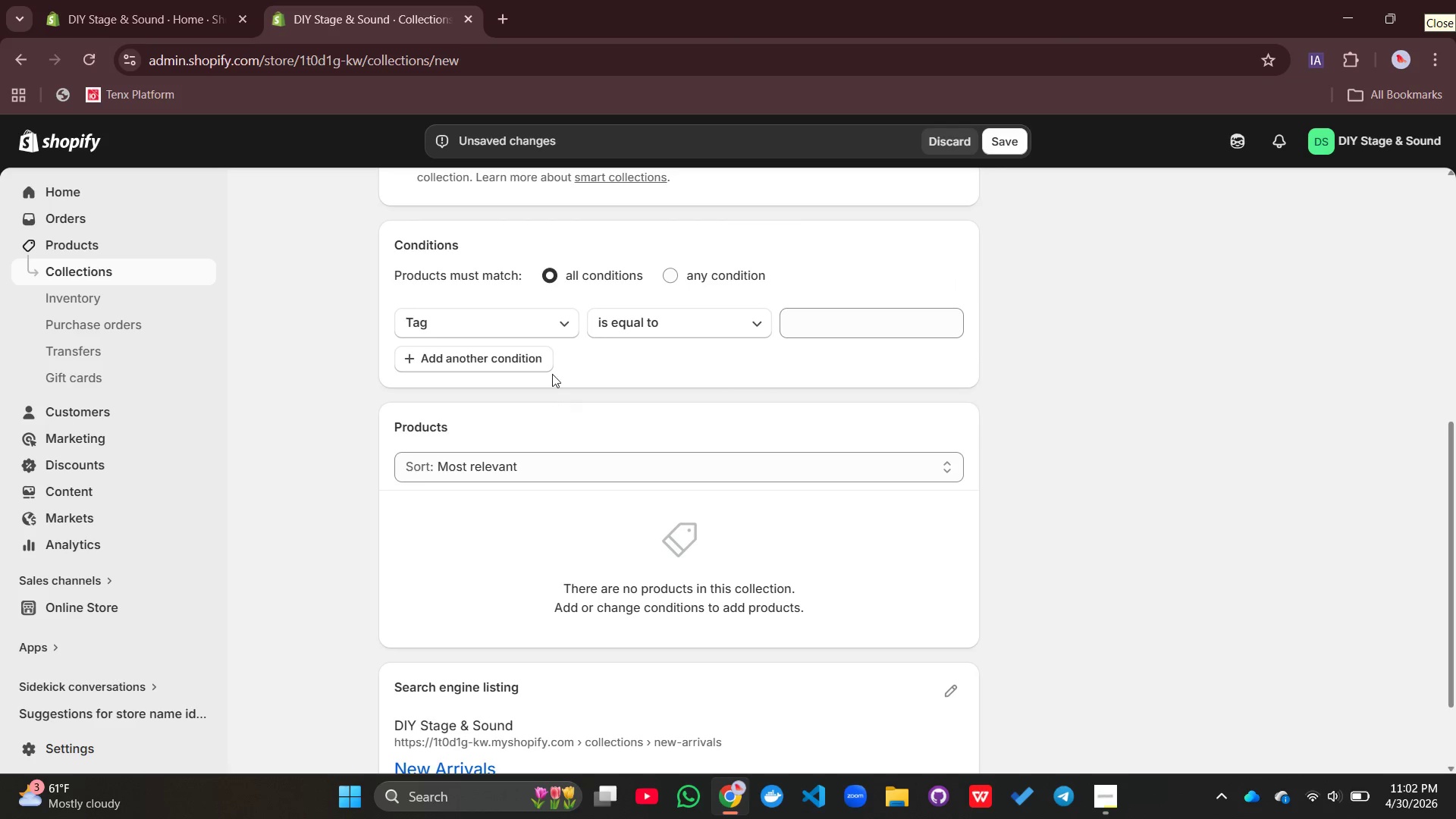 
left_click([543, 318])
 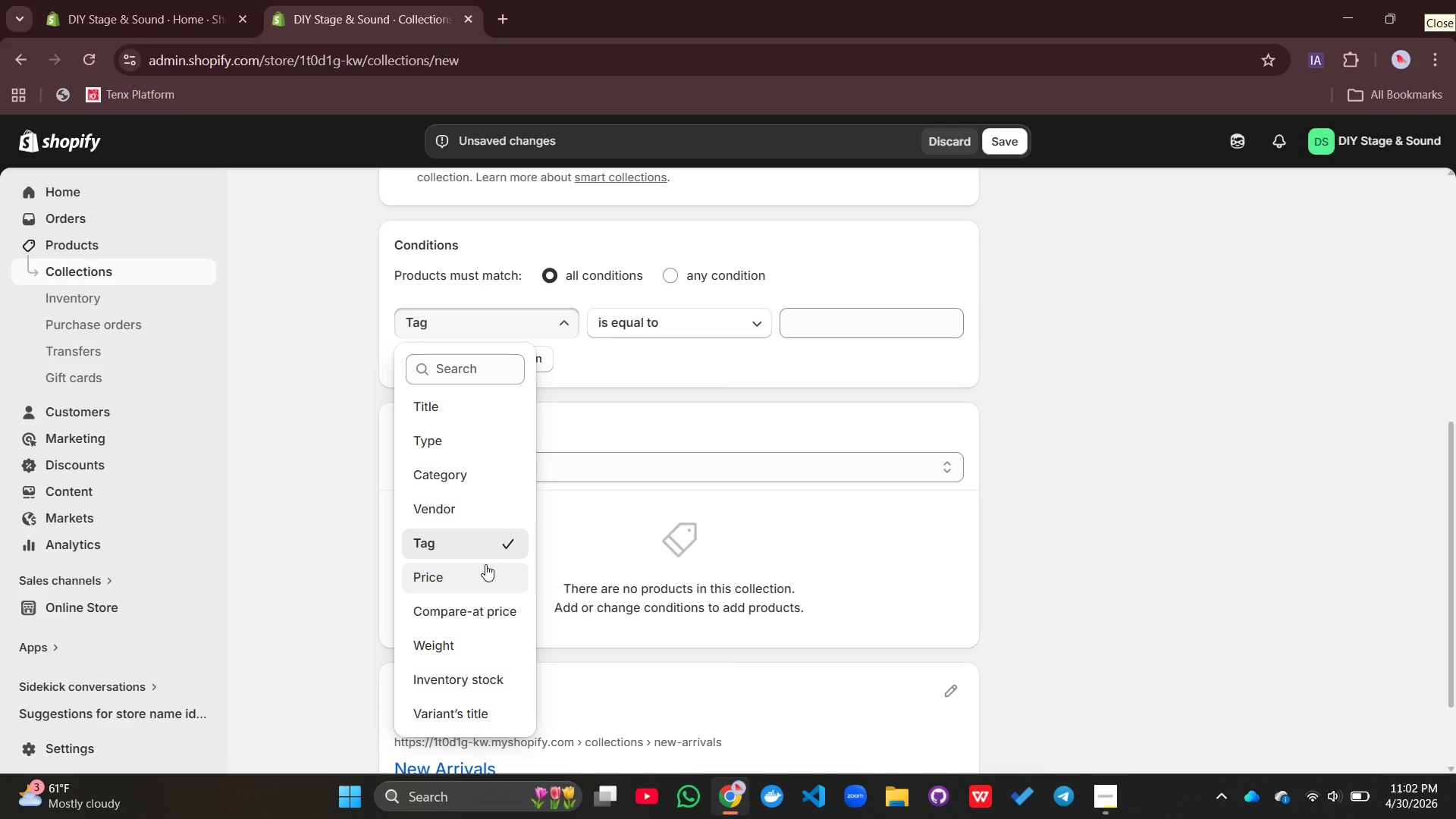 
wait(13.36)
 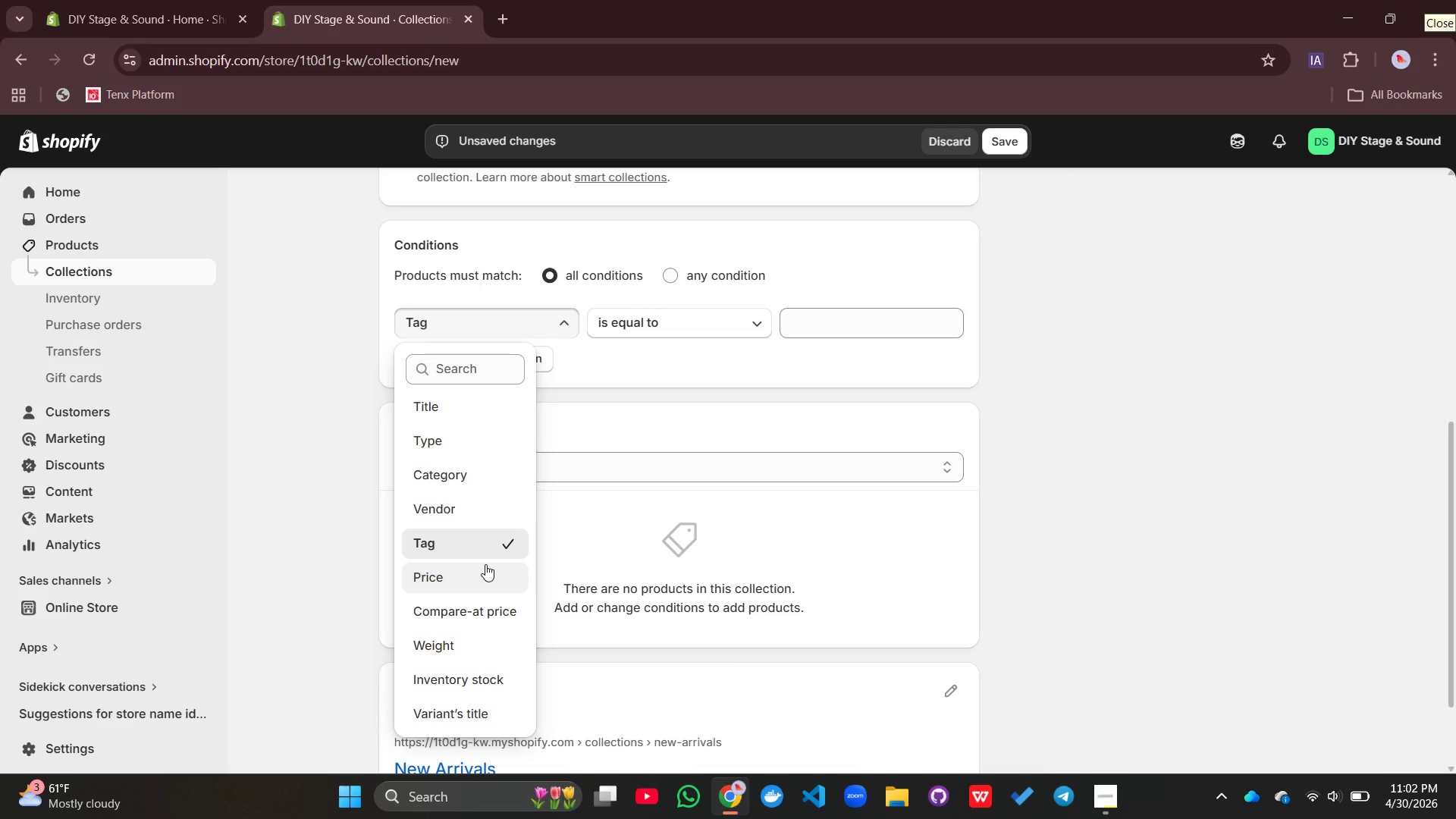 
left_click([383, 422])
 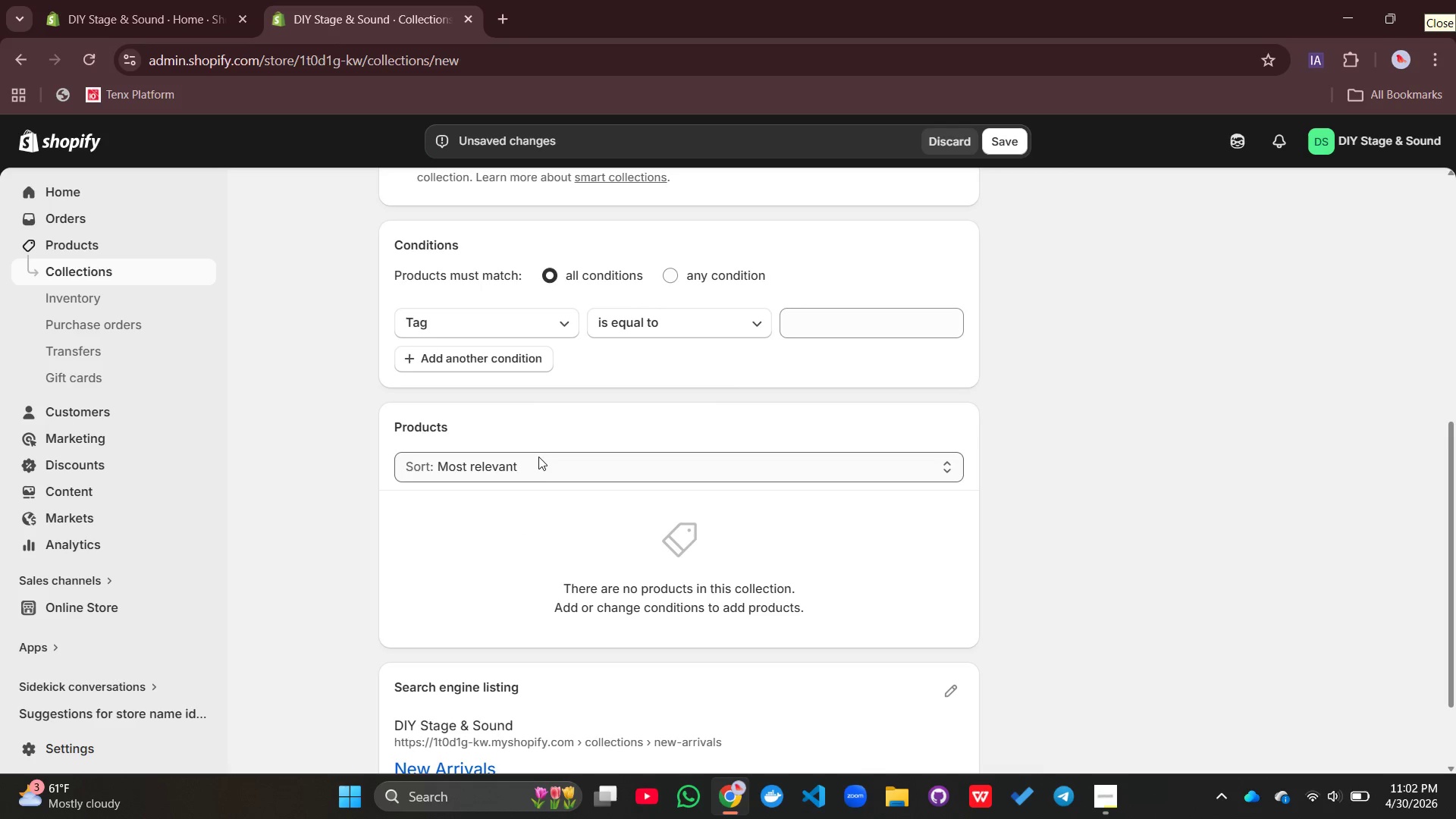 
left_click([535, 467])
 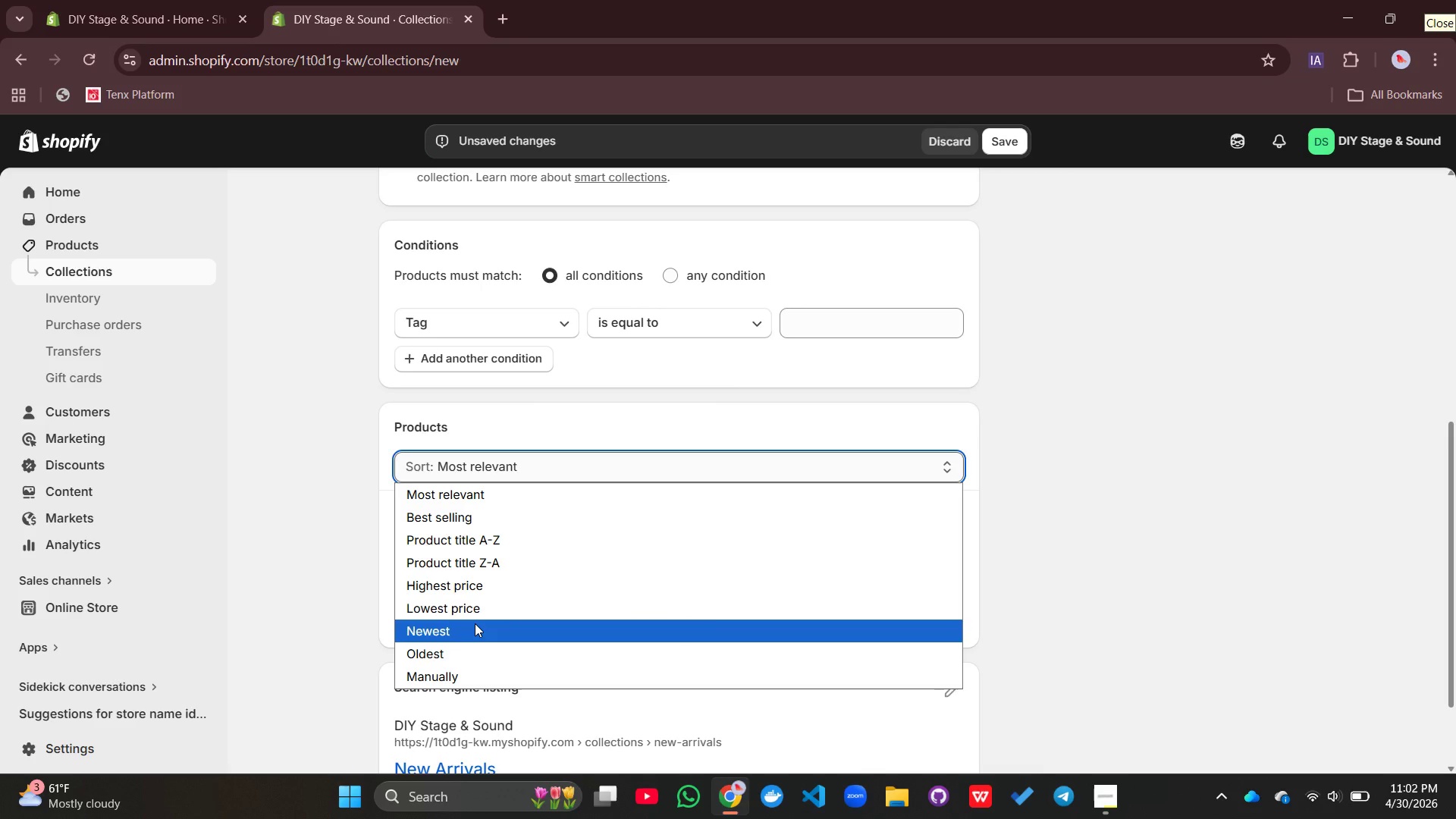 
left_click([475, 623])
 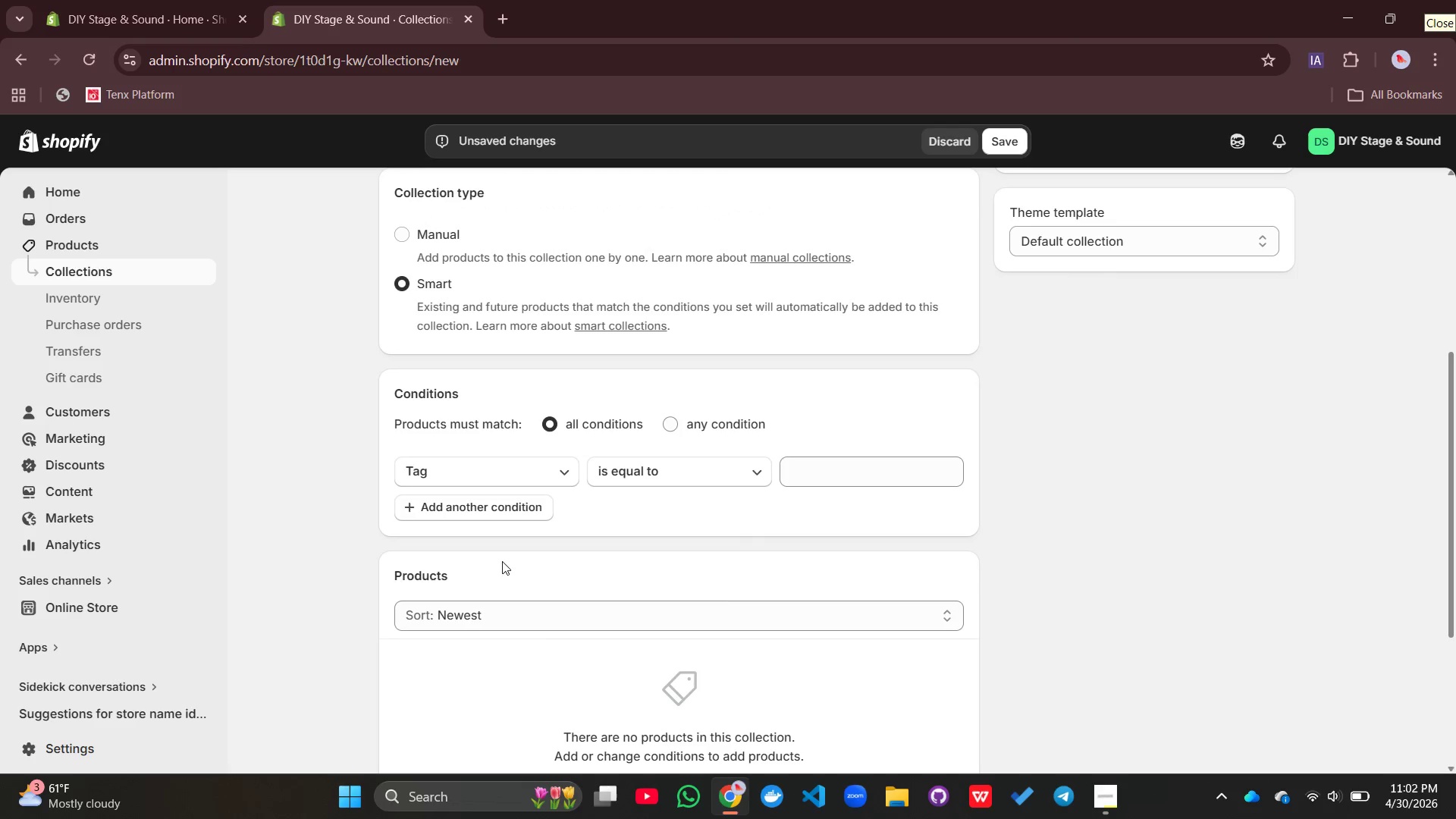 
left_click([989, 146])
 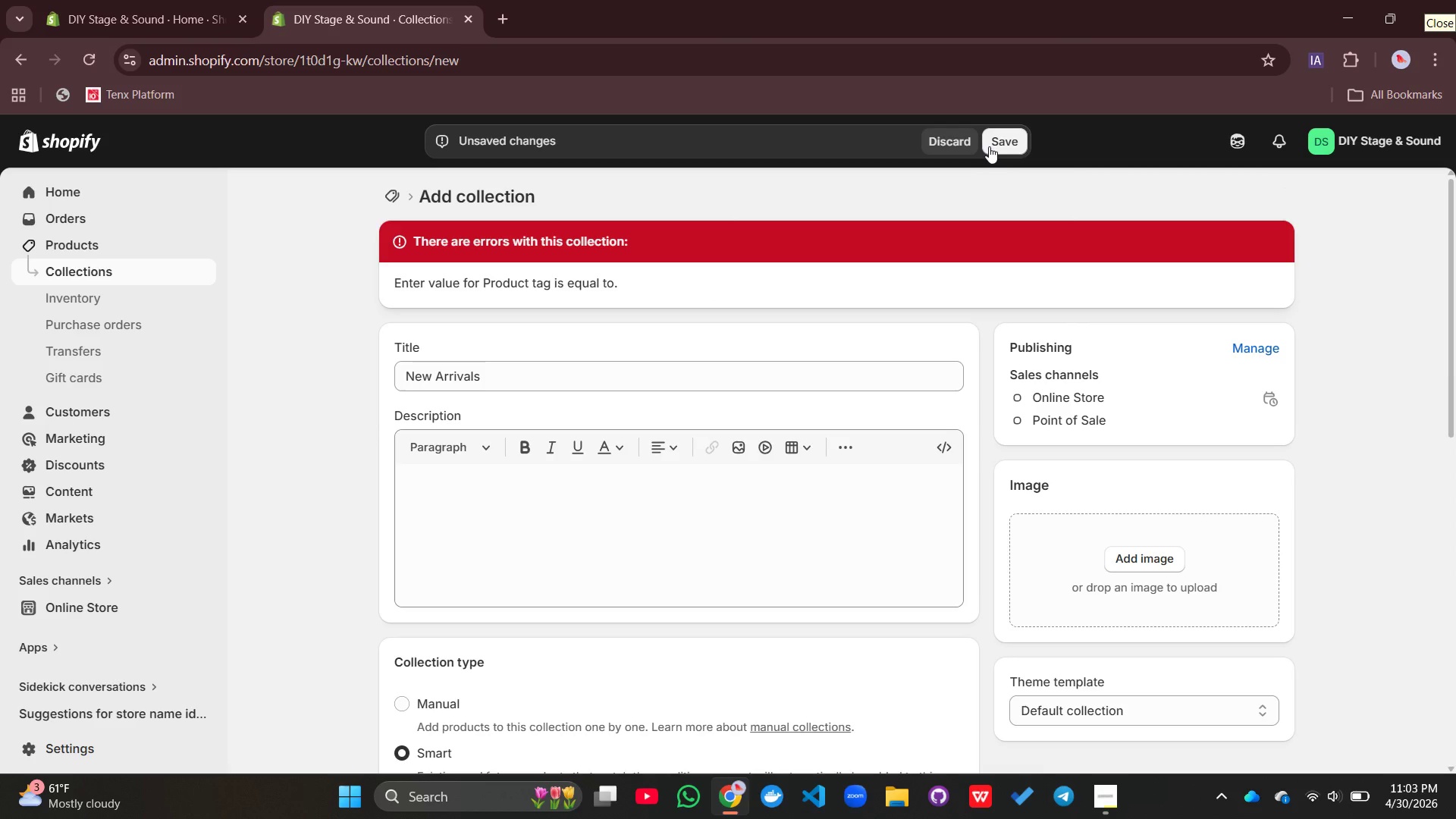 
wait(15.19)
 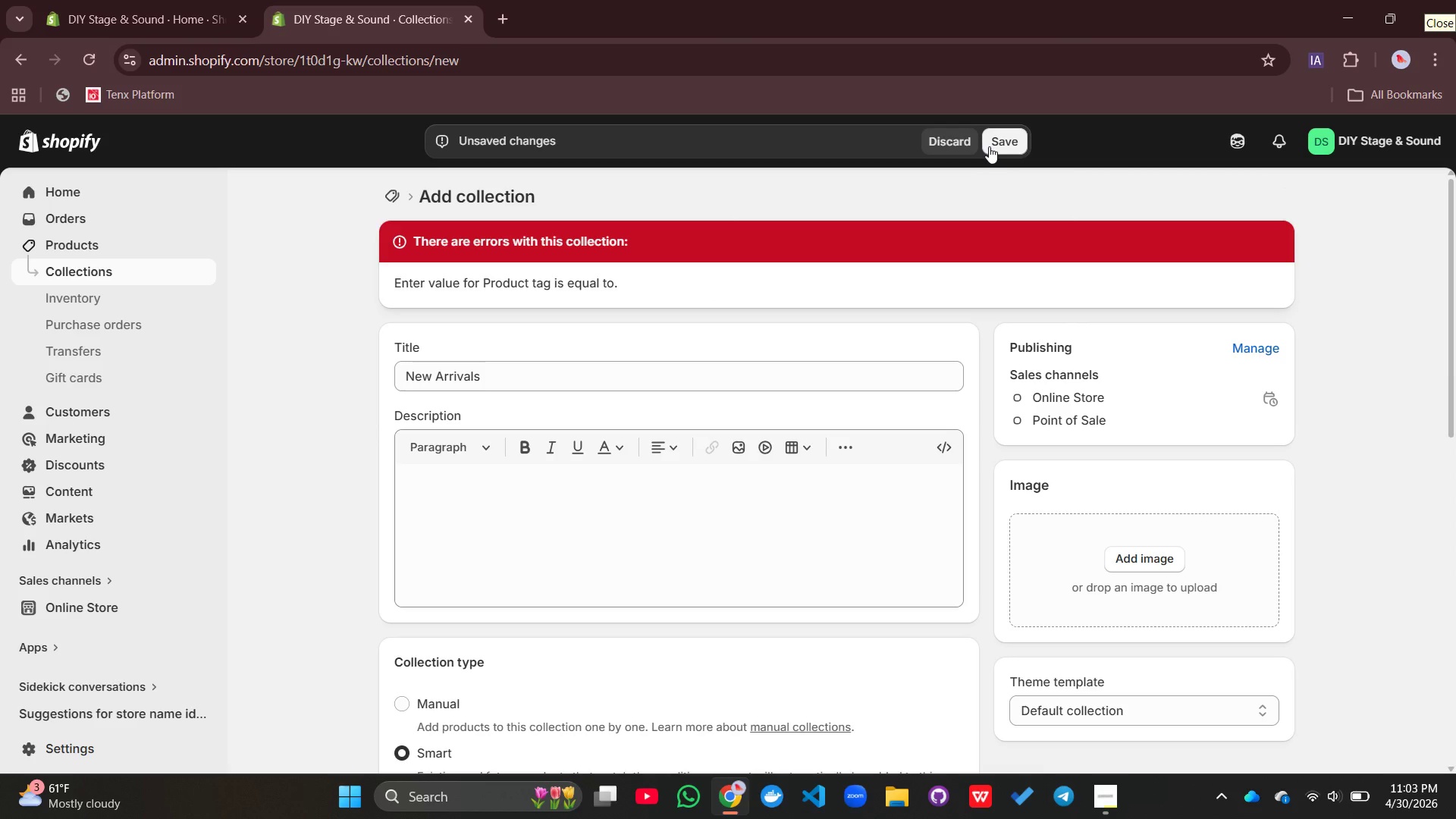 
scroll: coordinate [701, 494], scroll_direction: down, amount: 7.0
 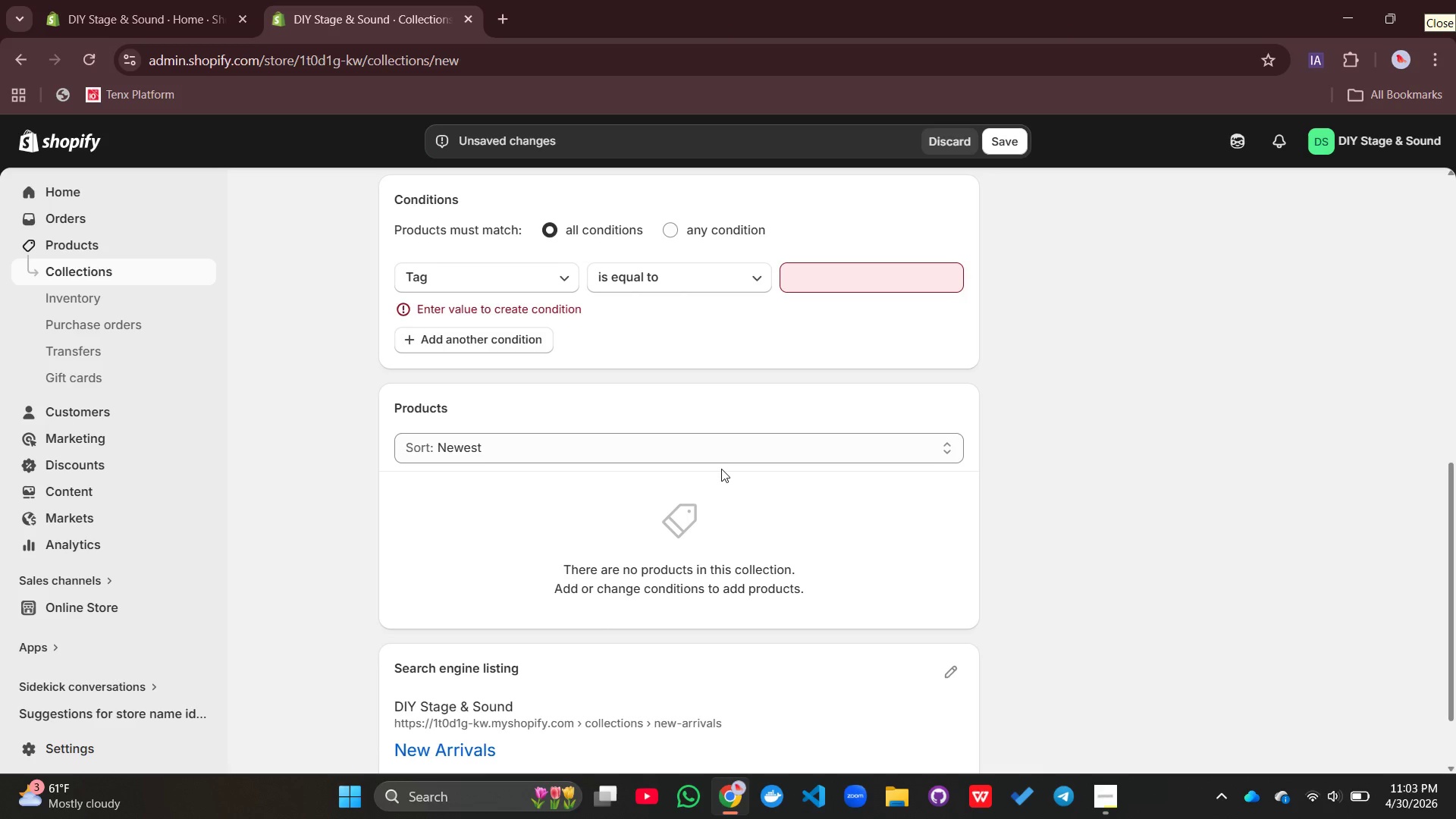 
scroll: coordinate [698, 428], scroll_direction: none, amount: 0.0
 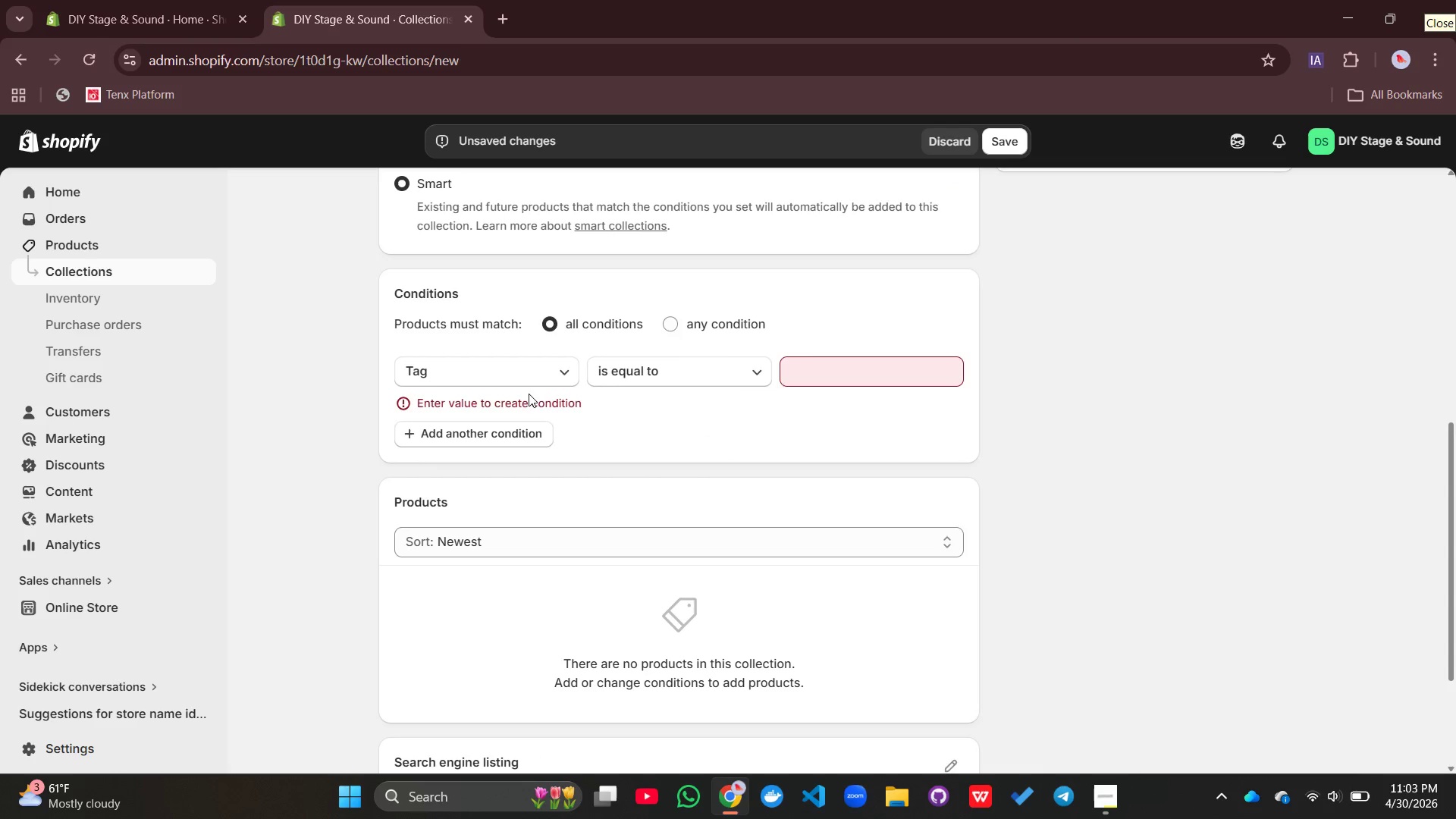 
left_click([535, 391])
 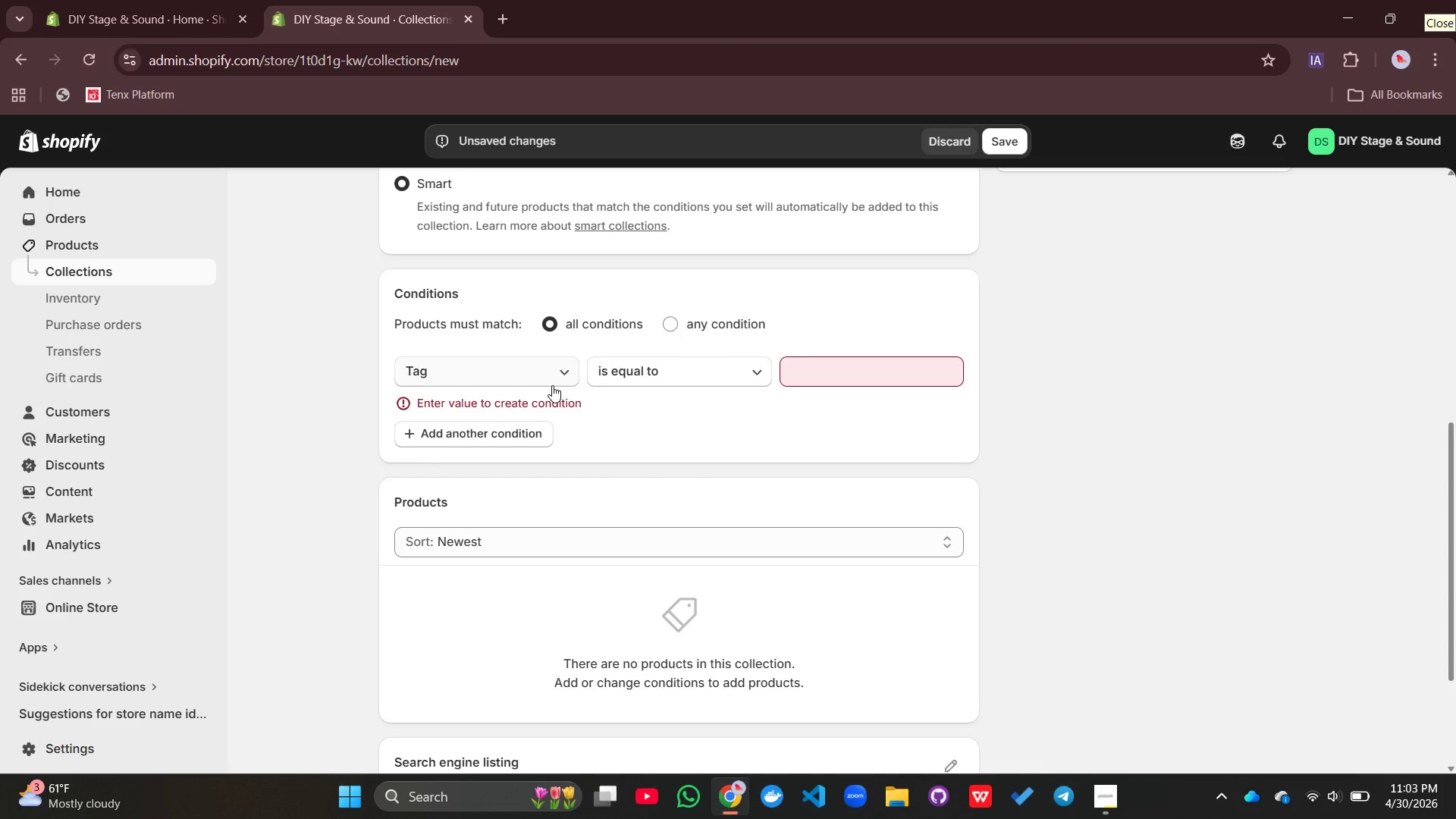 
left_click([552, 385])
 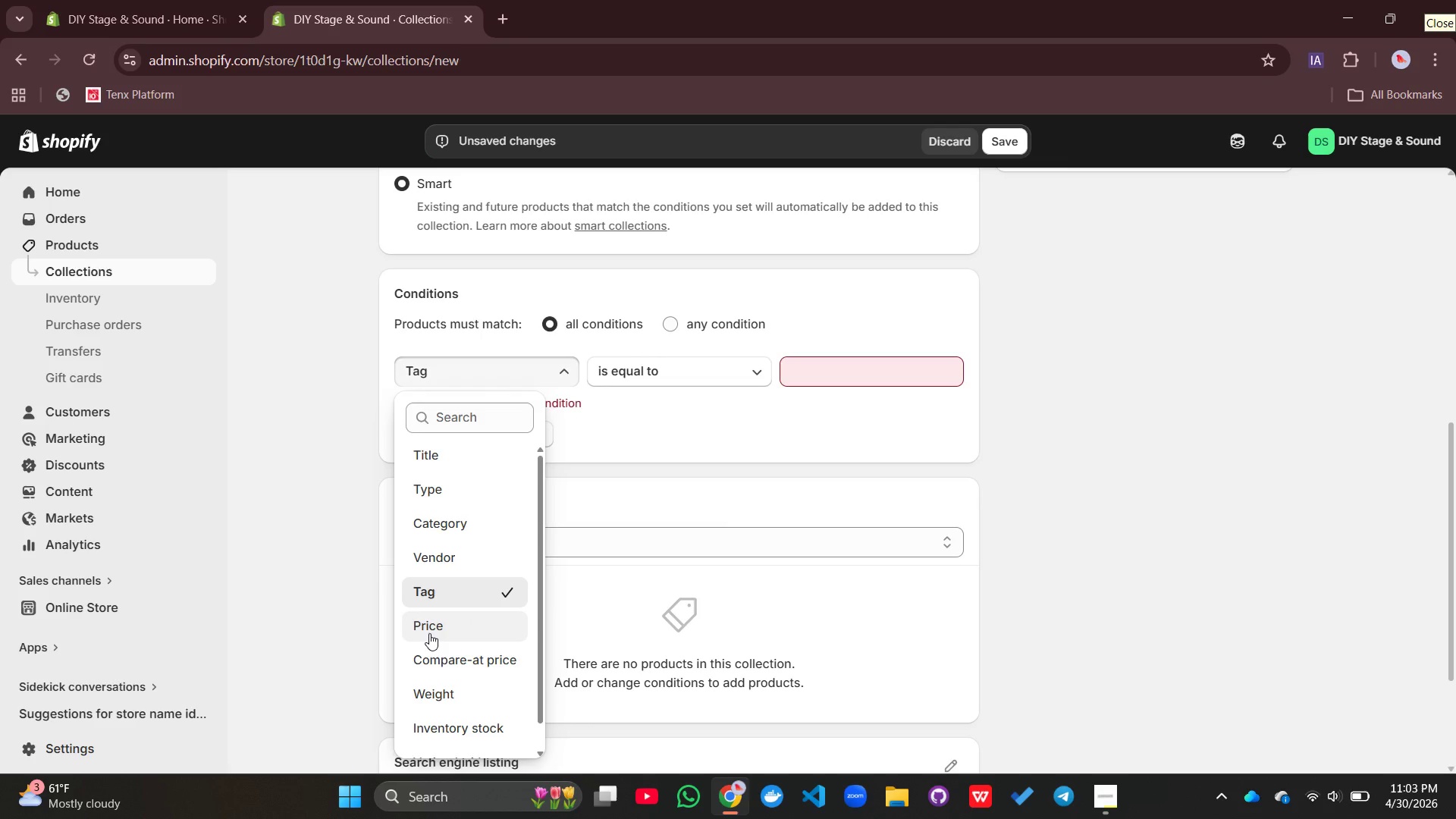 
wait(12.77)
 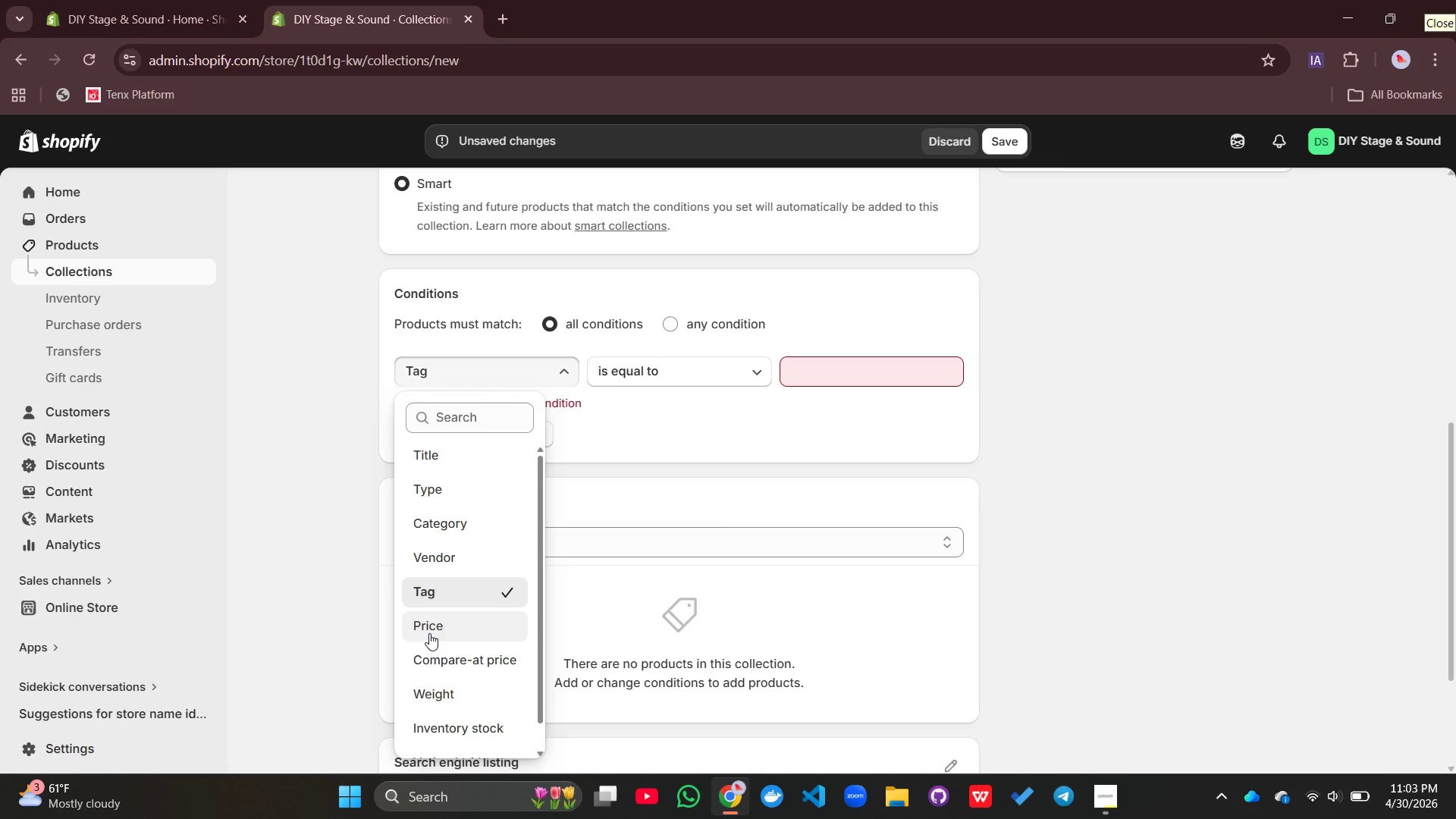 
left_click([429, 632])
 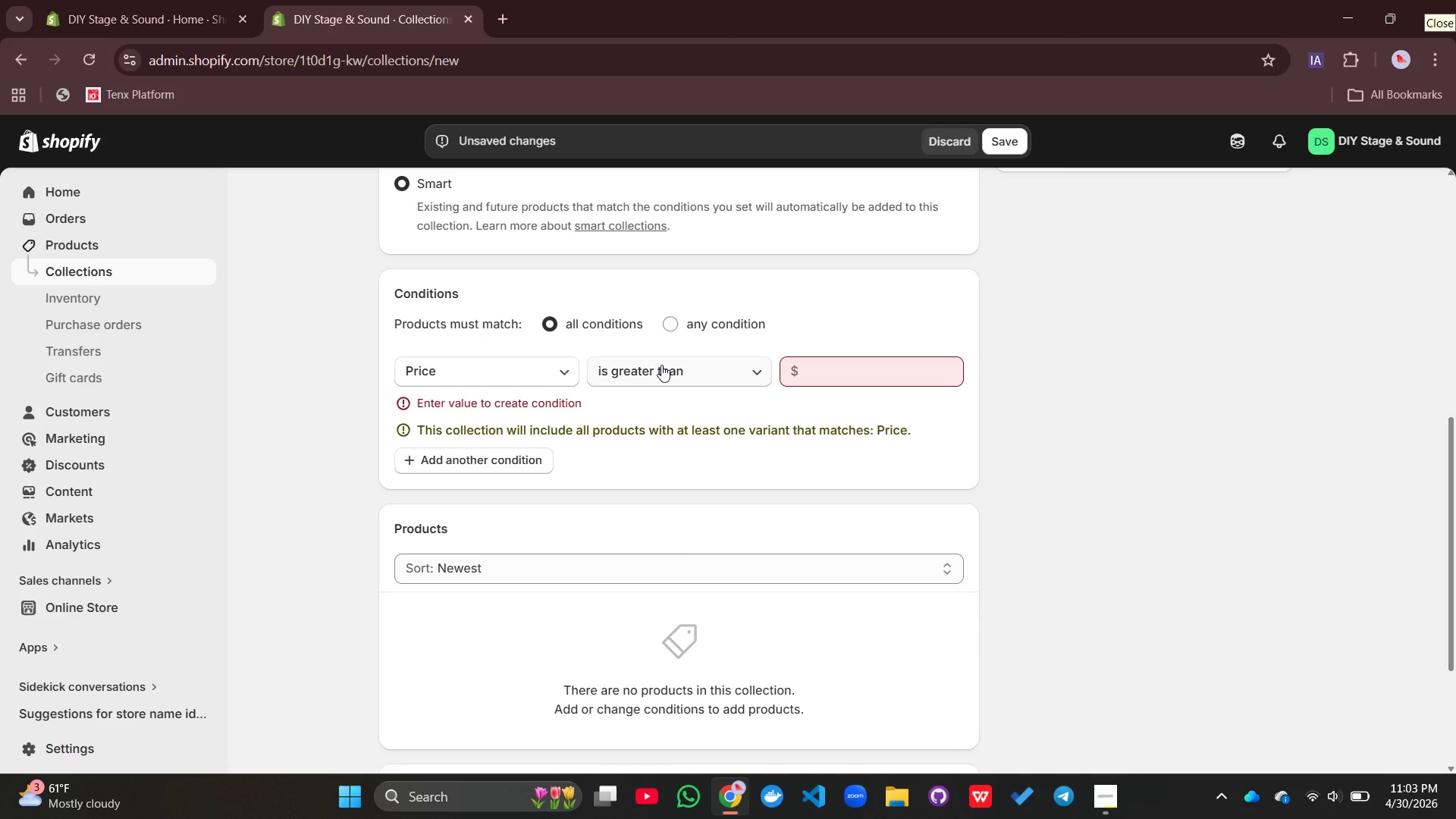 
left_click([826, 362])
 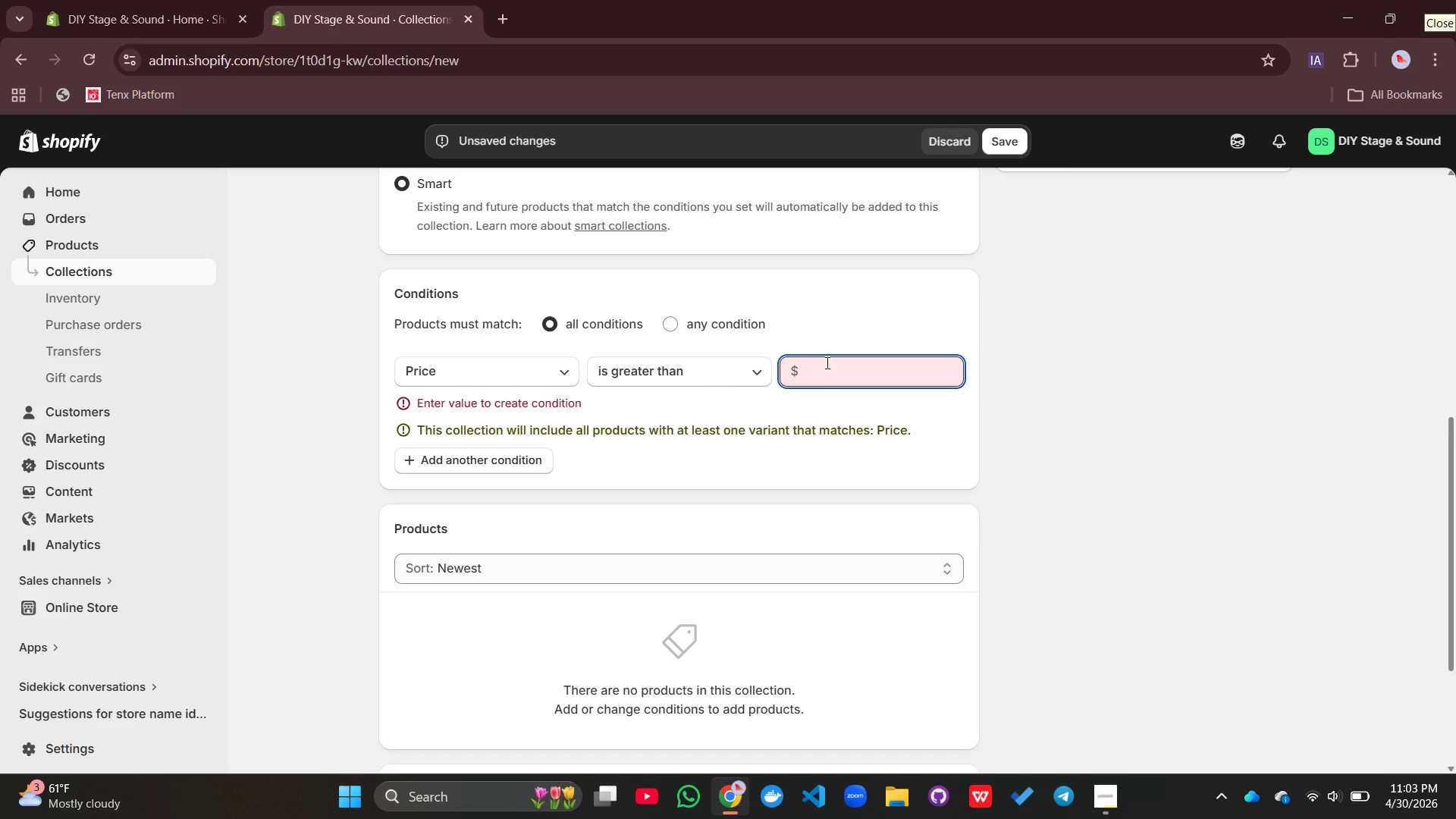 
type(200)
 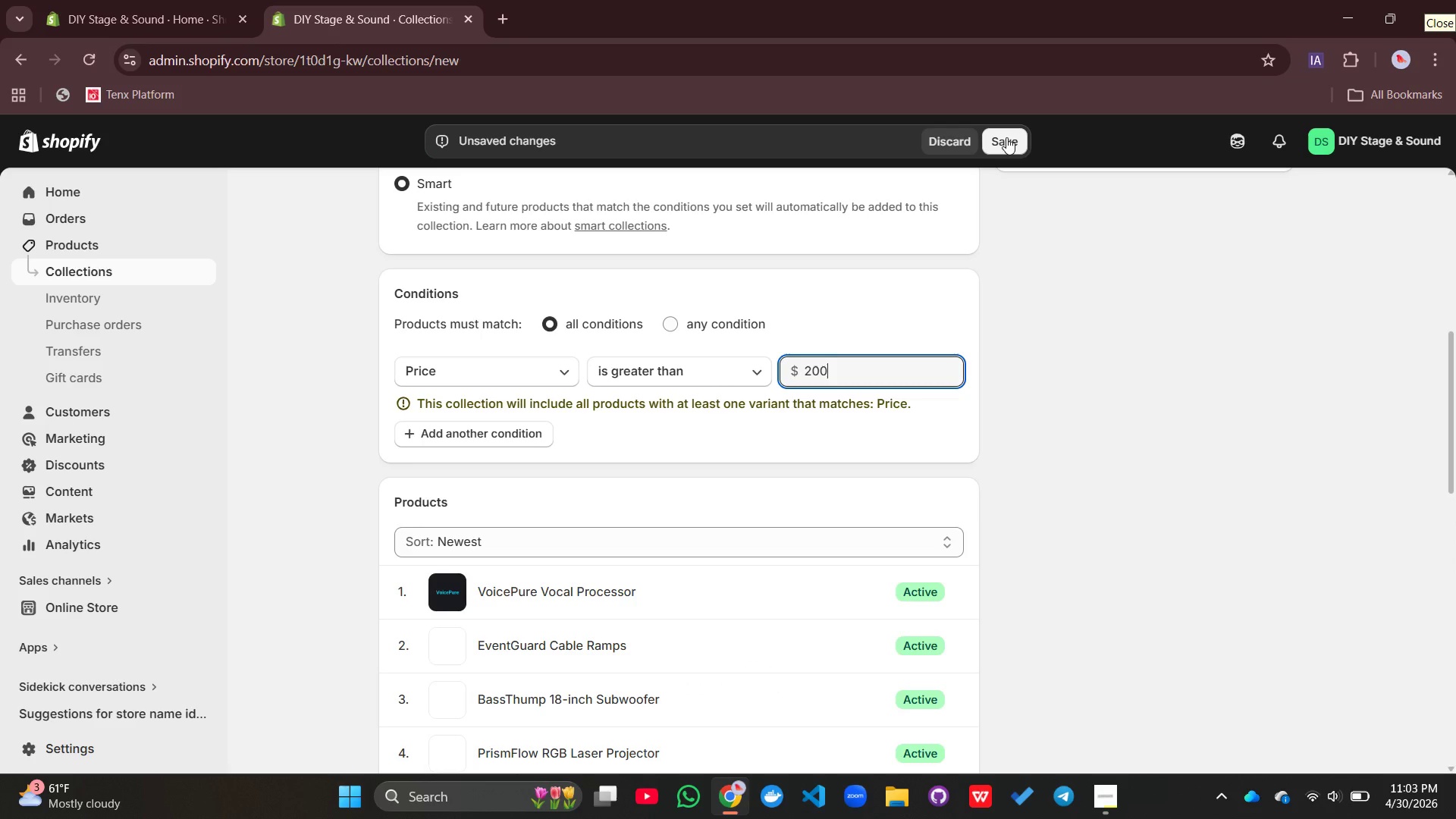 
left_click([1006, 137])
 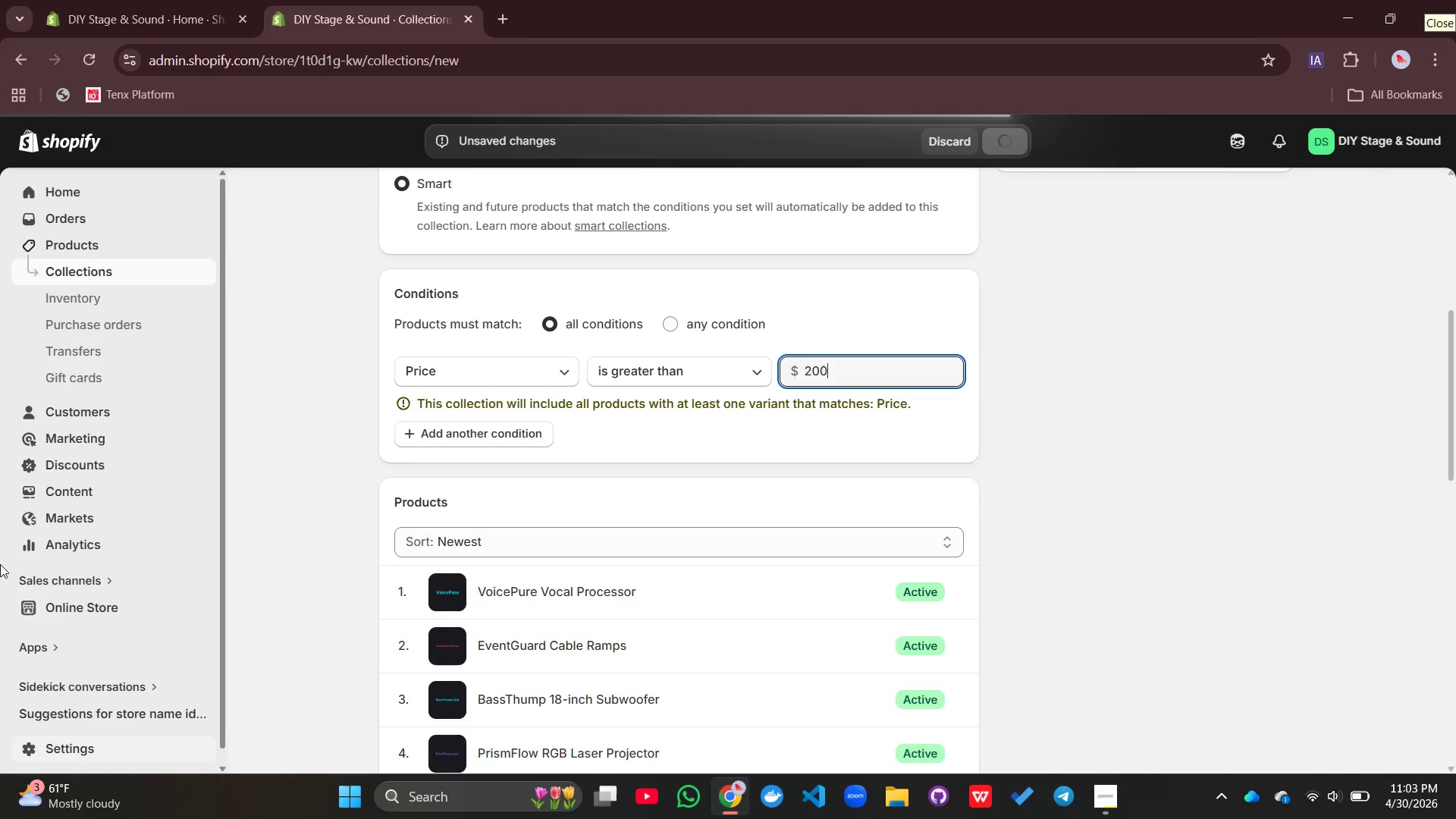 
wait(5.11)
 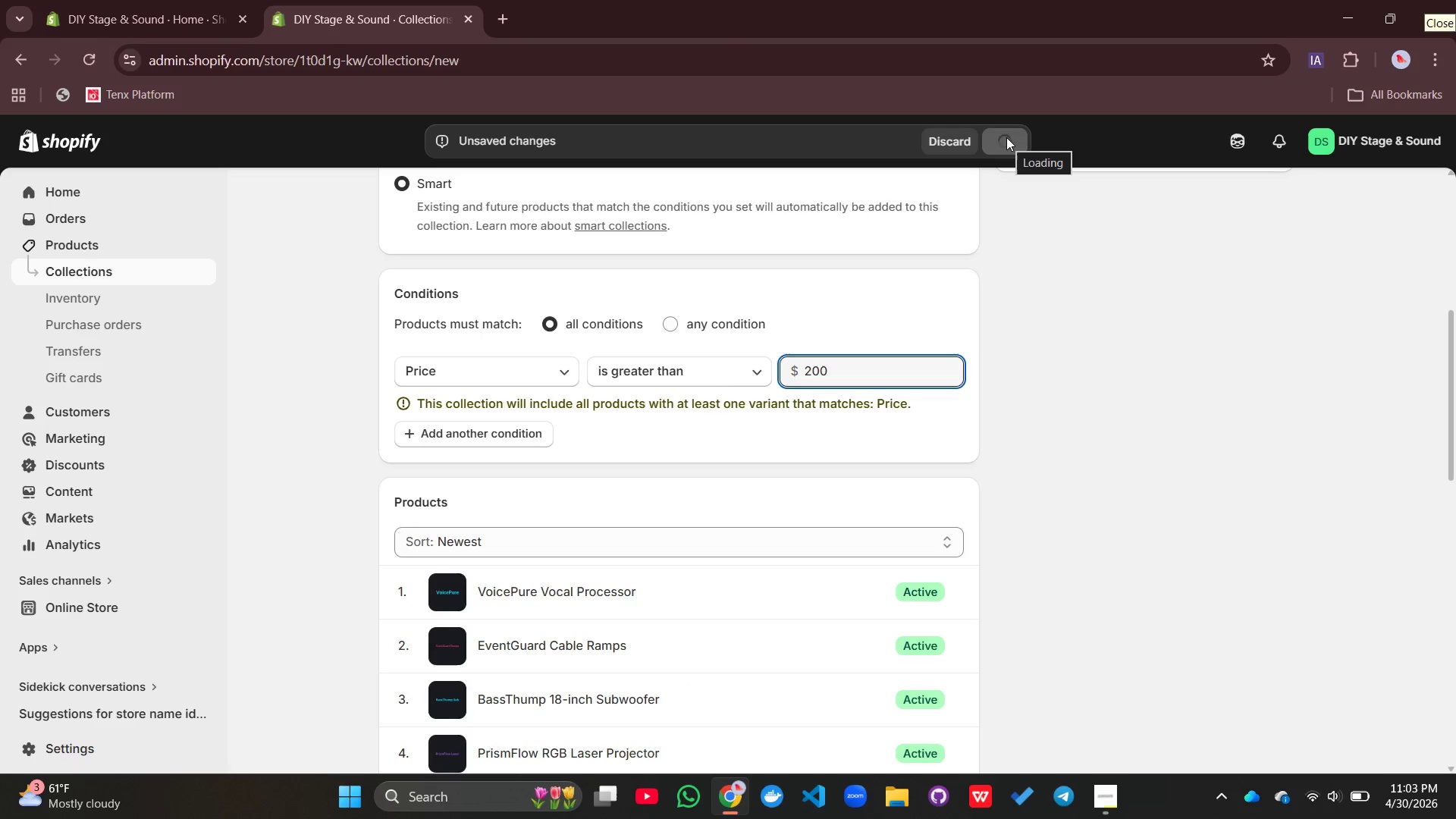 
left_click([91, 610])
 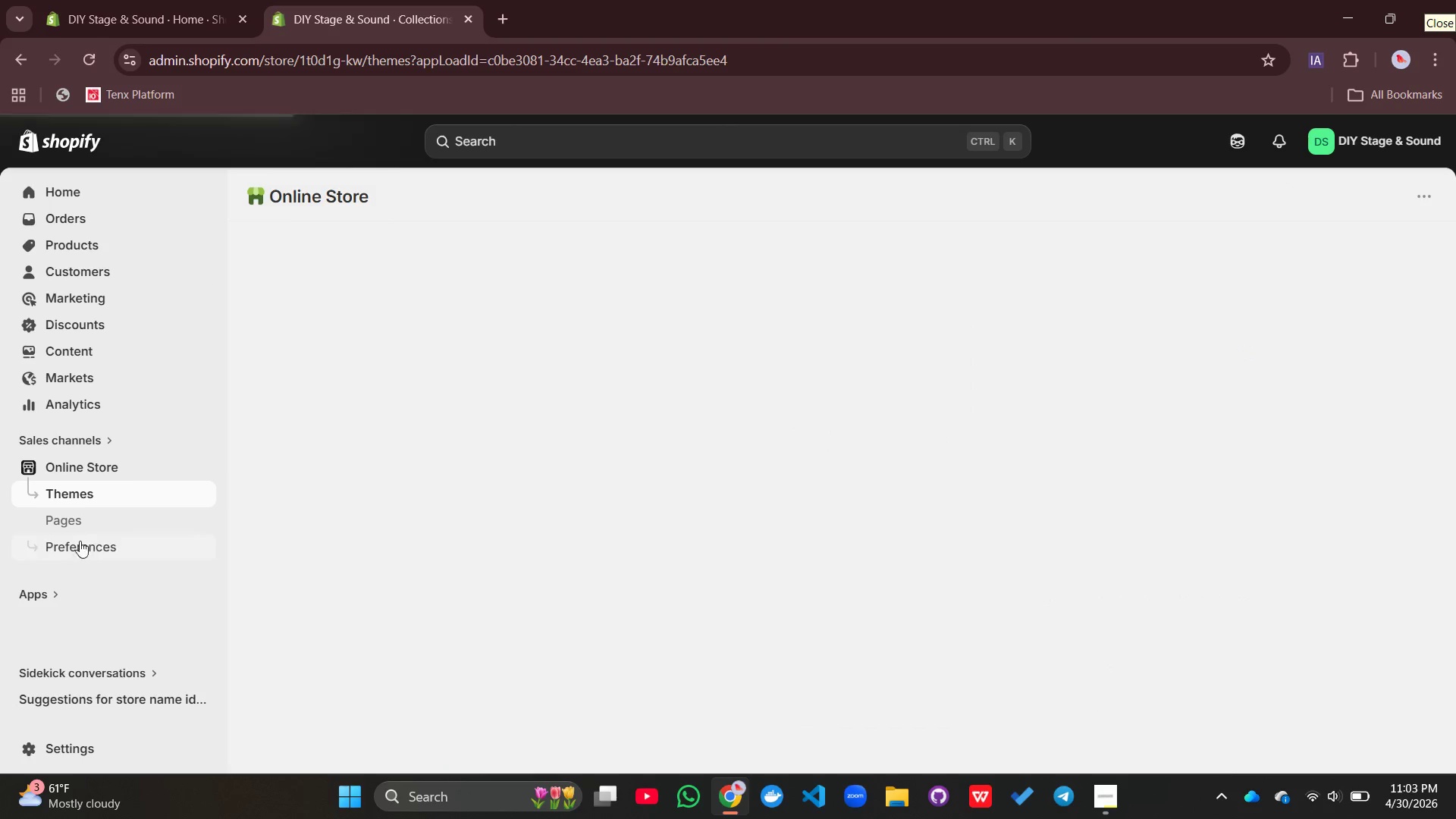 
left_click([78, 521])
 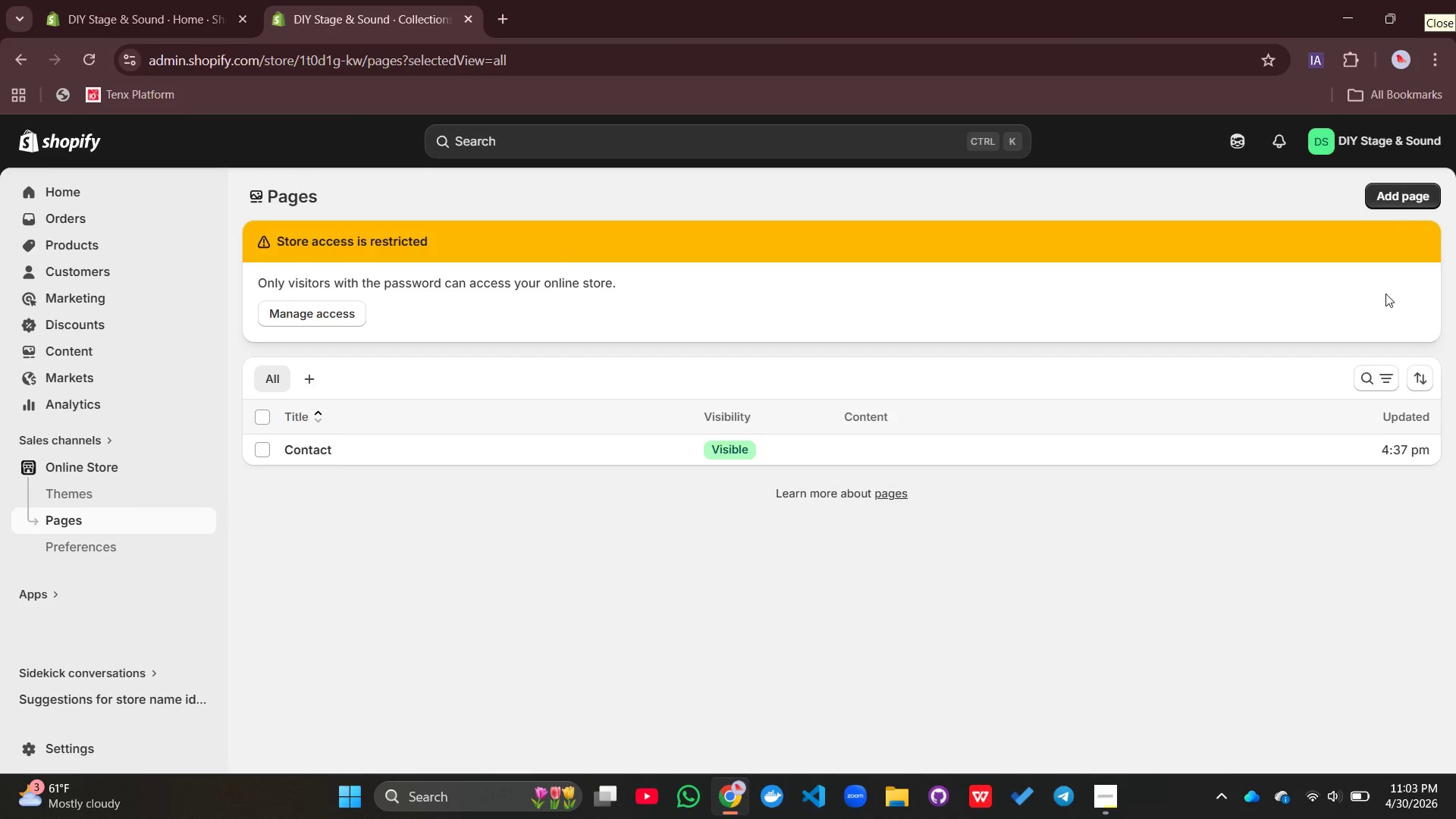 
left_click([1391, 193])
 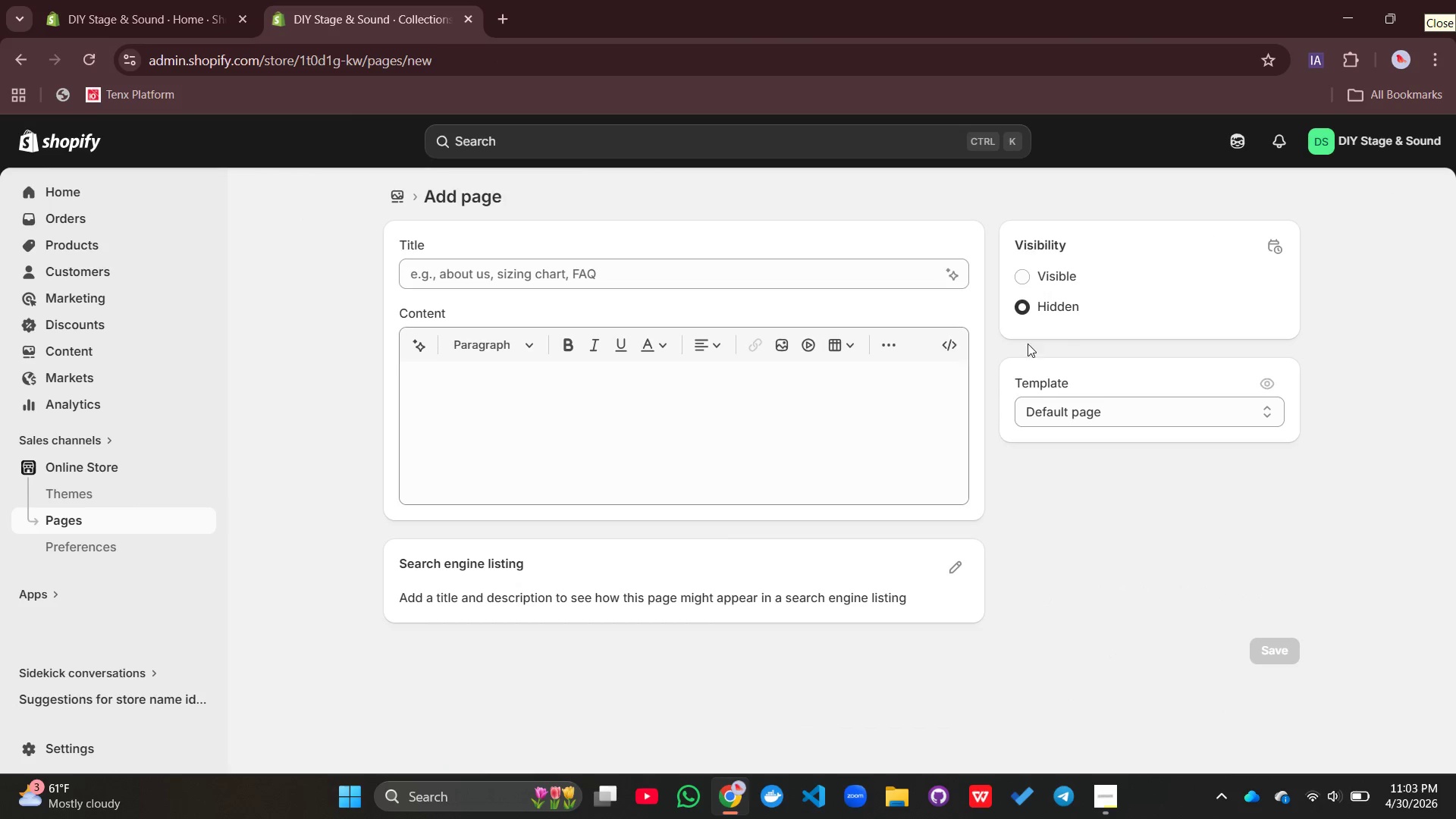 
left_click([643, 418])
 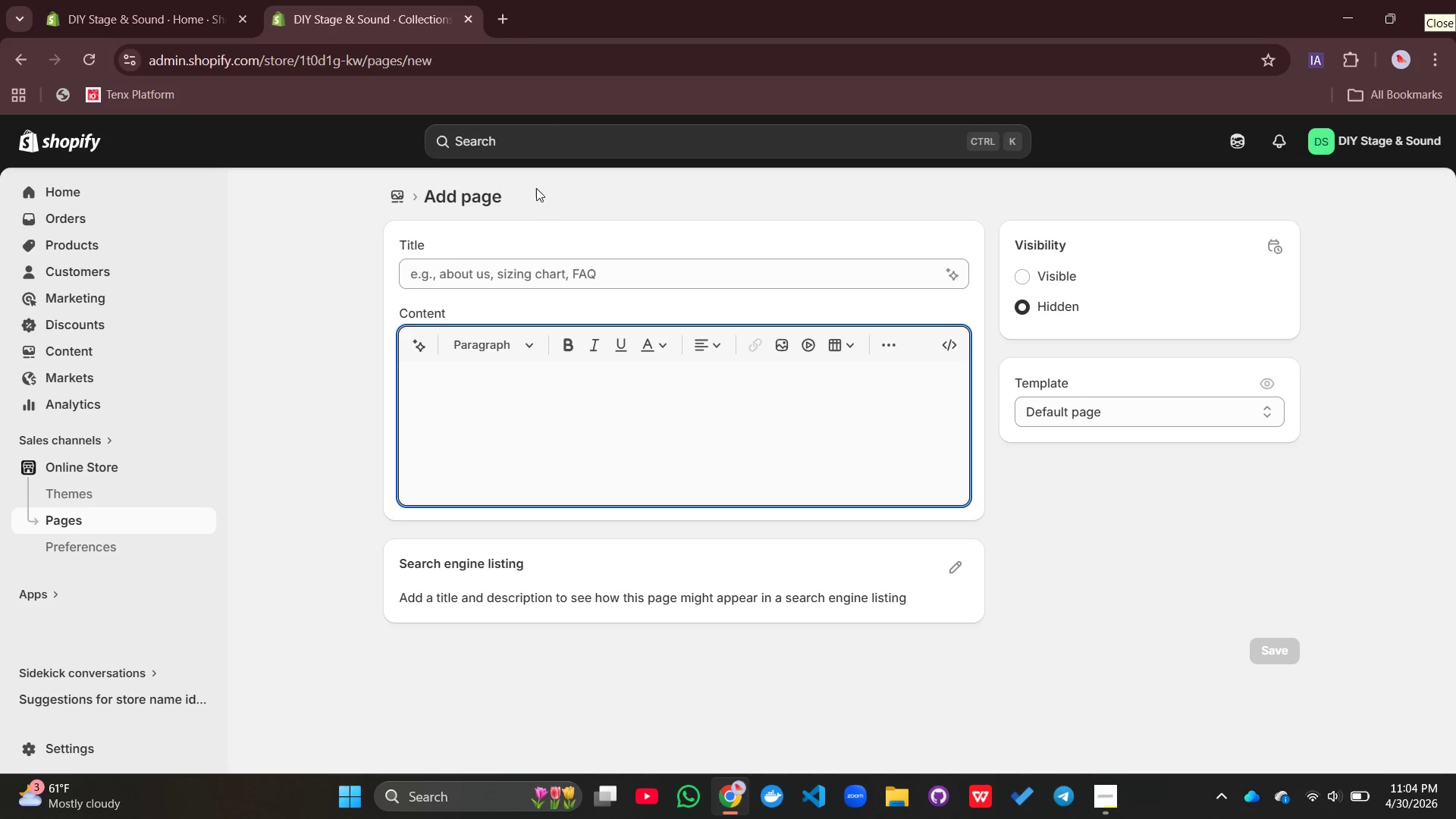 
left_click([501, 267])
 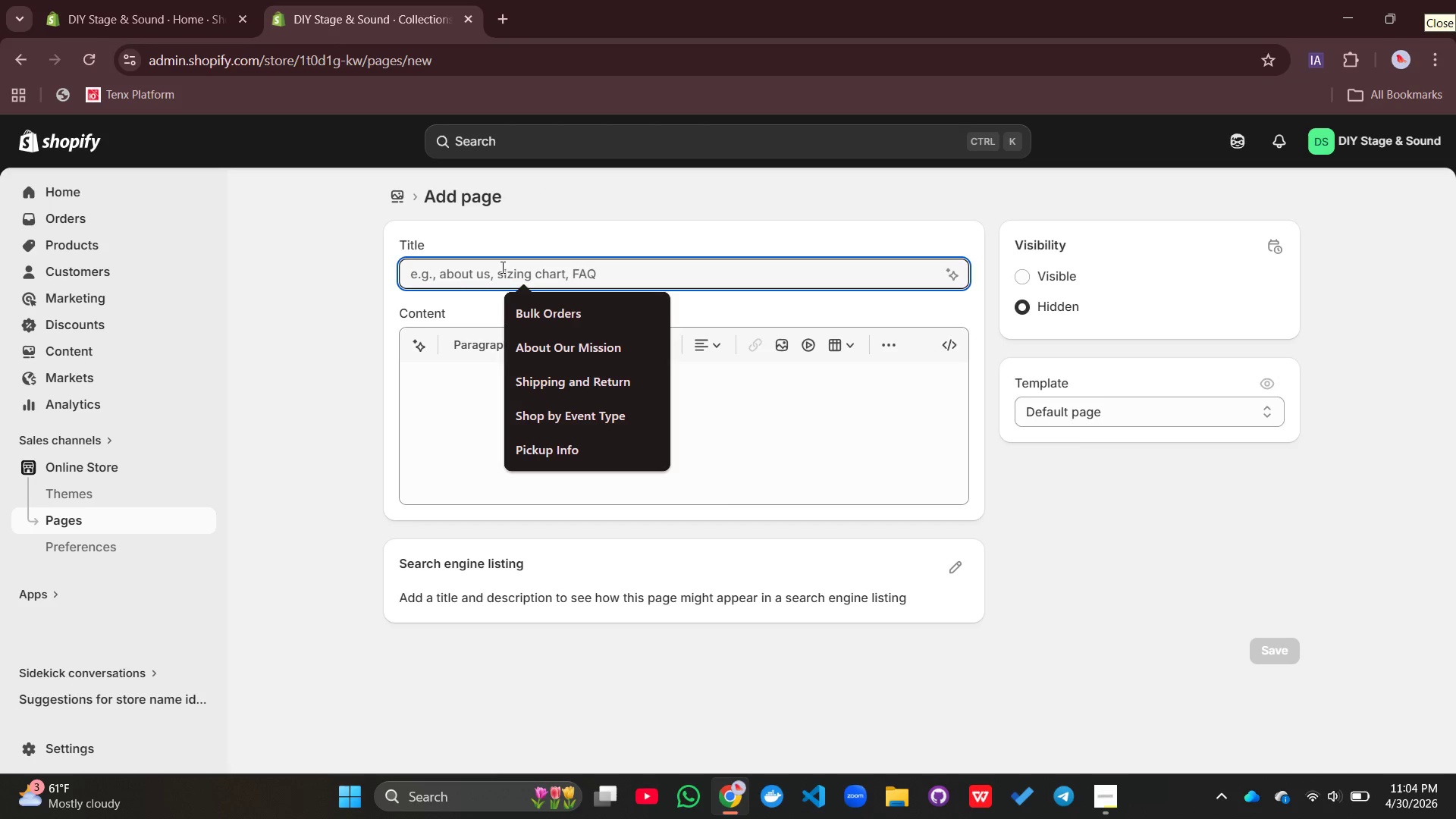 
type(Abiut )
key(Backspace)
key(Backspace)
key(Backspace)
key(Backspace)
type(OUt ====)
key(Backspace)
type(out us)
 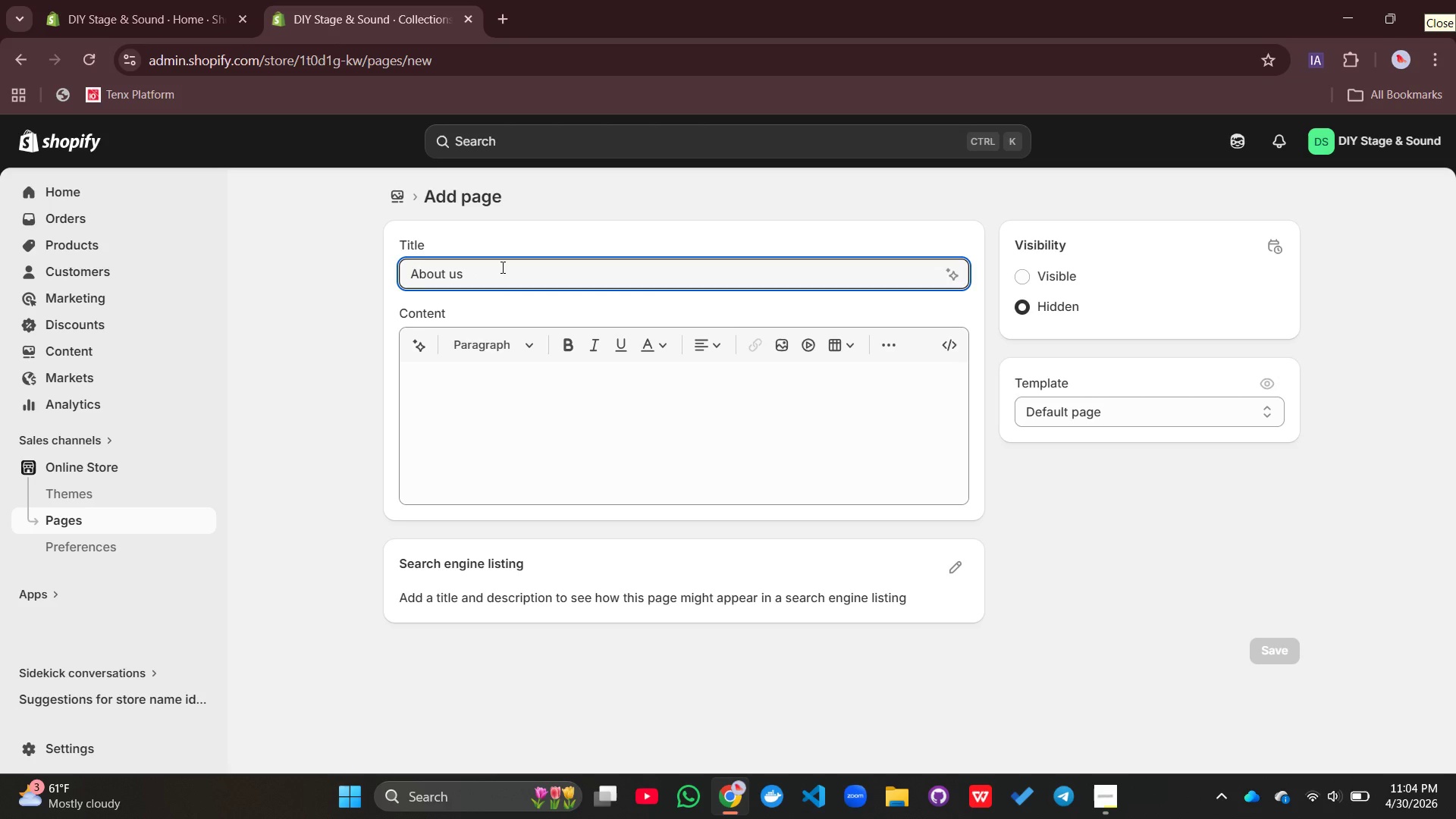 
left_click([481, 414])
 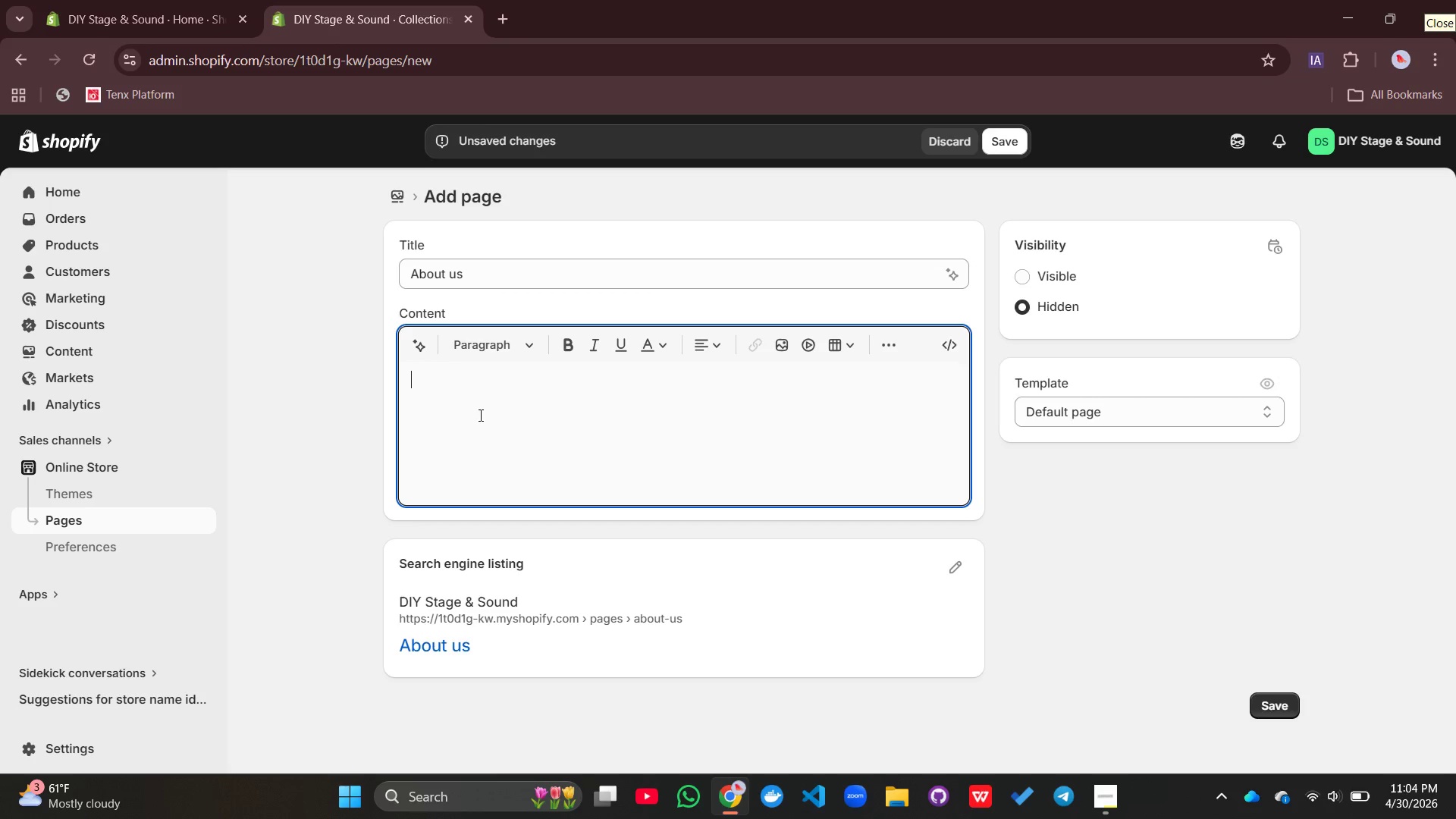 
type(Wncire Encore Essentials wa birn from a simple ides)
key(Backspace)
type(a)
 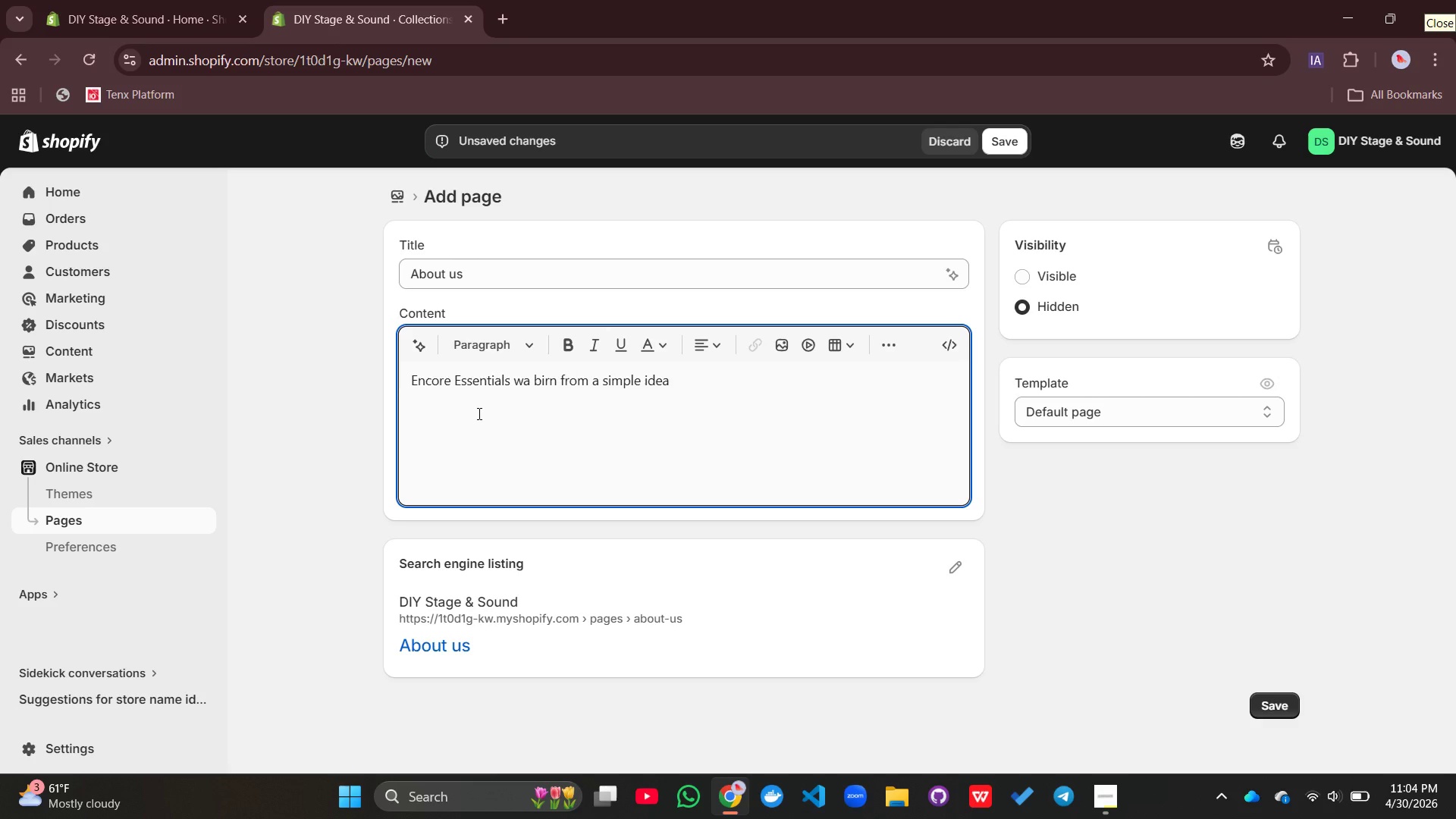 
type(: professional-grade event equipment should be accessible )
 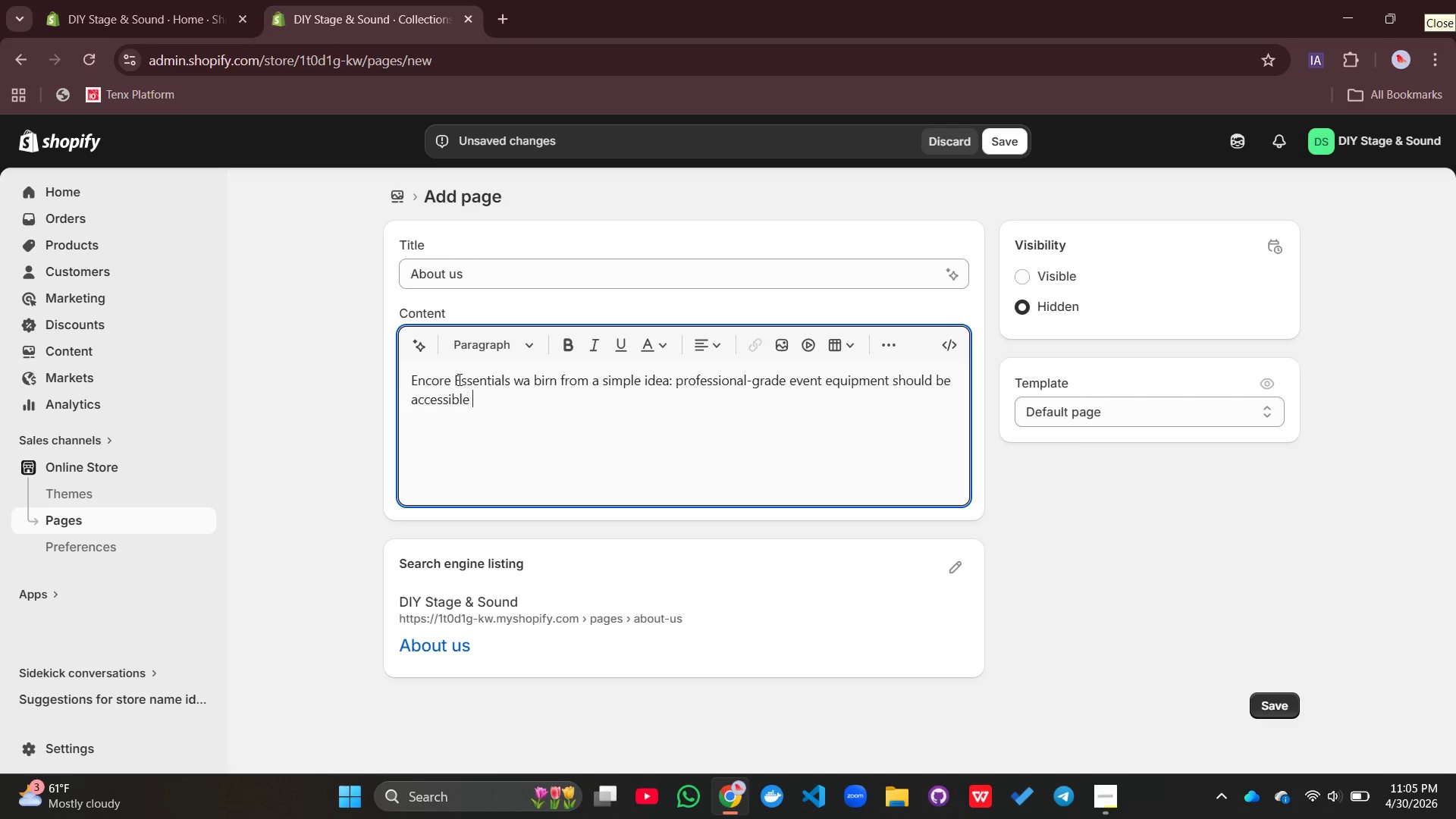 
type(to everyone.)
 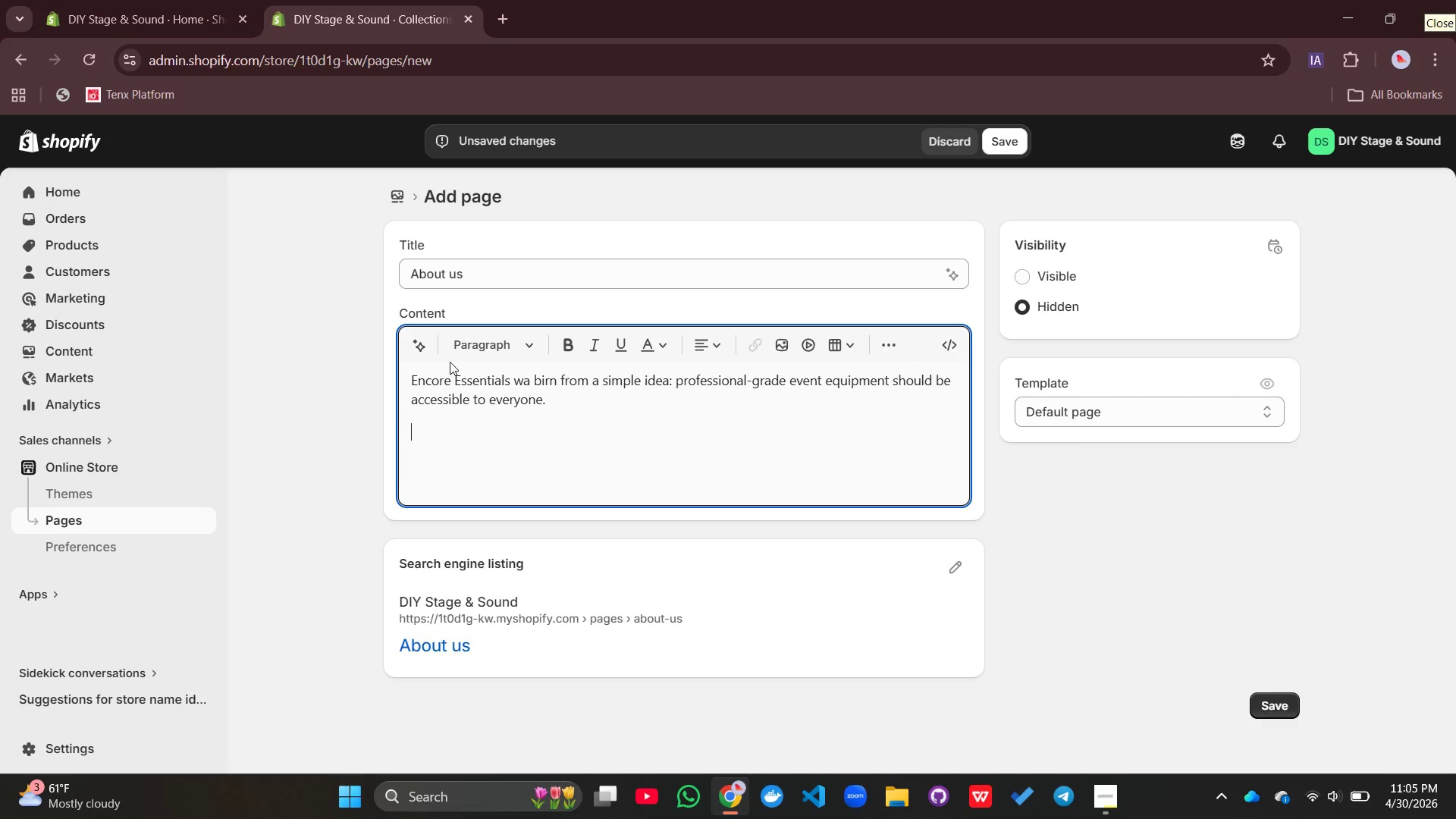 
key(Enter)
 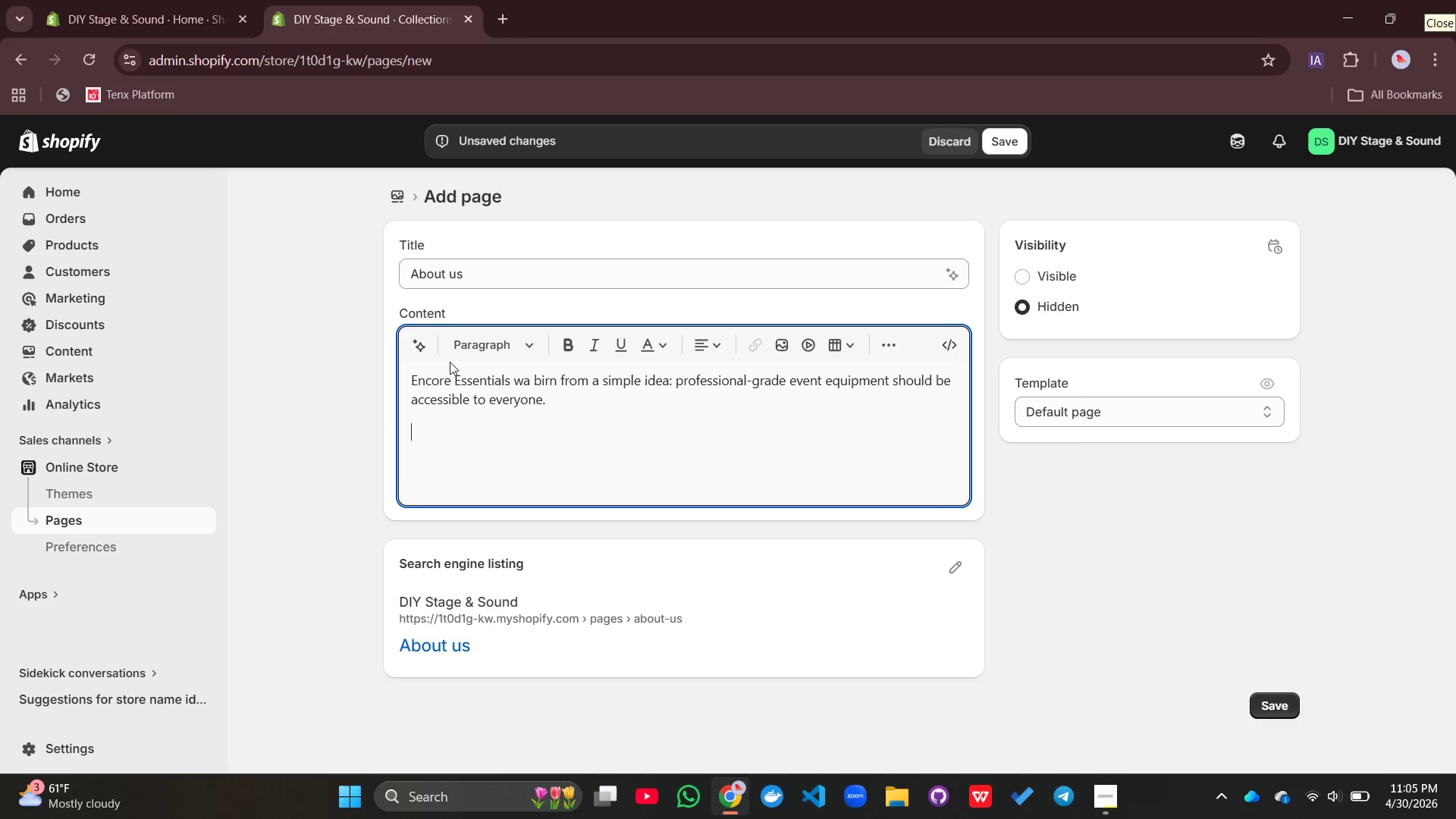 
type(Out Me)
key(Backspace)
type(ission)
 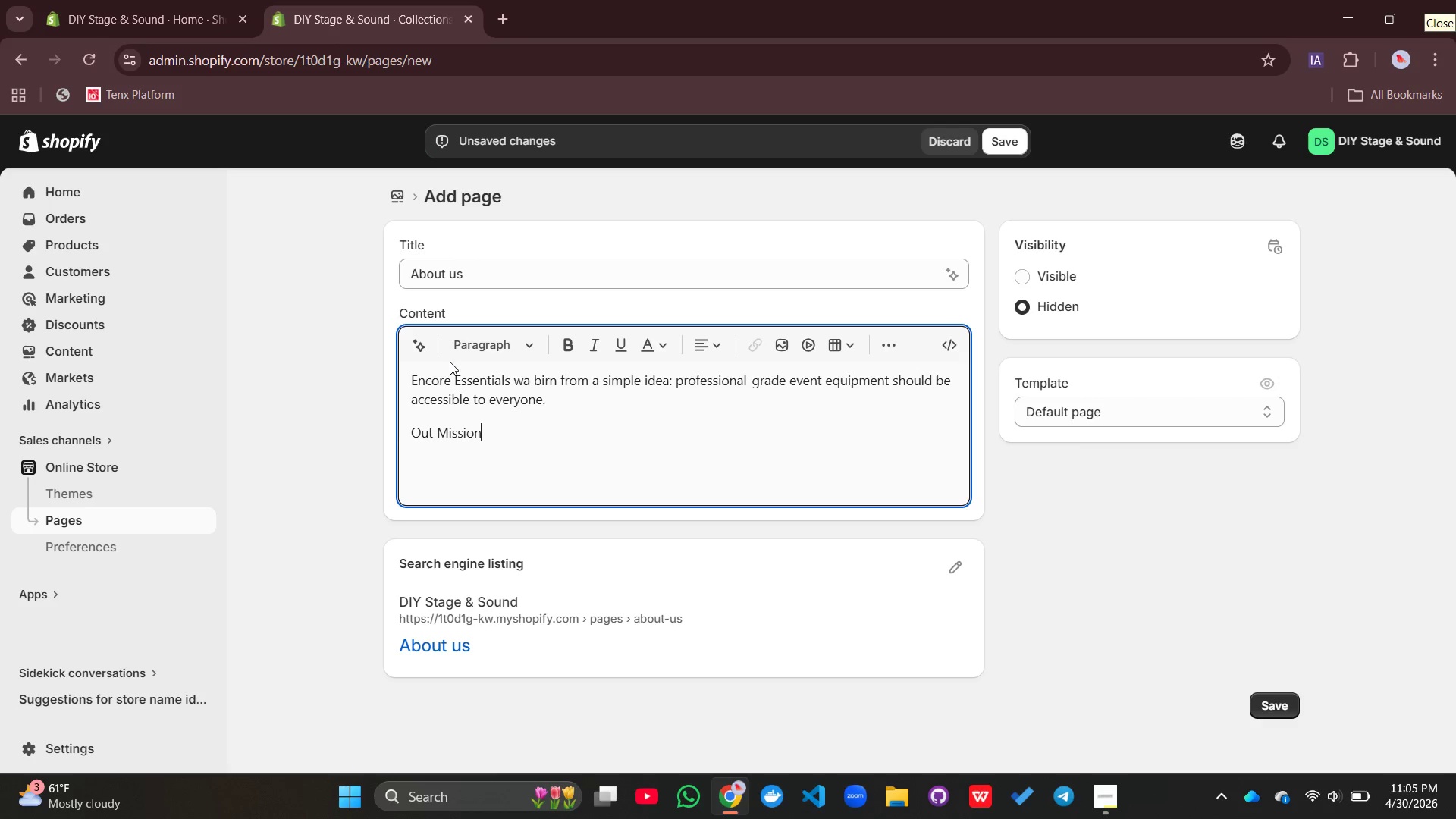 
key(Enter)
 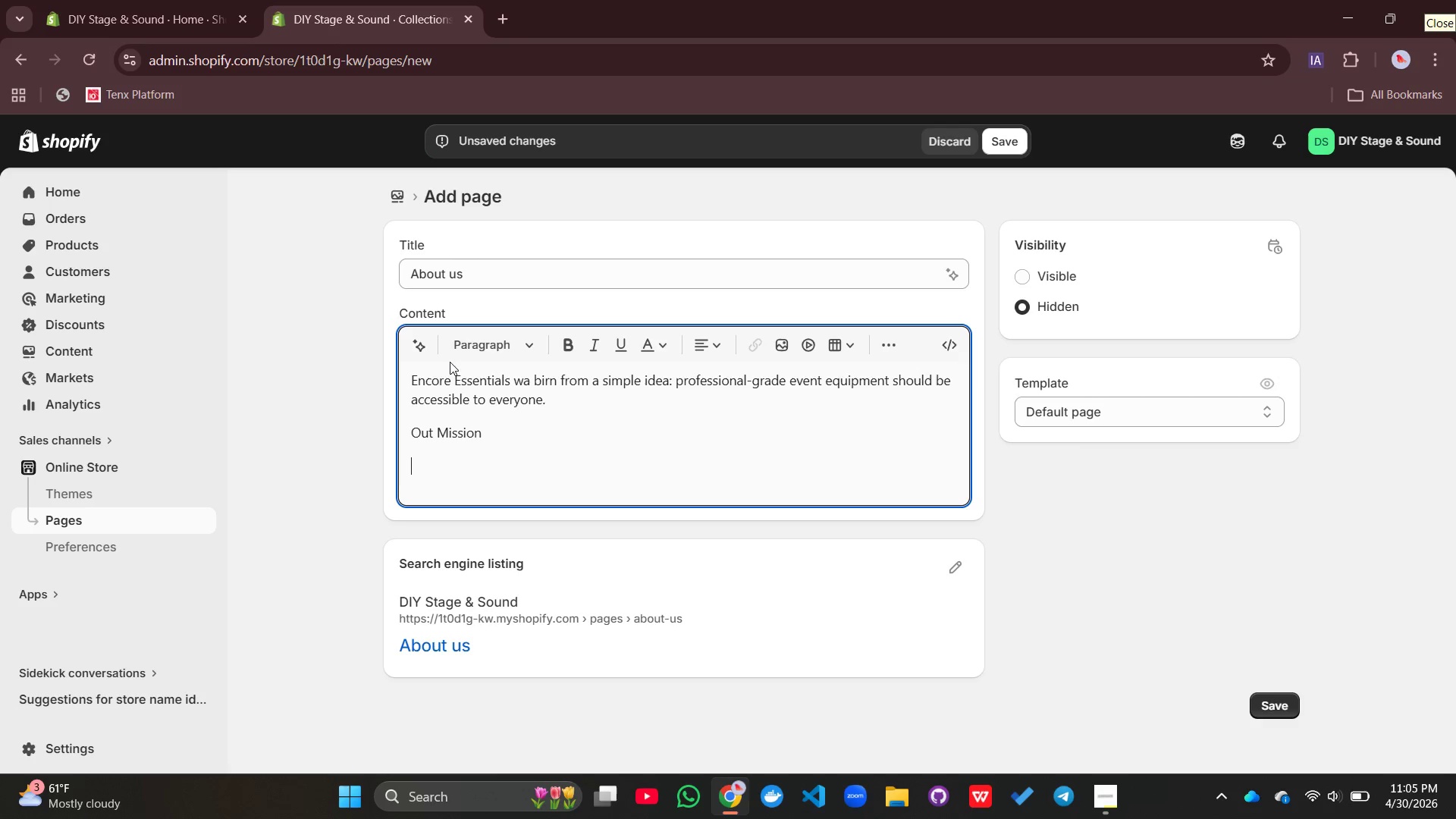 
type(To empoee)
key(Backspace)
key(Backspace)
type(wer DIY event planners and m)
key(Backspace)
type(home ent)
 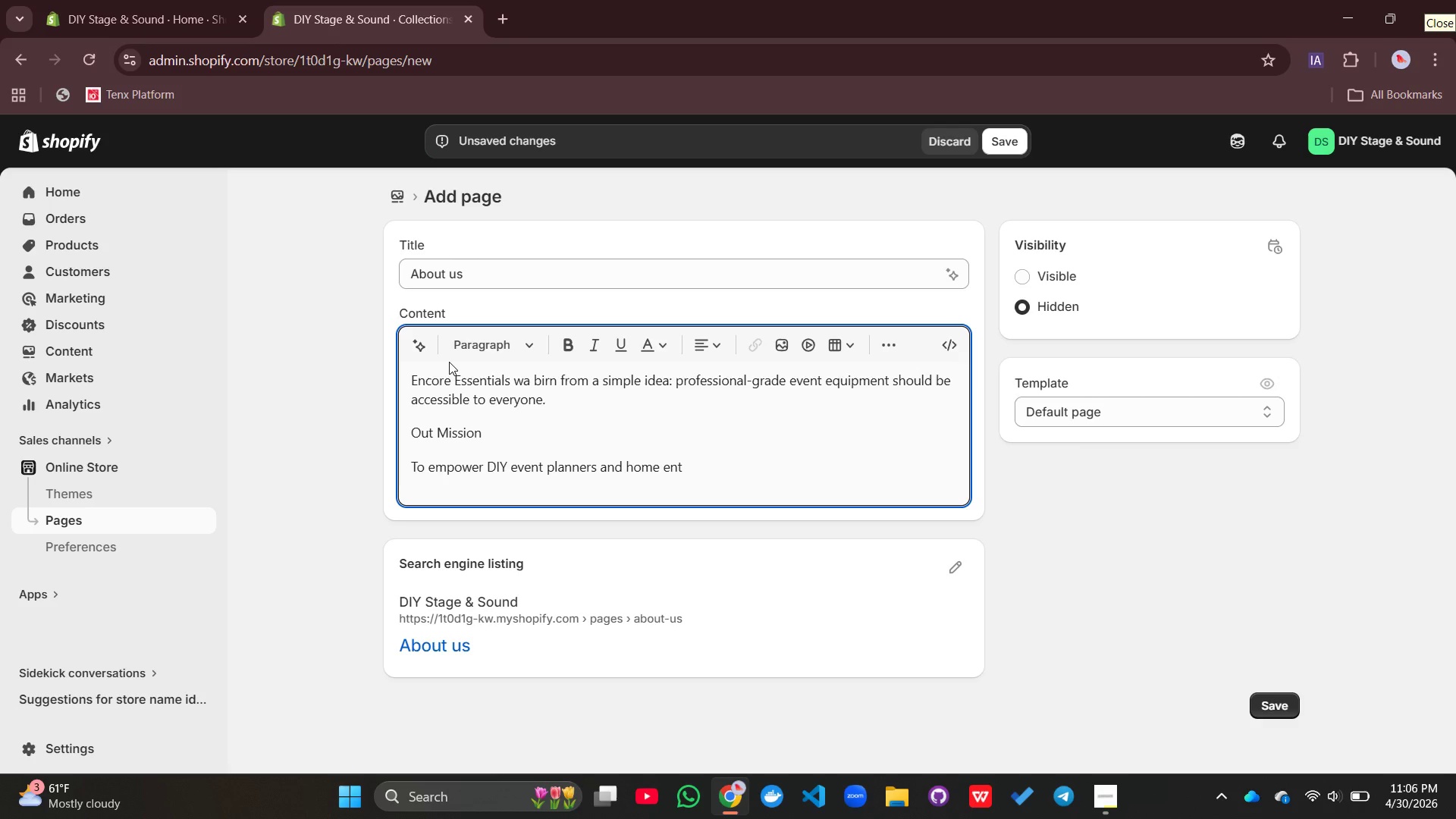 
type(er )
key(Backspace)
type(tainers)
 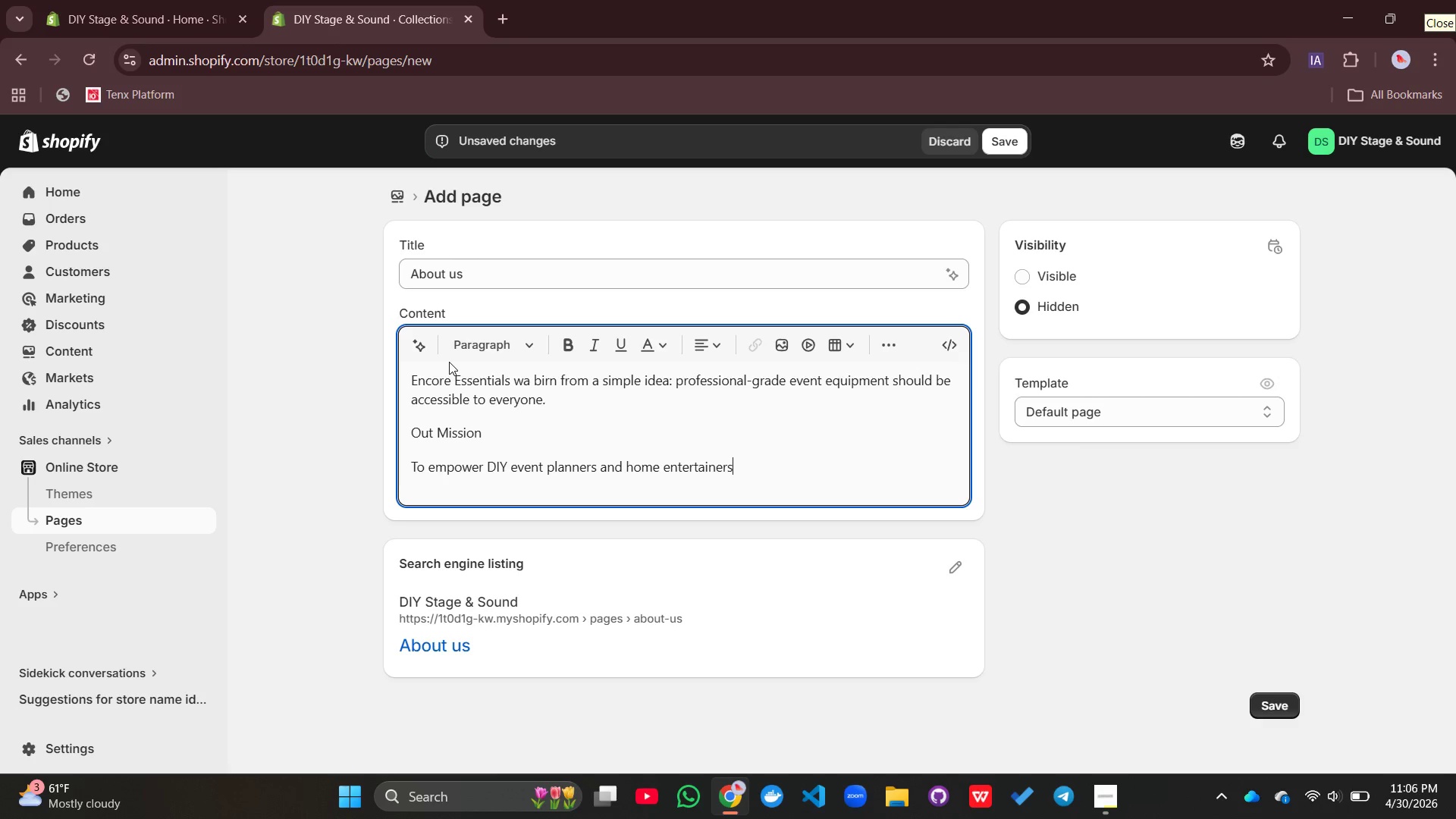 
wait(5.61)
 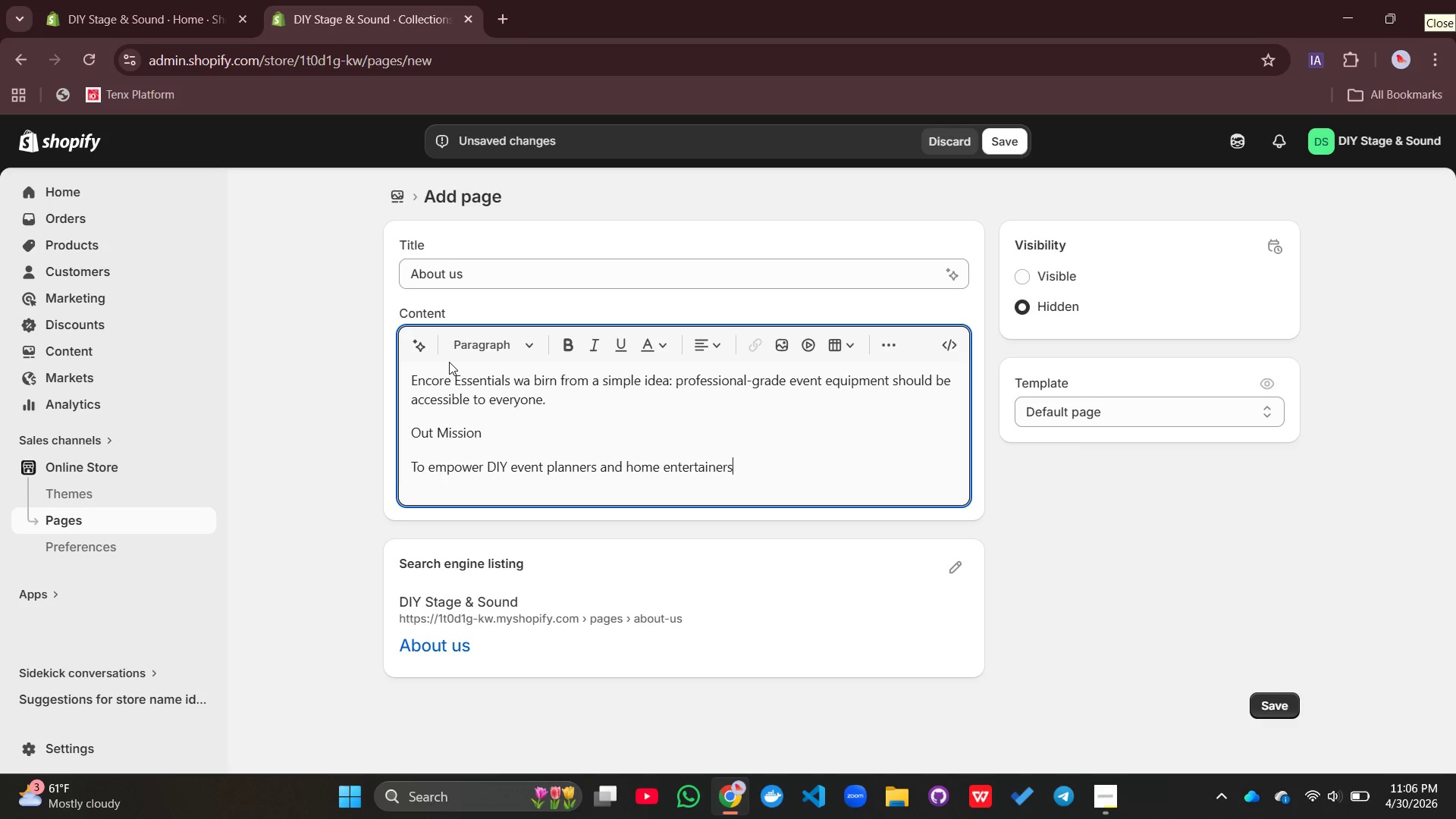 
type( with profesi=)
key(Backspace)
key(Backspace)
type(siona;)
key(Backspace)
type(l-gradfe)
key(Backspace)
key(Backspace)
type(e equipment that is easy to use, reliba=)
key(Backspace)
key(Backspace)
key(Backspace)
 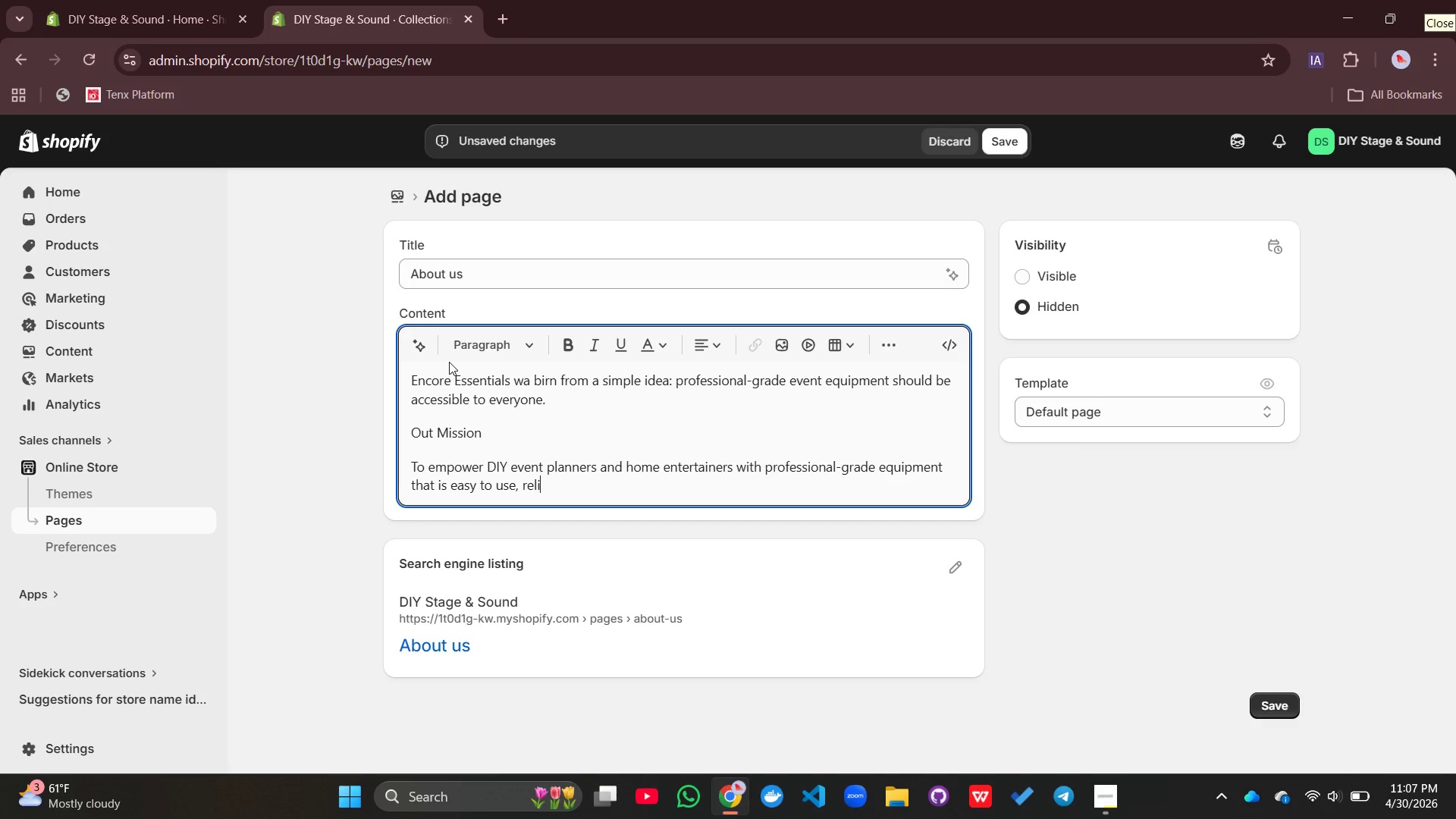 
type(able, and affordable,)
 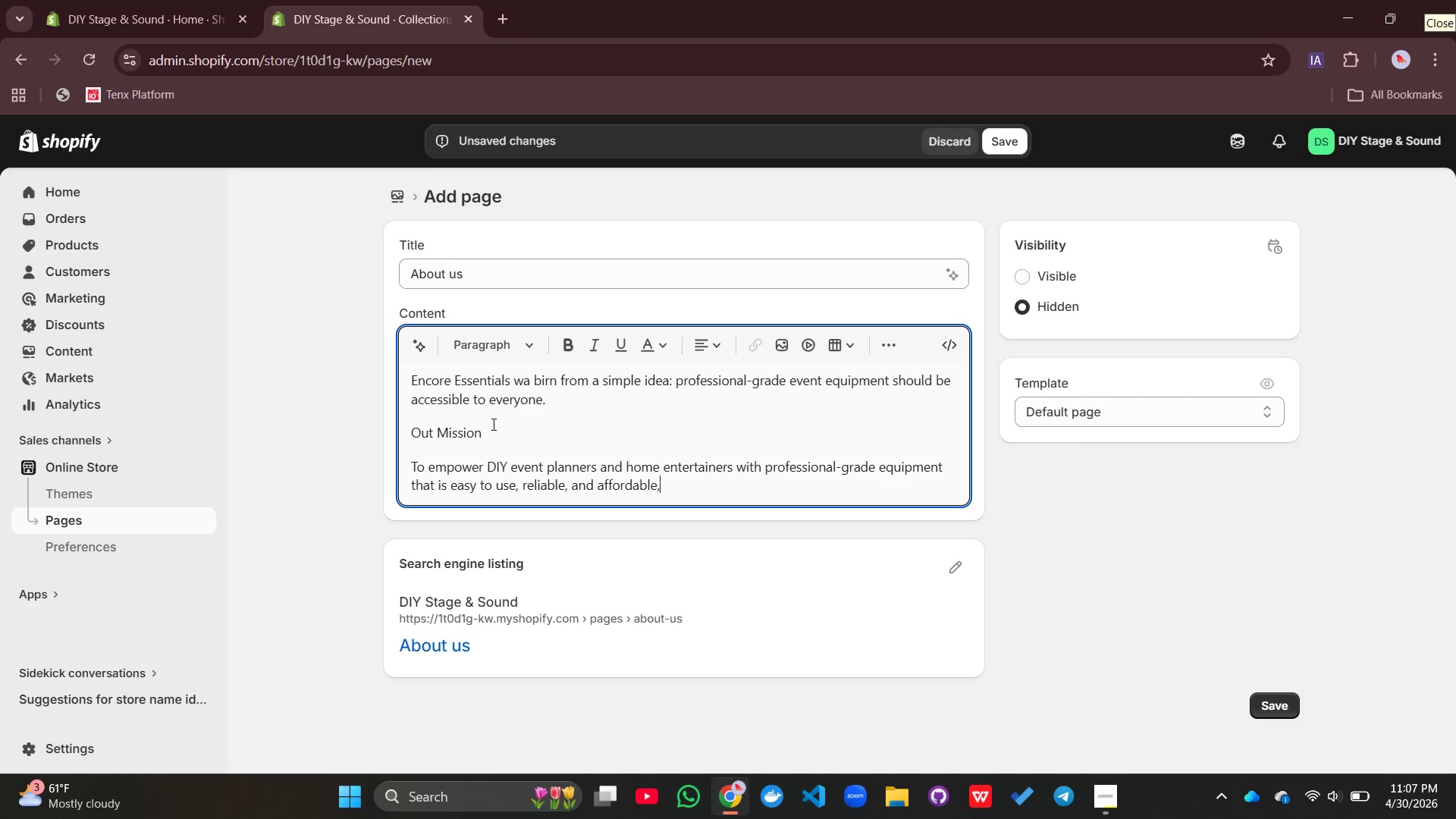 
left_click_drag(start_coordinate=[482, 432], to_coordinate=[391, 415])
 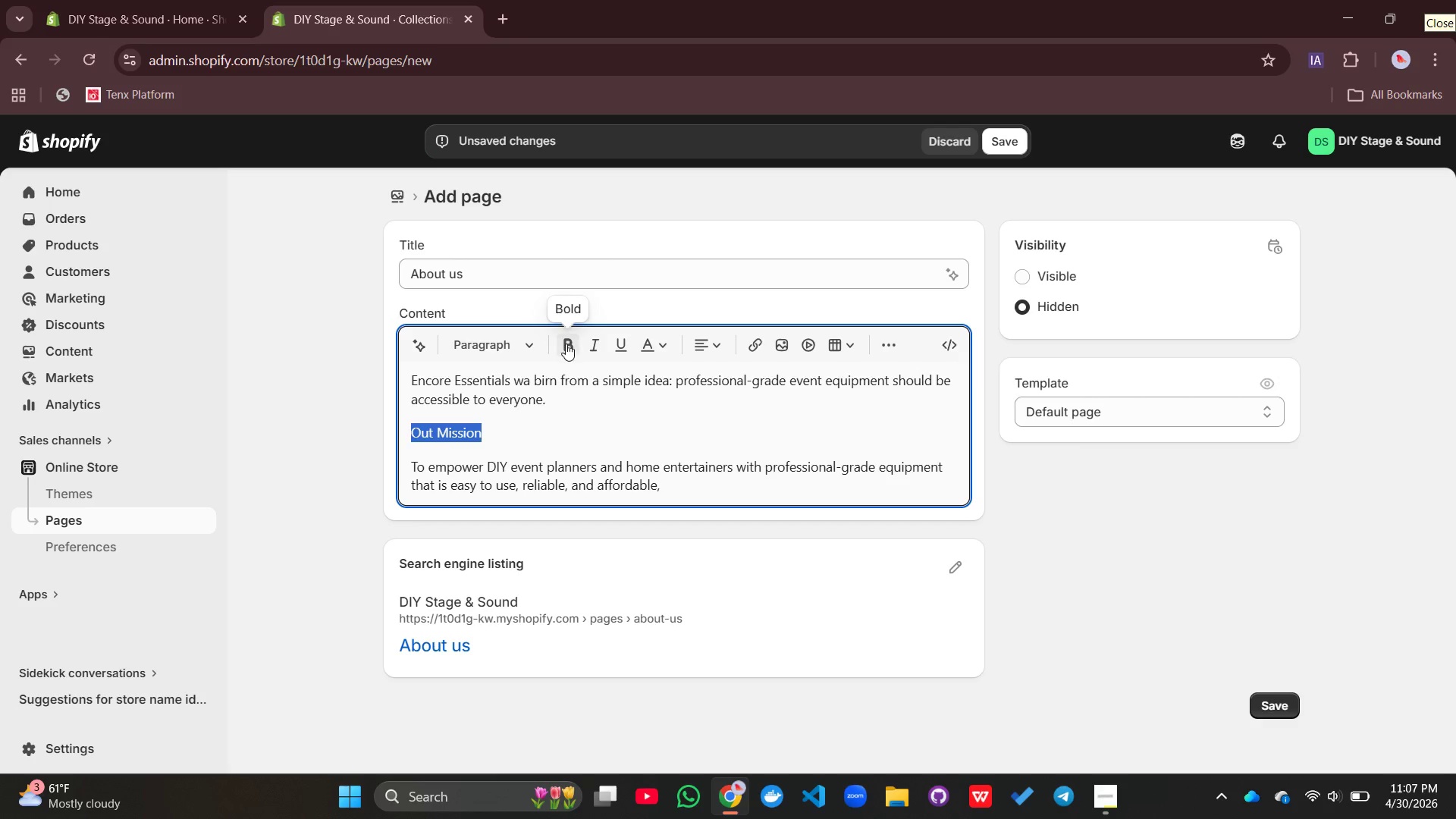 
left_click([566, 344])
 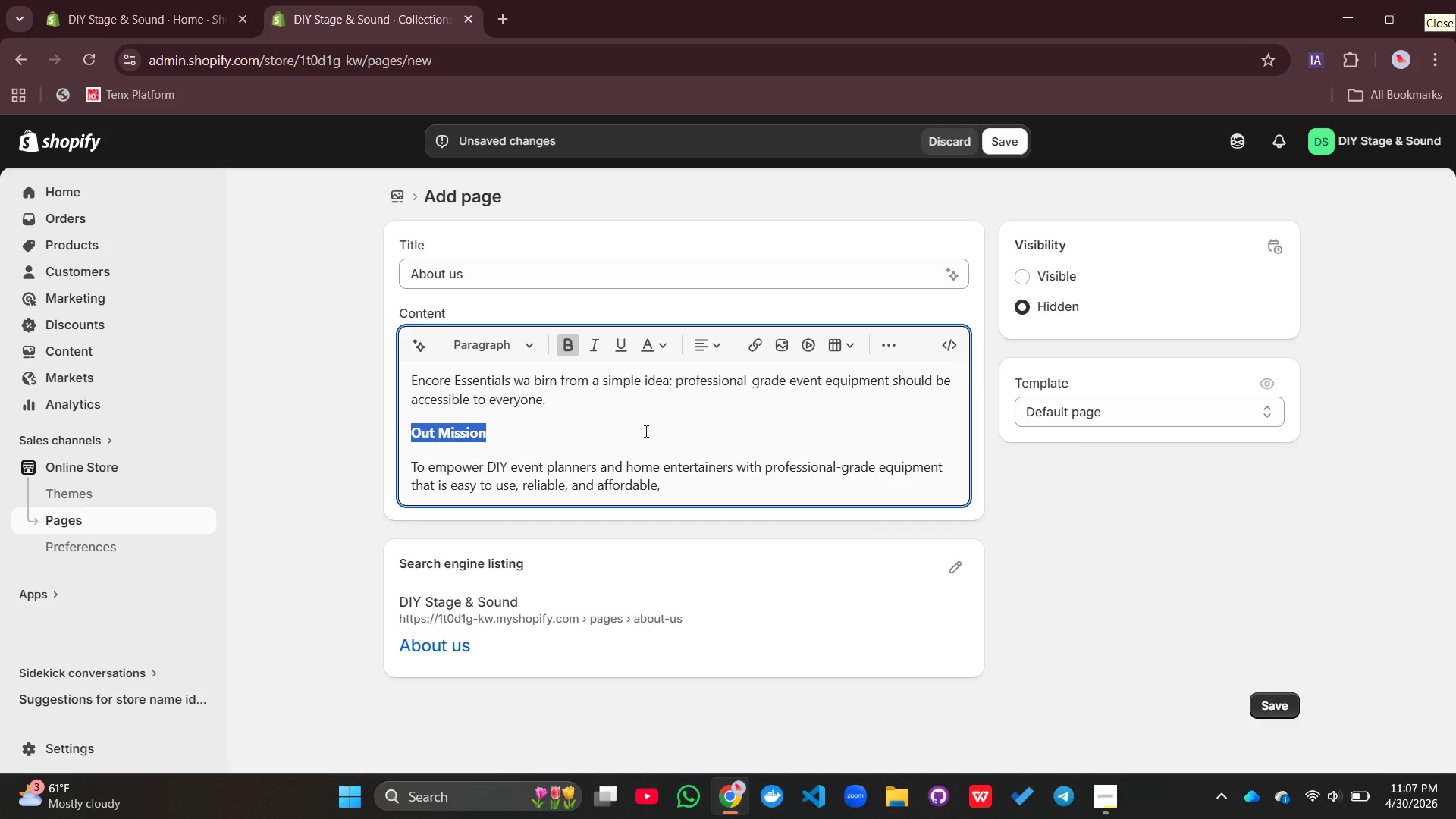 
left_click([634, 420])
 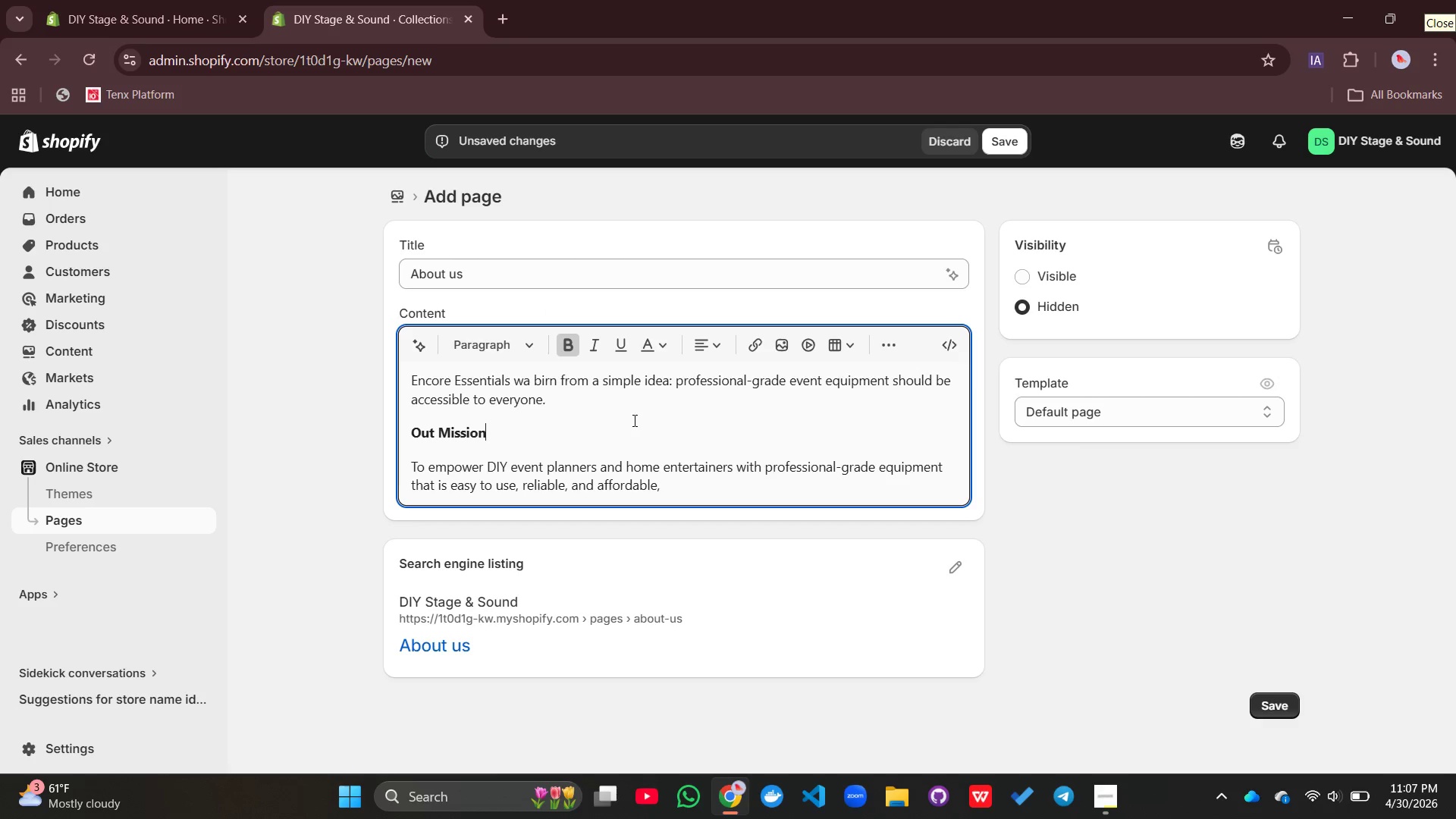 
scroll: coordinate [633, 420], scroll_direction: down, amount: 3.0
 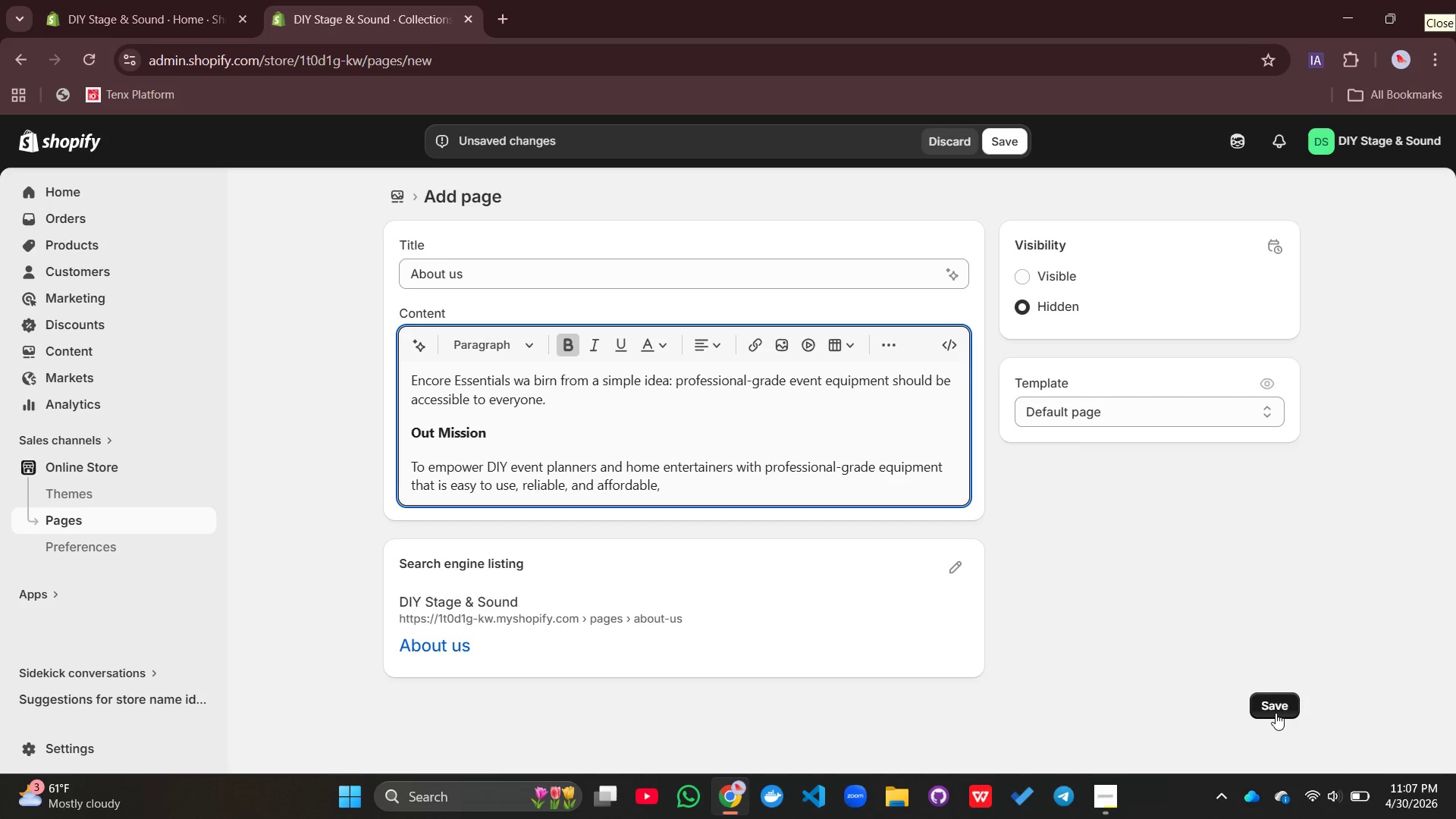 
left_click([1276, 712])
 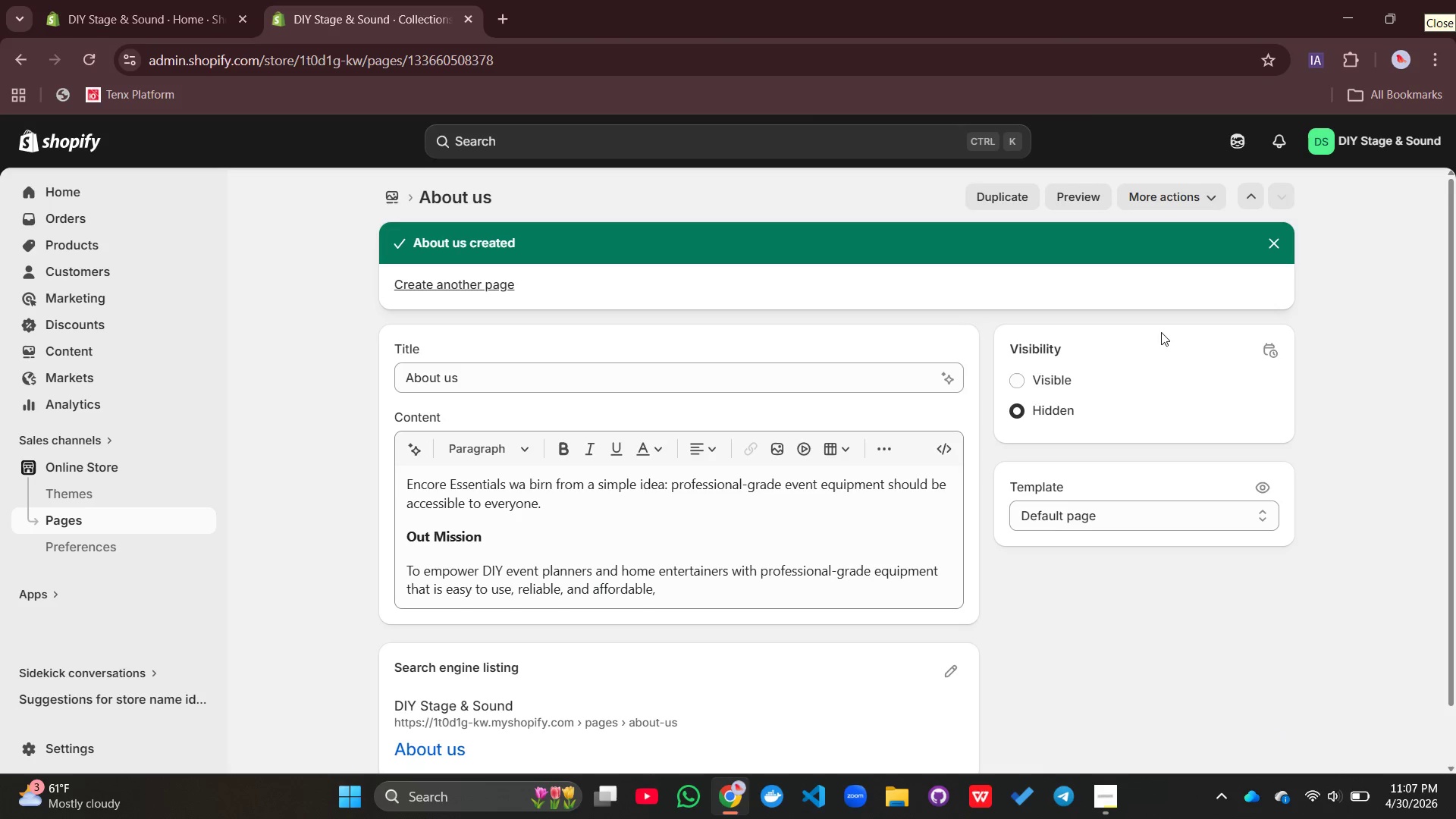 
wait(5.92)
 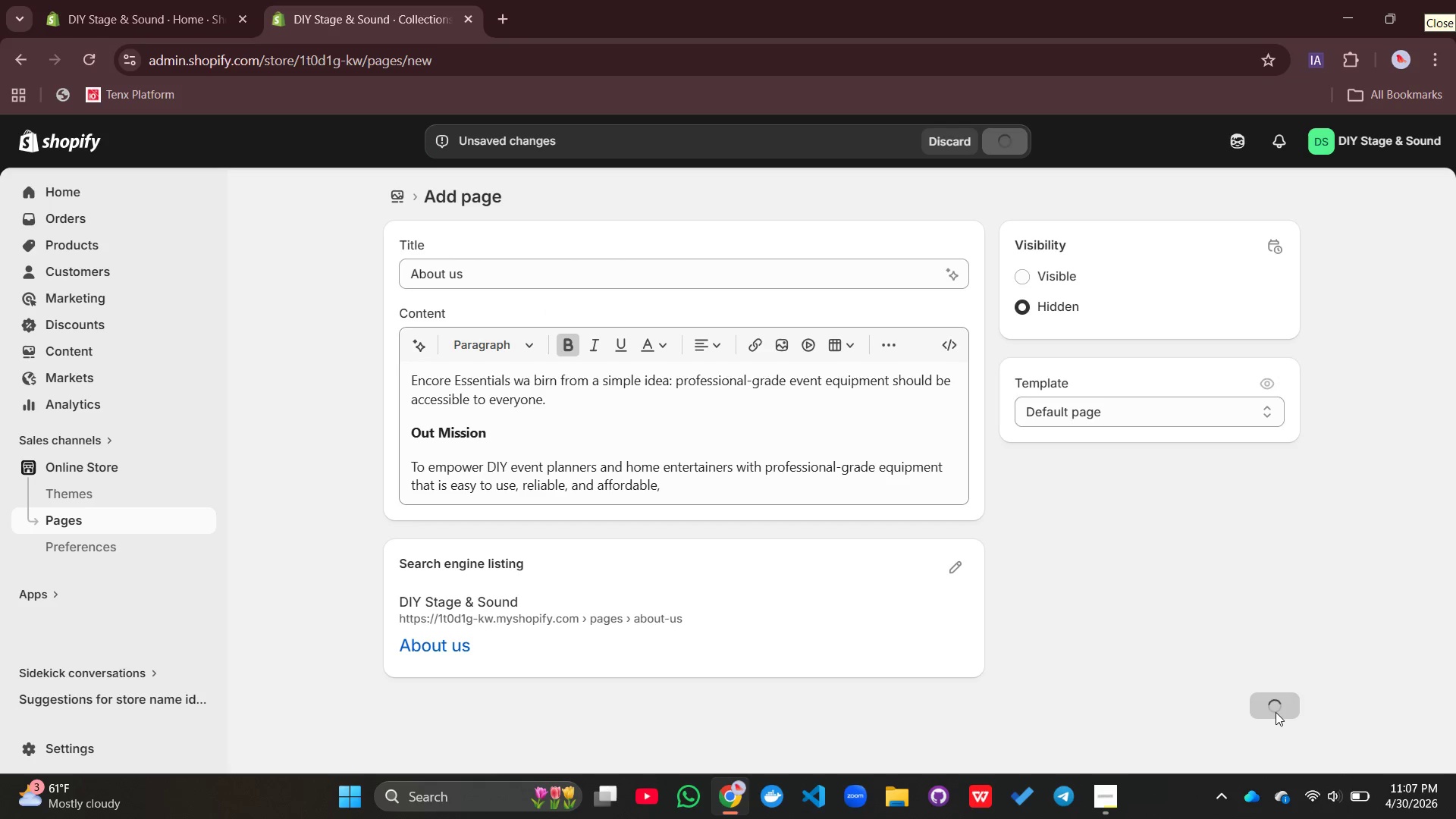 
left_click([487, 286])
 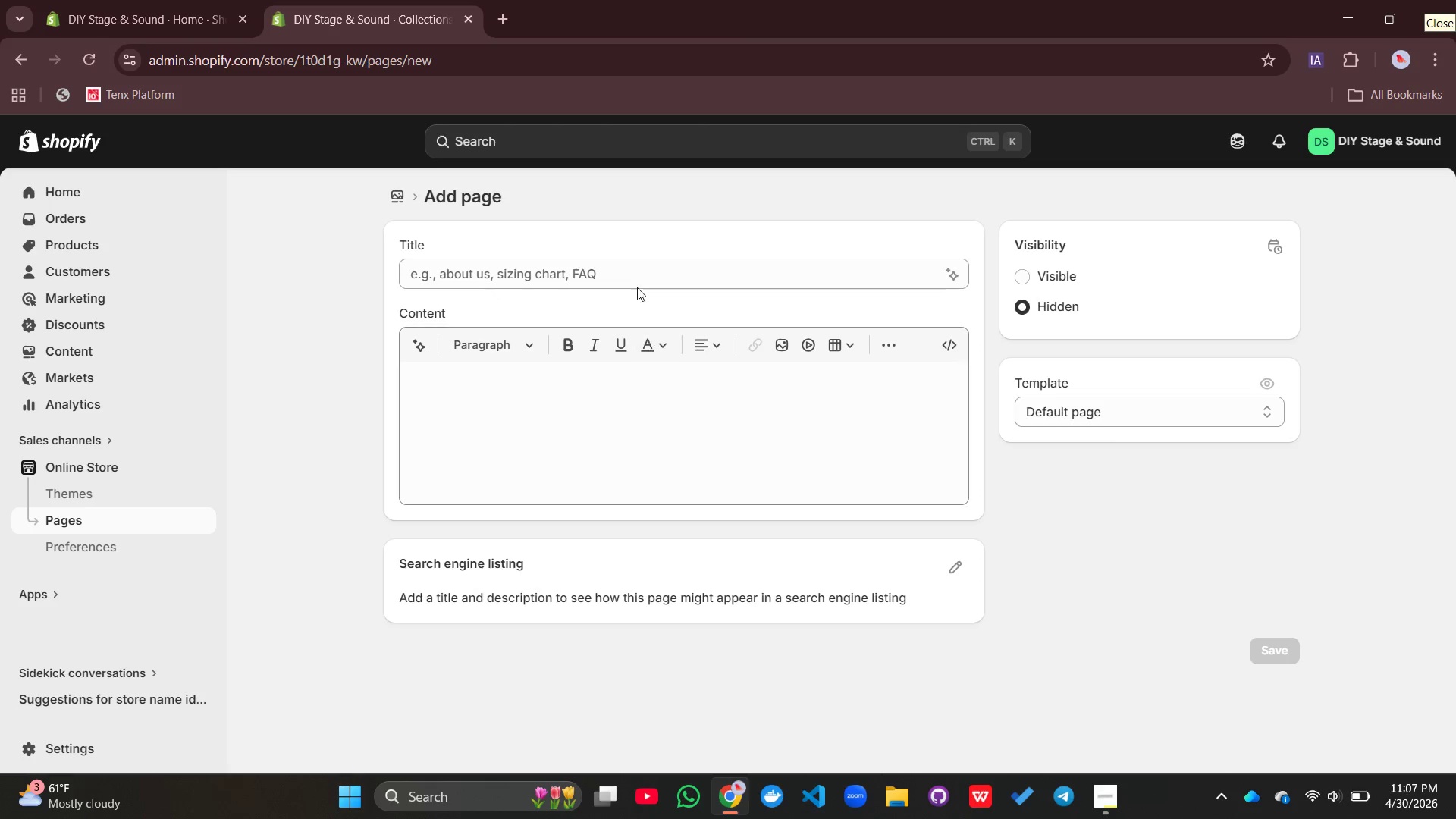 
left_click([629, 276])
 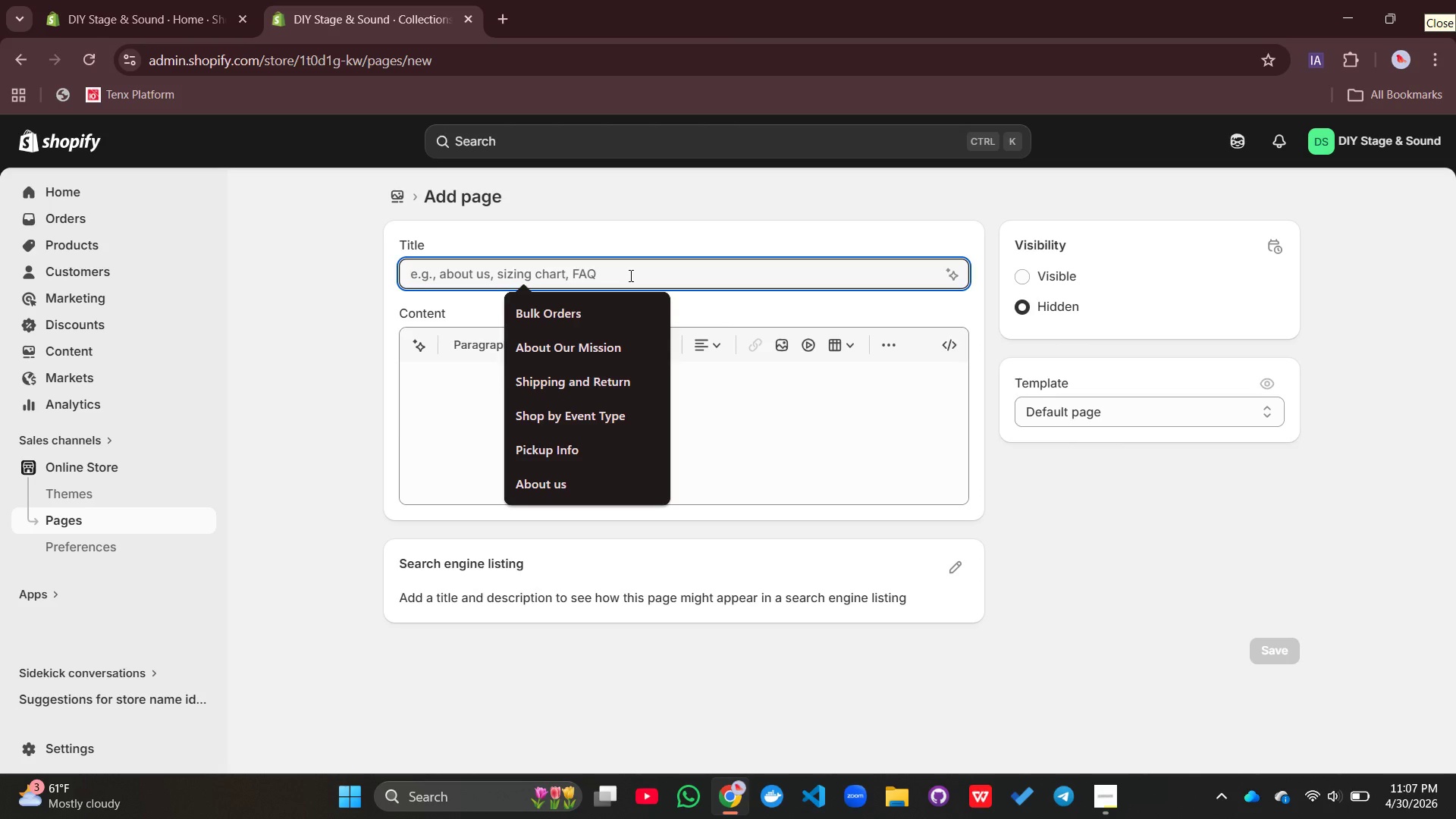 
type(Shipping )
 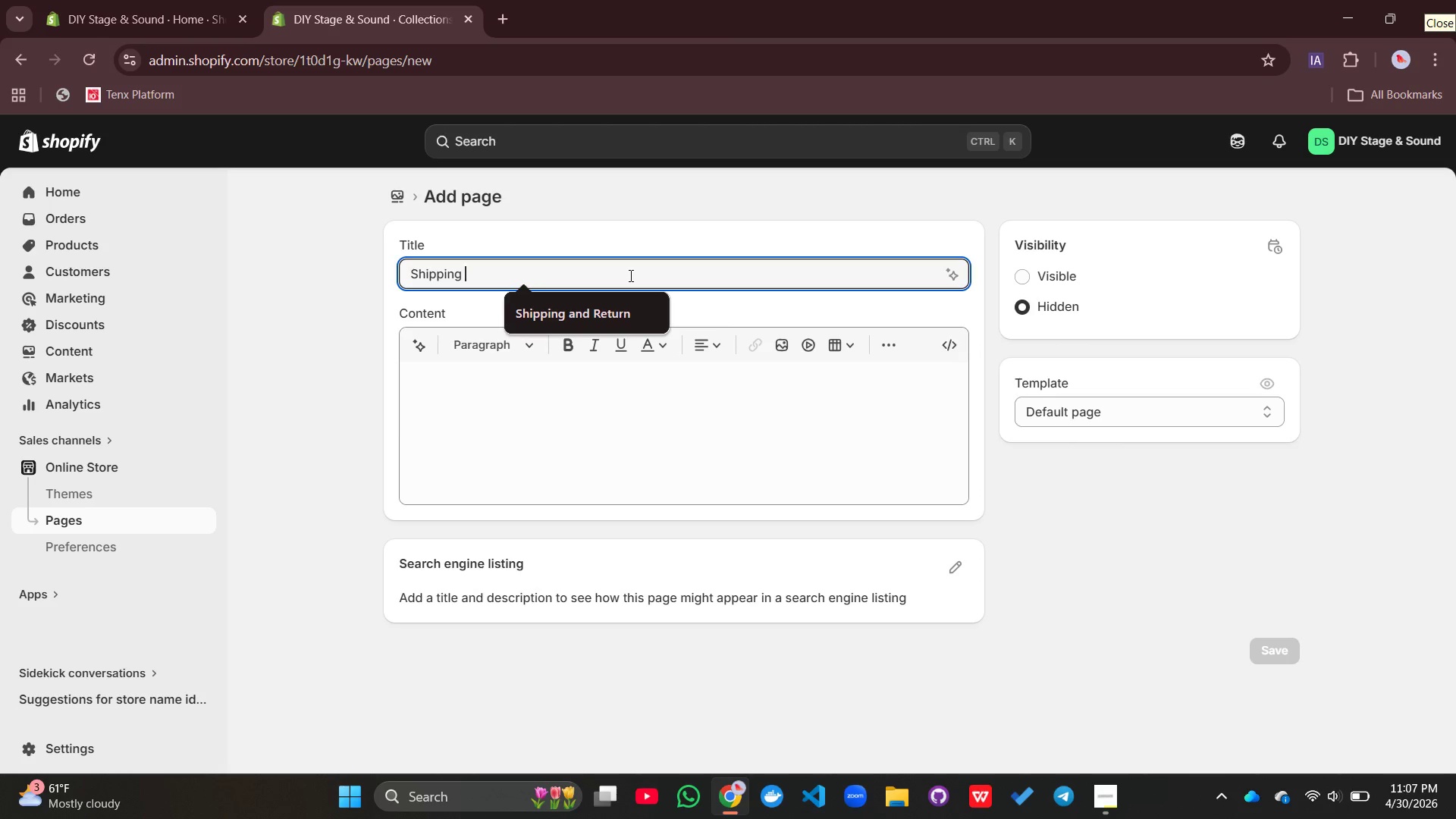 
hold_key(key=ShiftLeft, duration=1.03)
 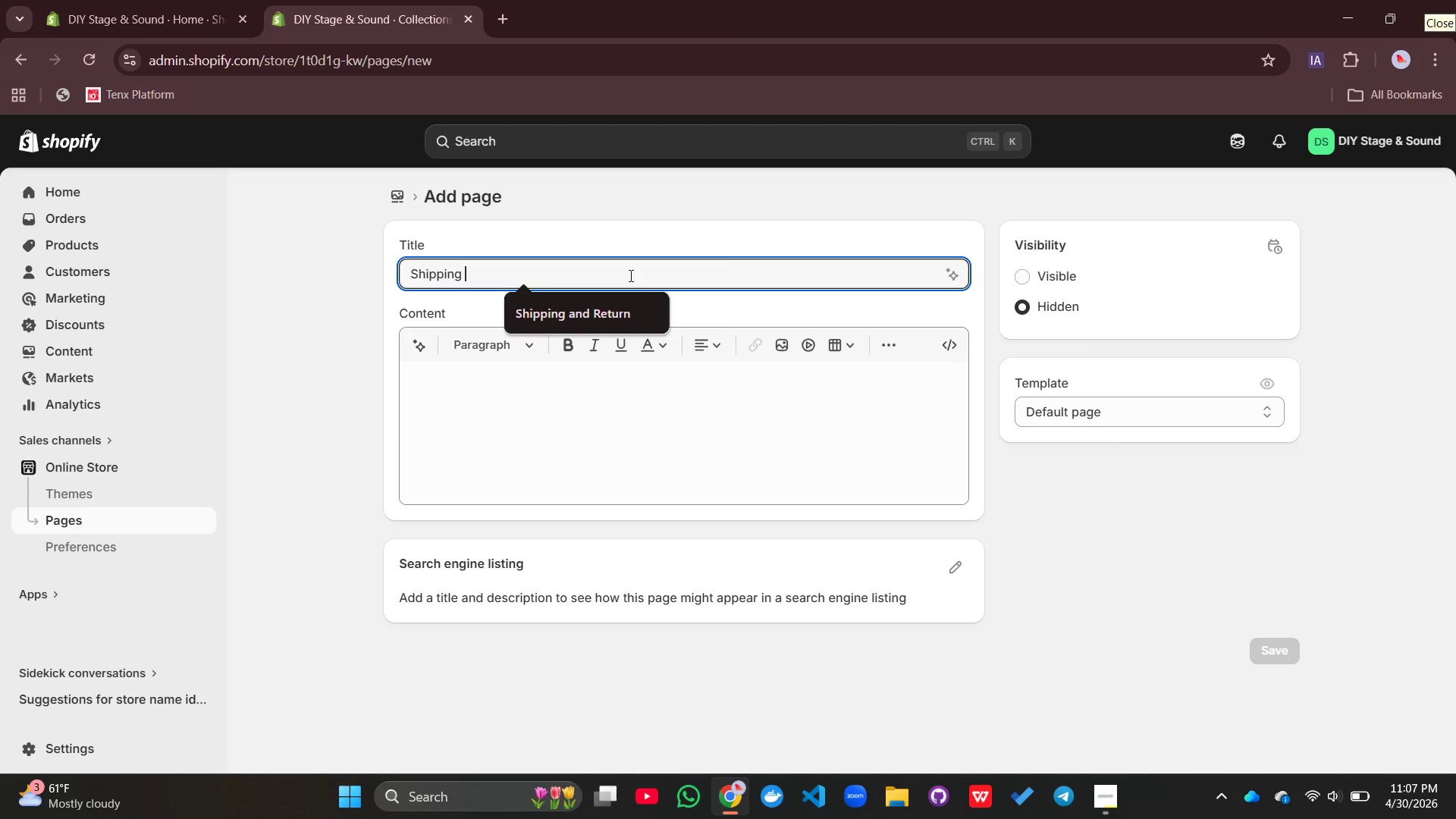 
type(& tracking)
 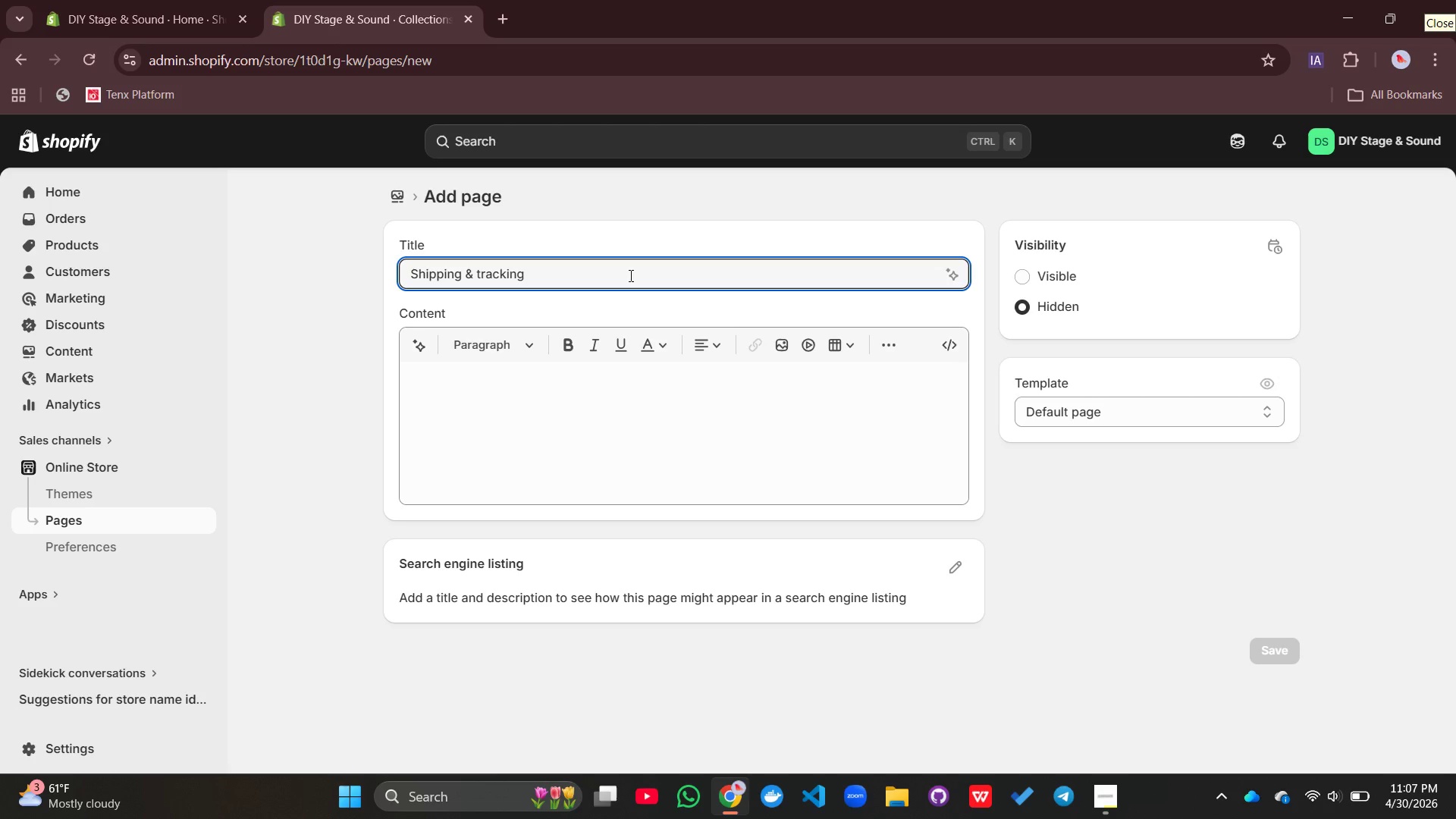 
key(ArrowLeft)
 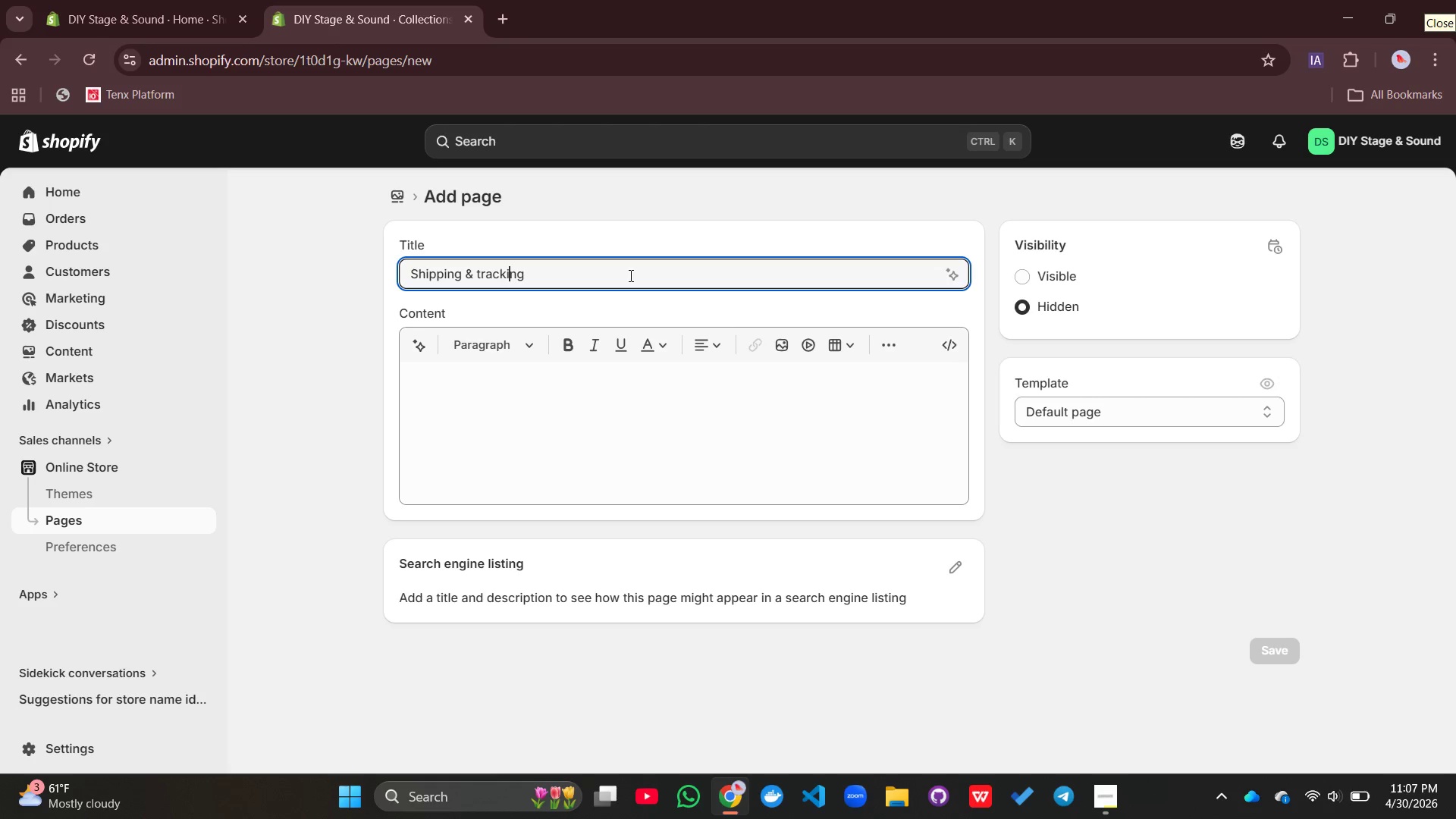 
key(ArrowLeft)
 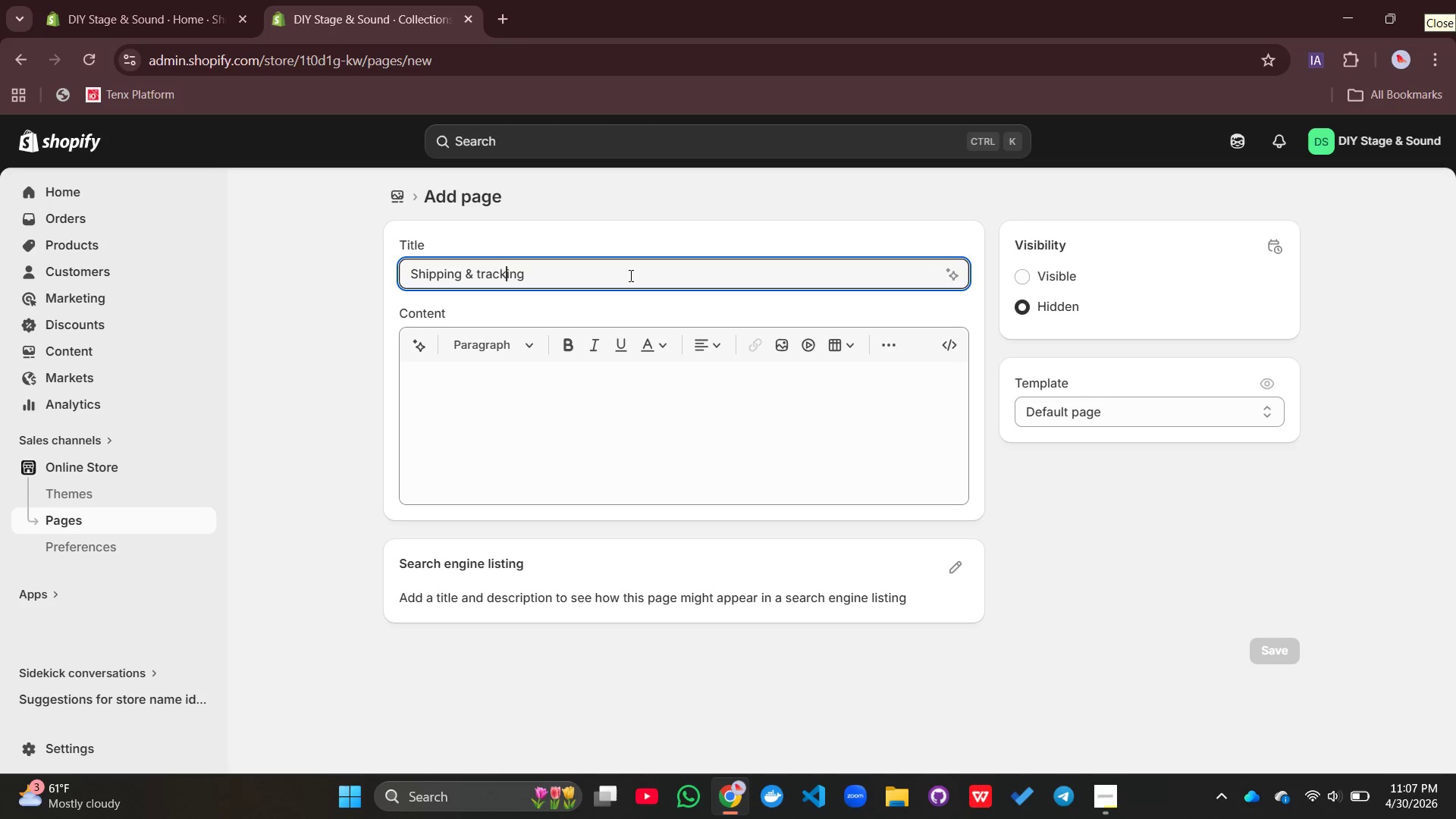 
key(ArrowLeft)
 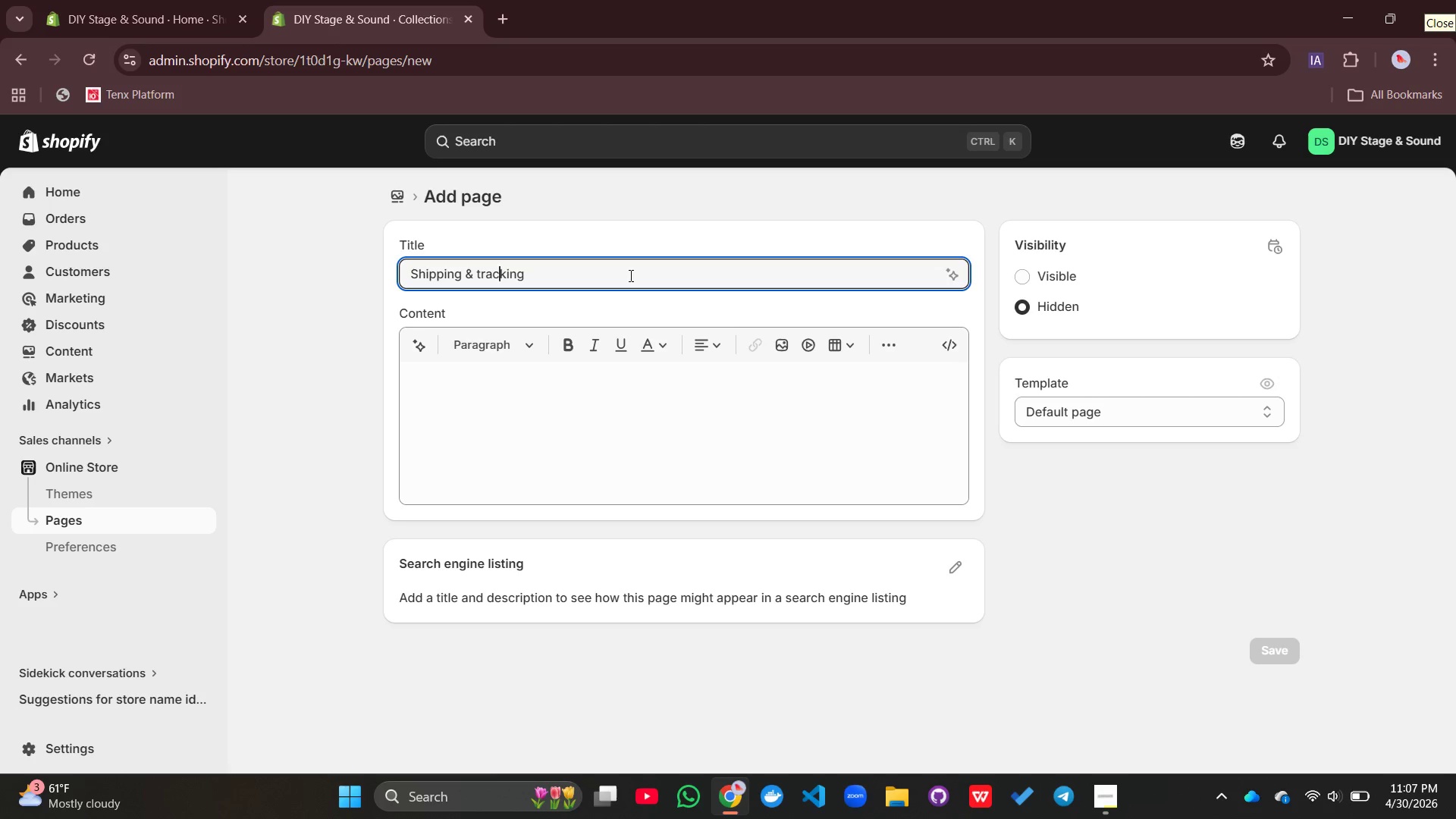 
key(ArrowLeft)
 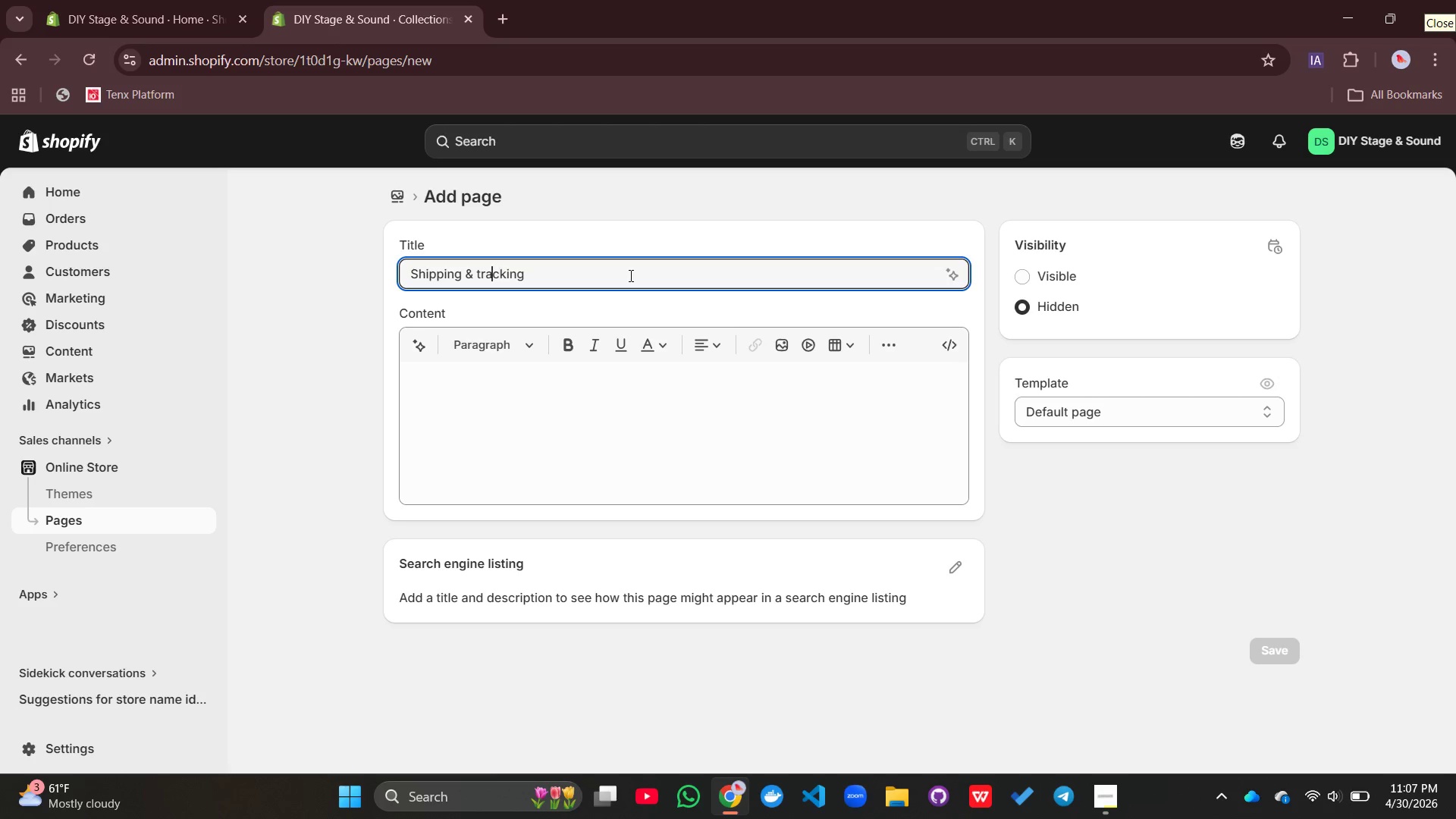 
key(ArrowLeft)
 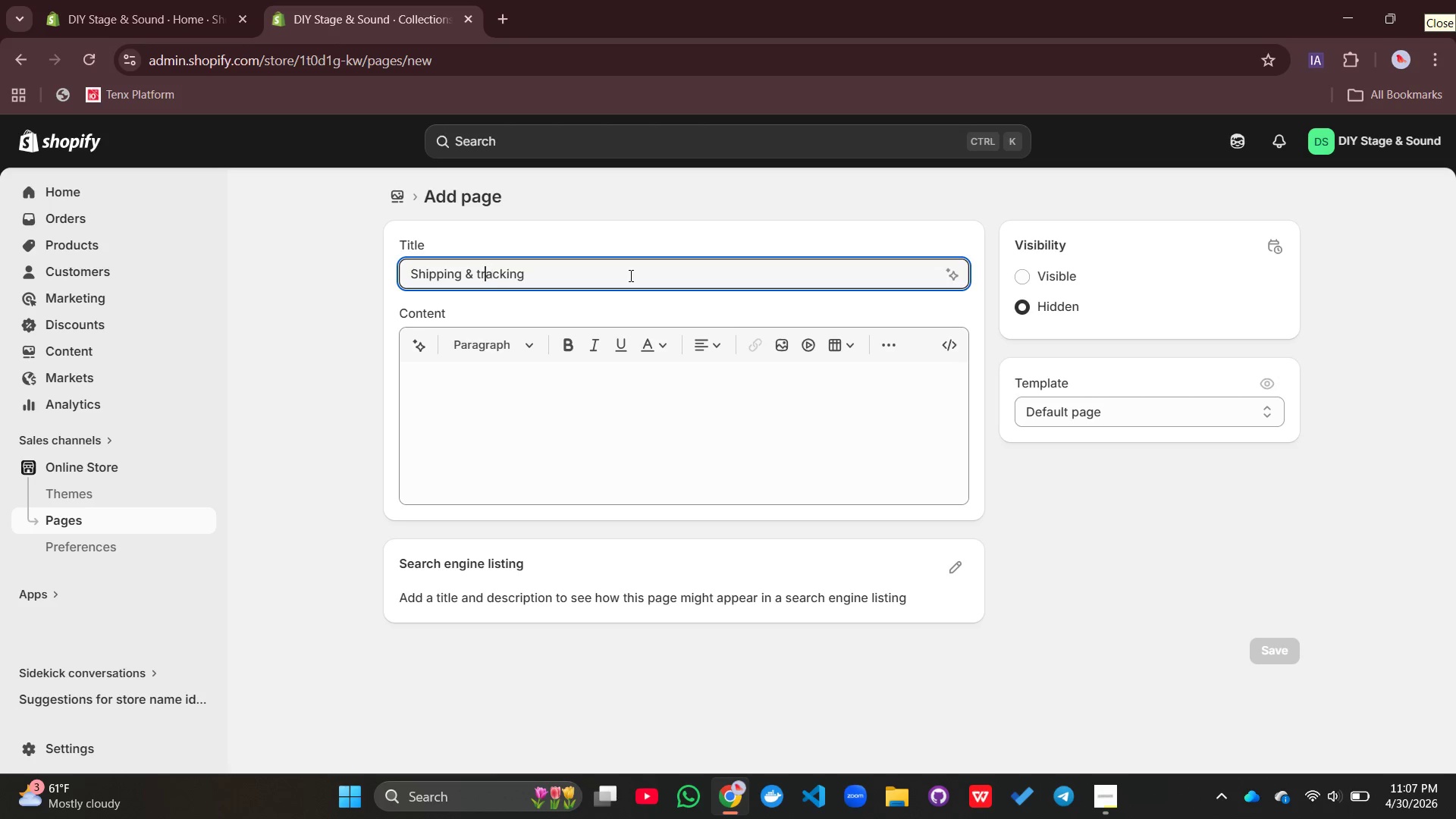 
key(ArrowLeft)
 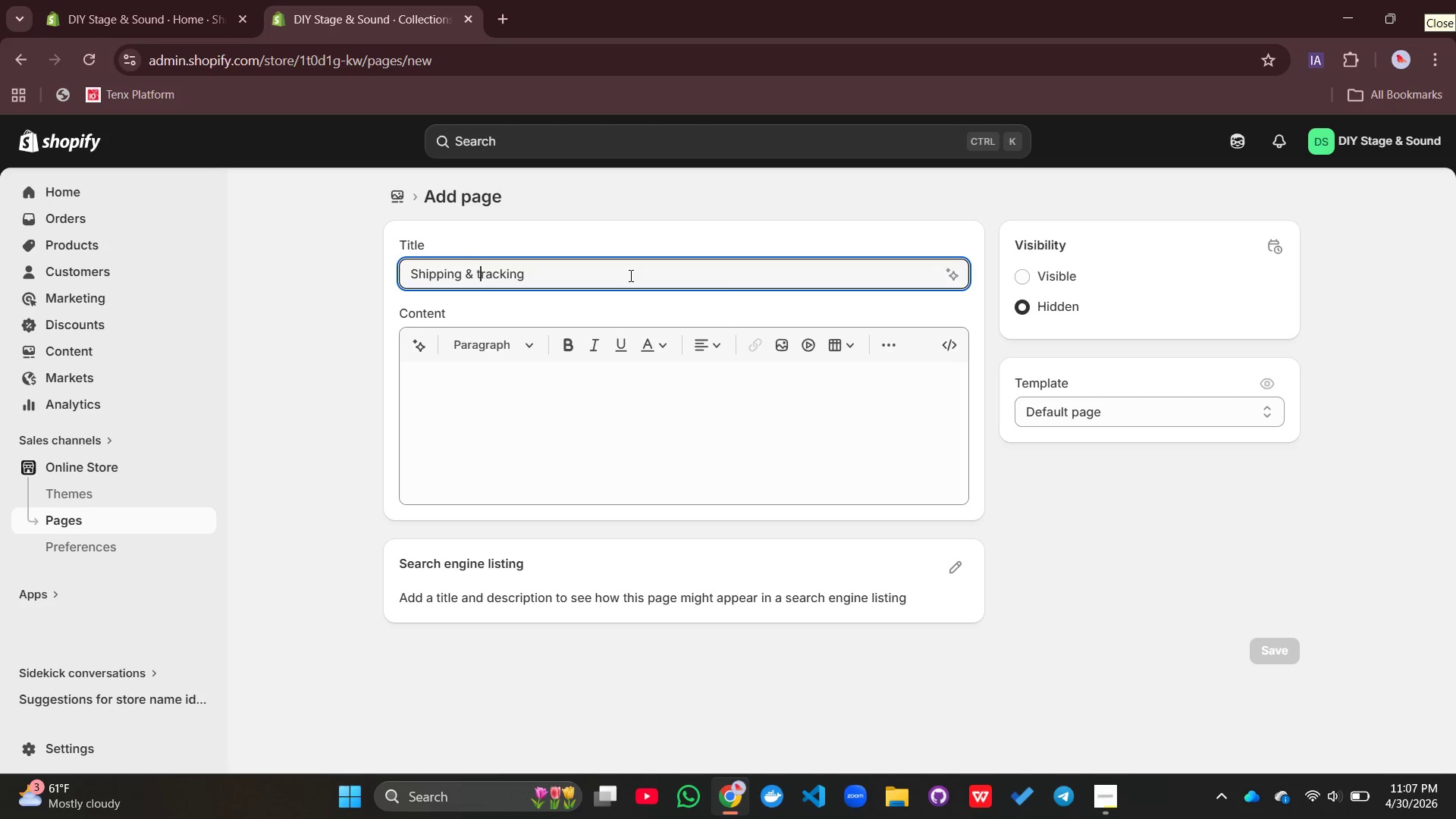 
key(ArrowLeft)
 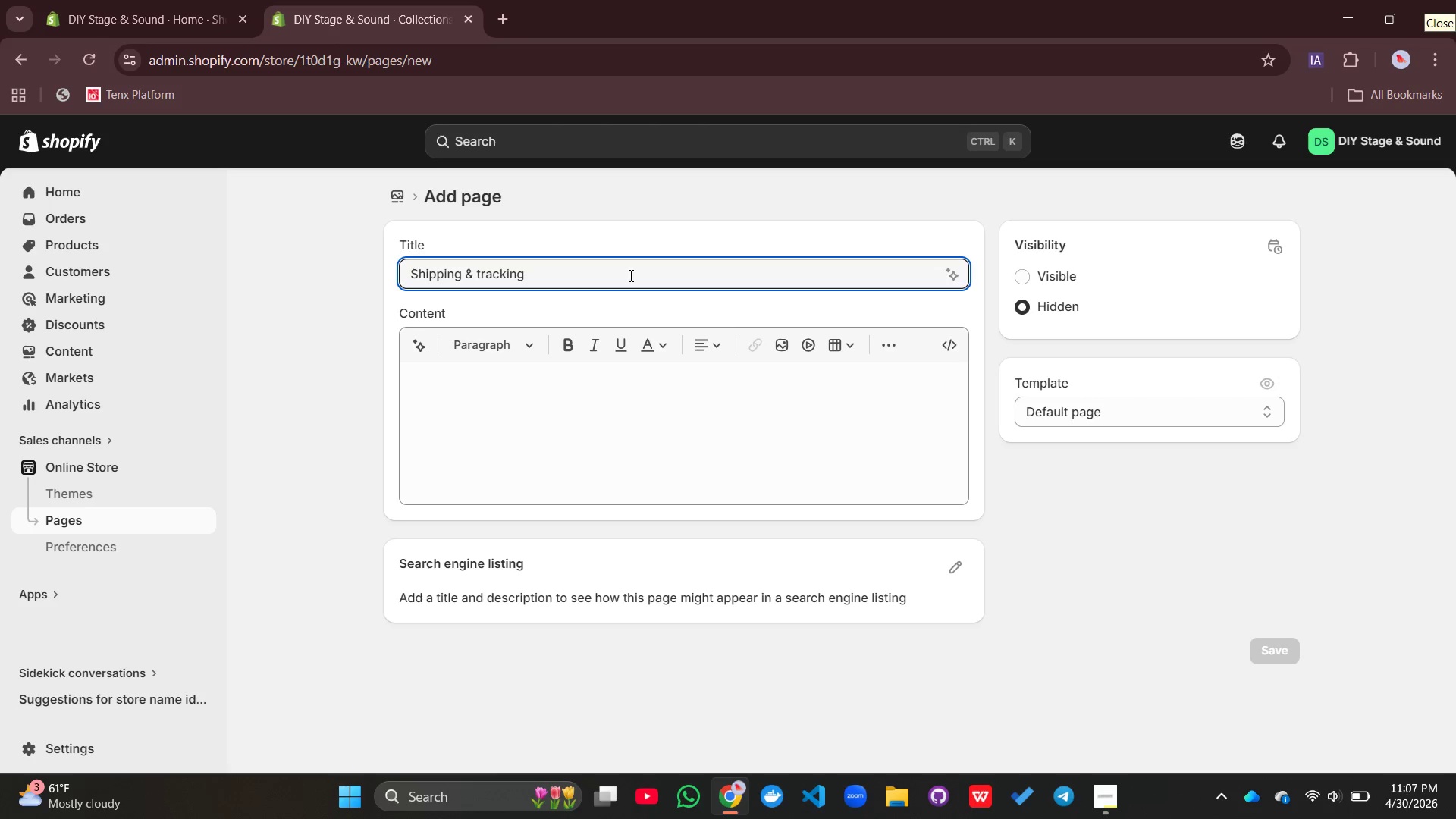 
key(Backspace)
 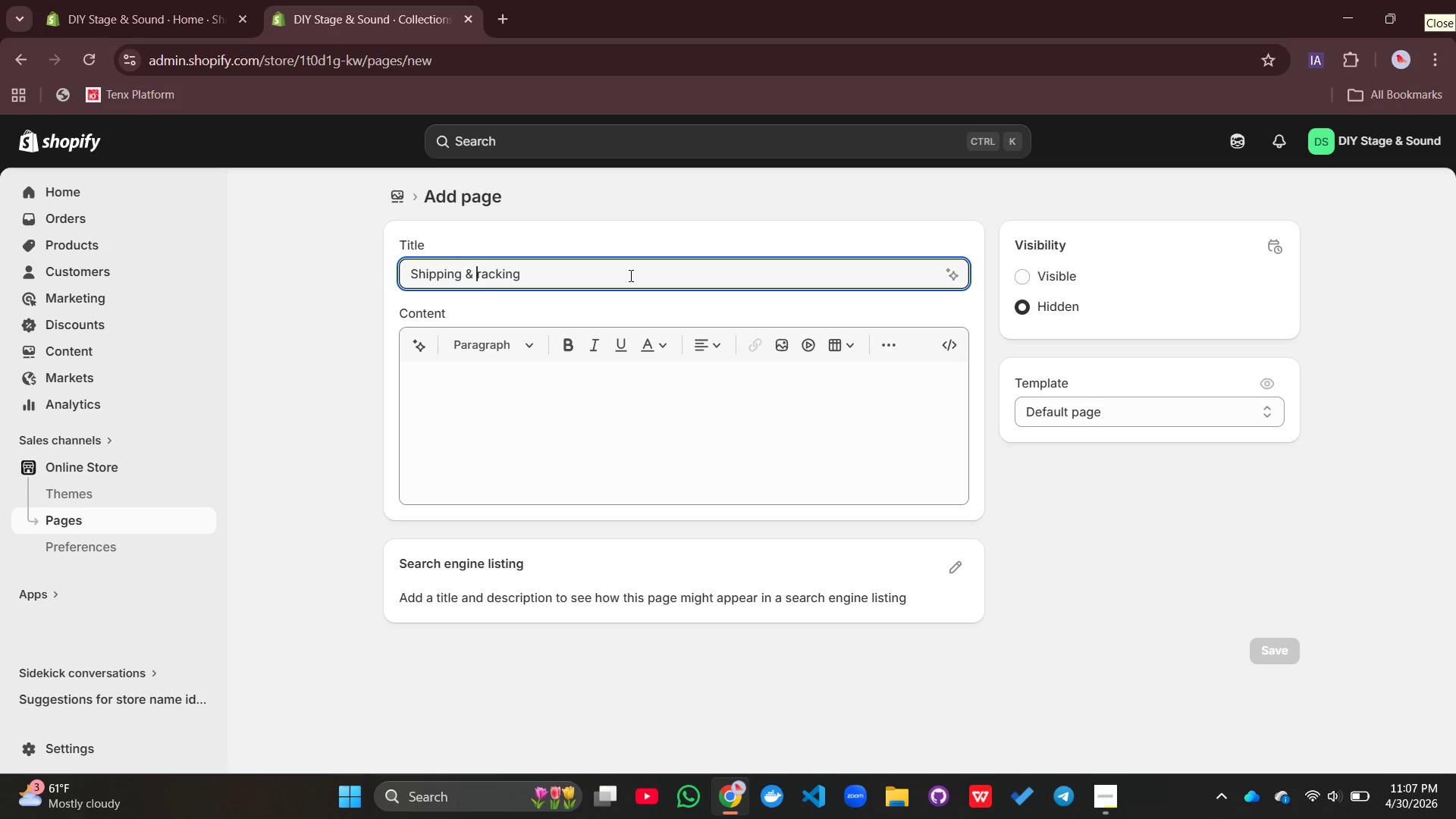 
key(Shift+T)
 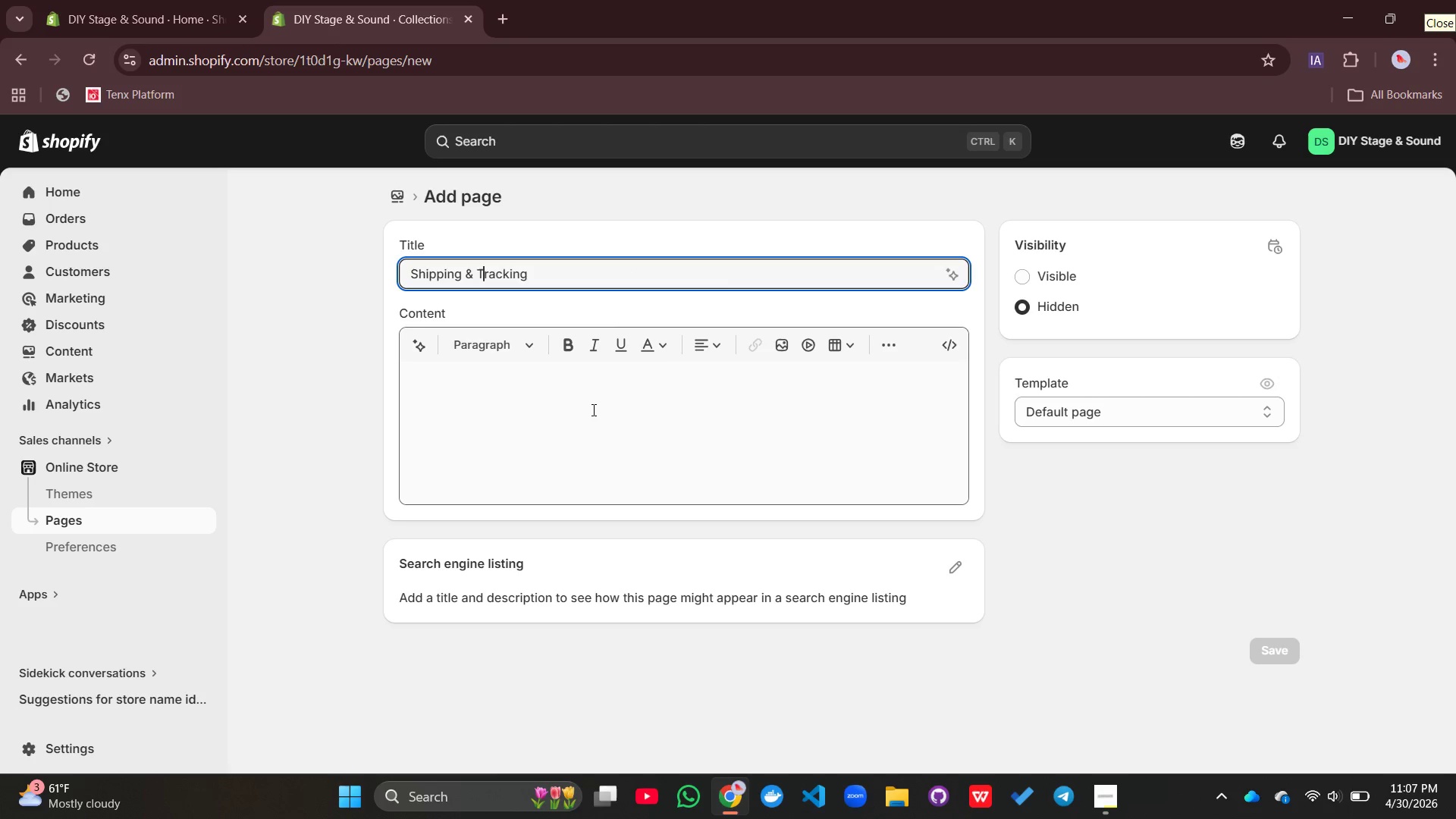 
left_click([563, 400])
 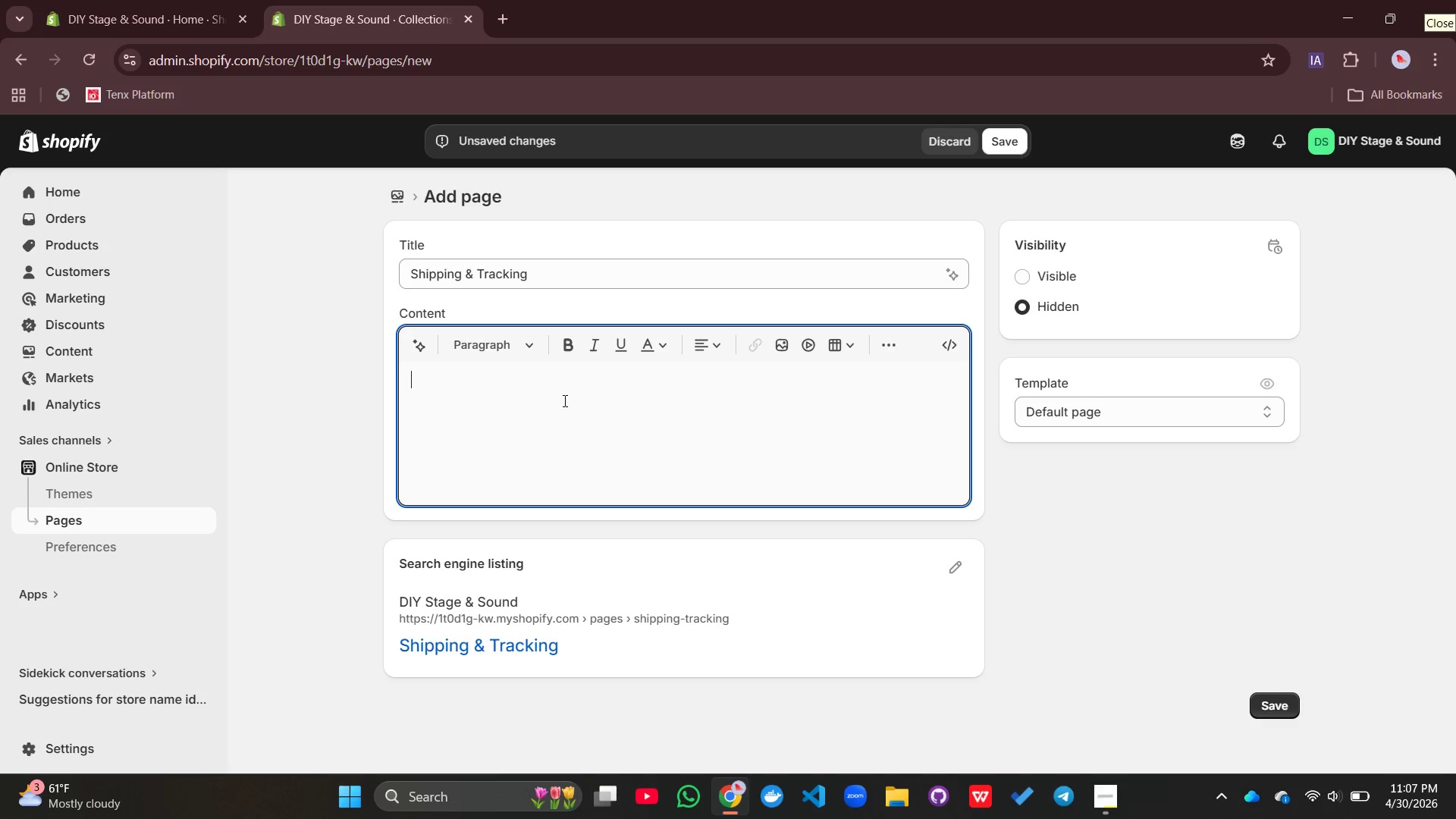 
wait(6.8)
 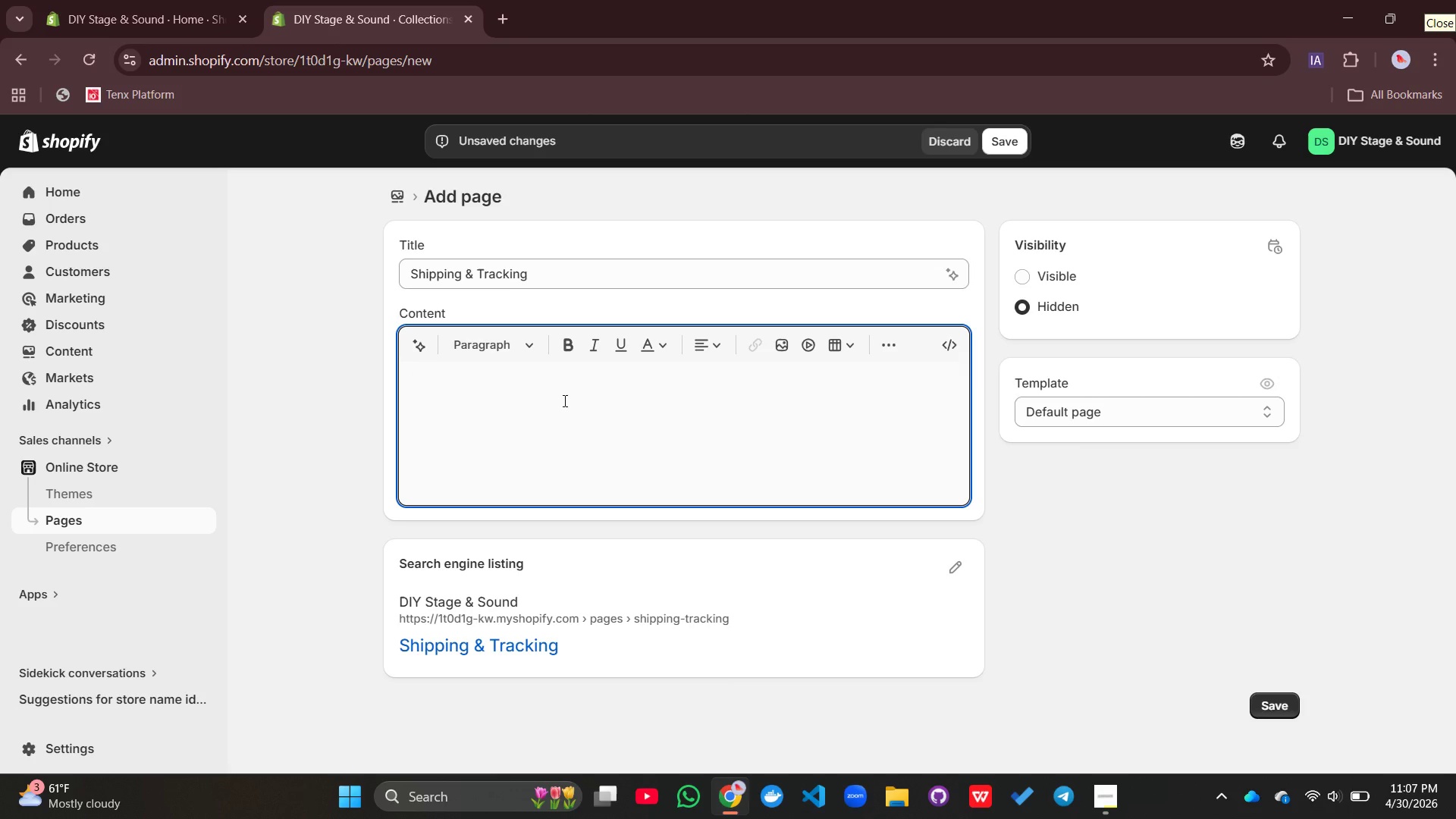 
type(Shipping policy)
 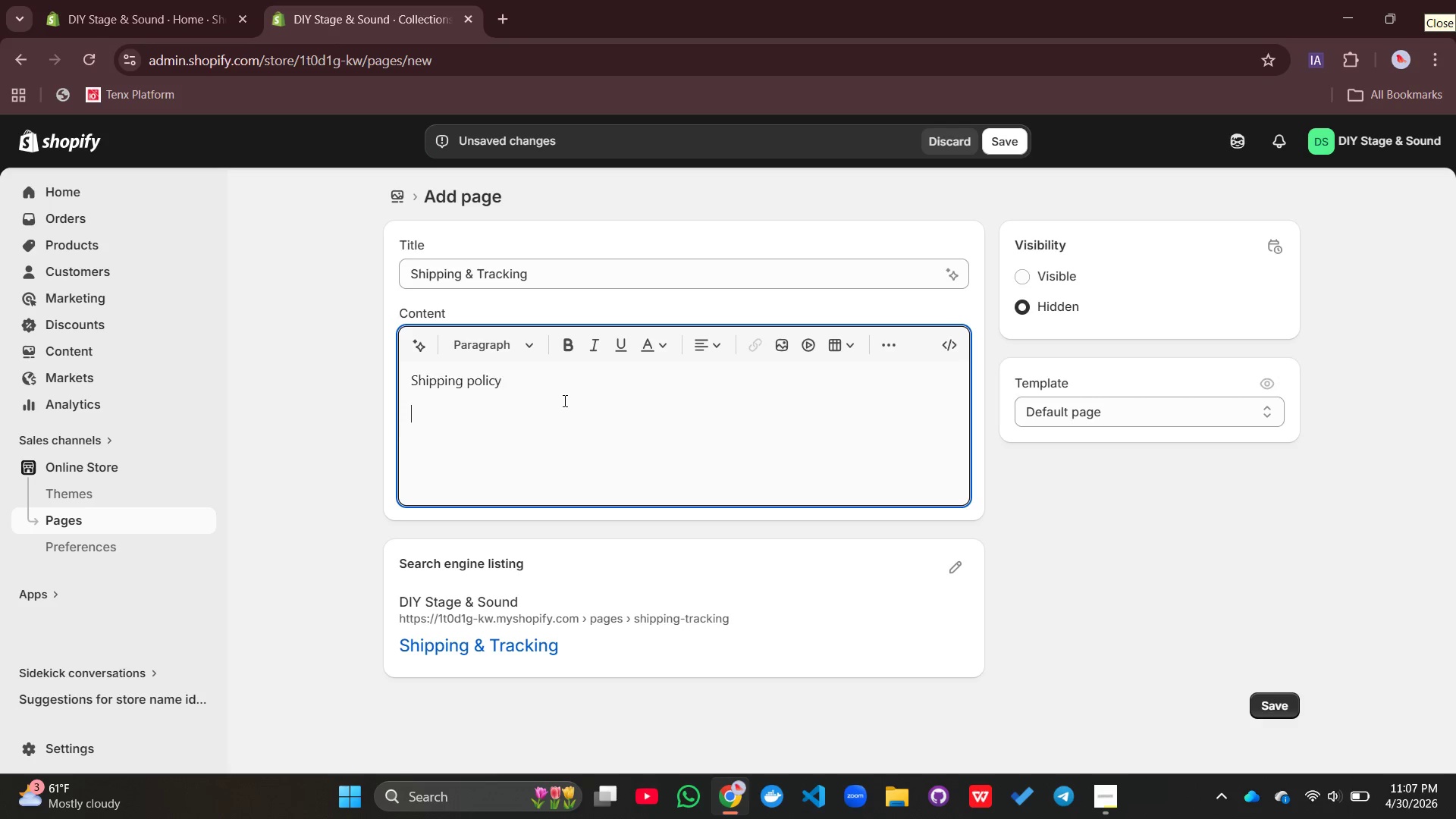 
key(Enter)
 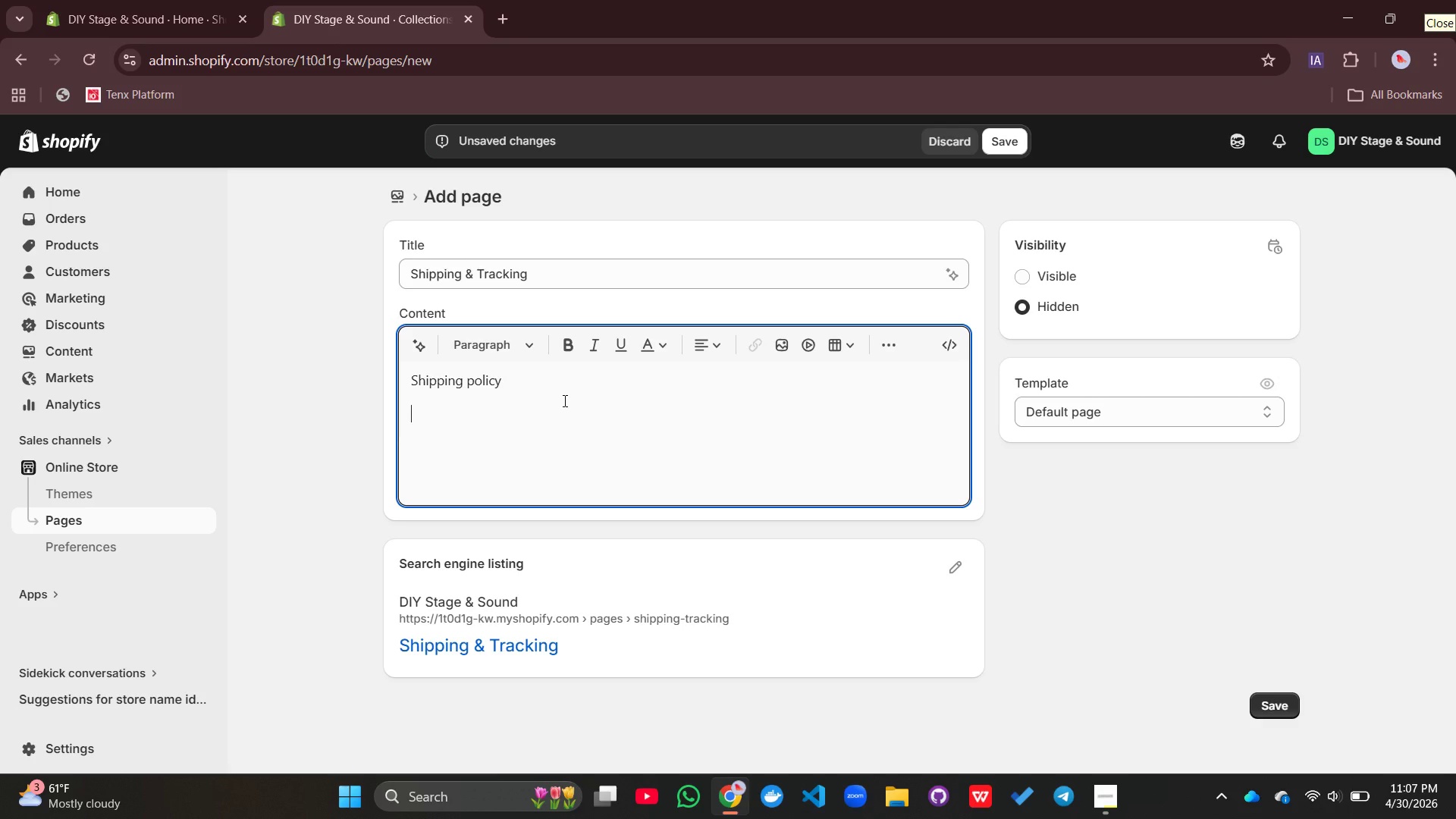 
type(We offer fast shipping on all Encore Ess)
 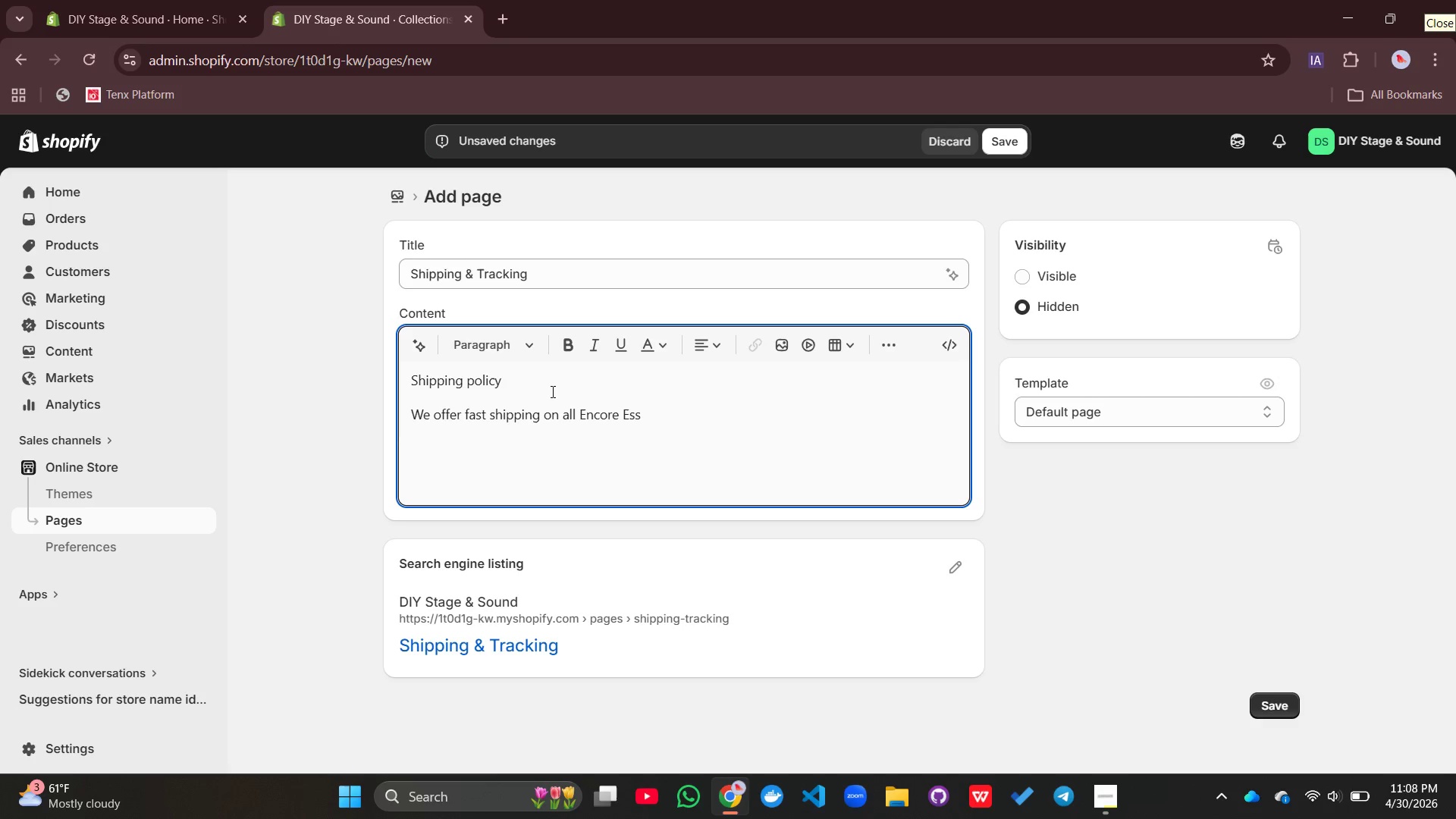 
type(entials products. Orders are ptocessor)
 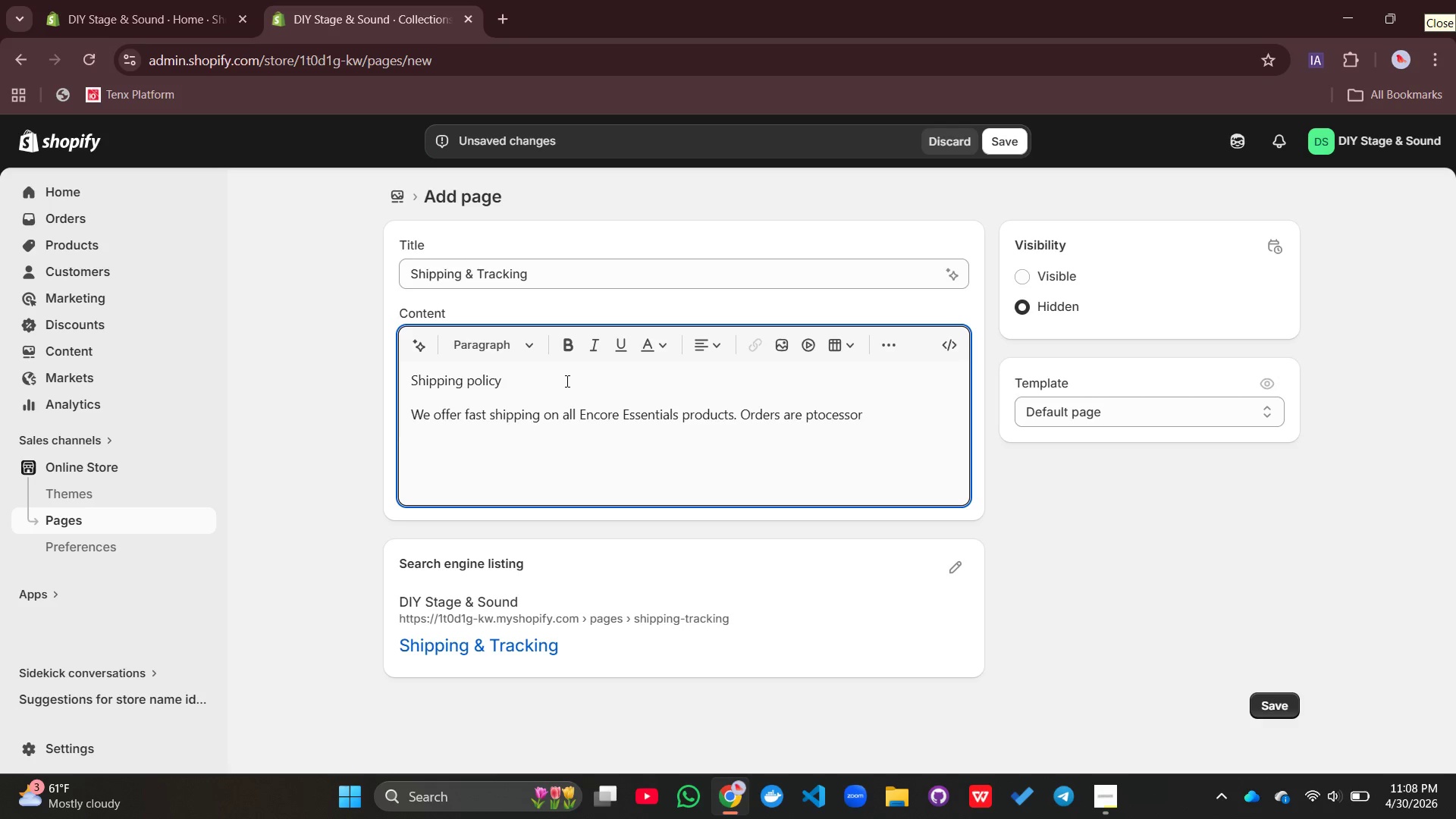 
hold_key(key=Backspace, duration=0.69)
 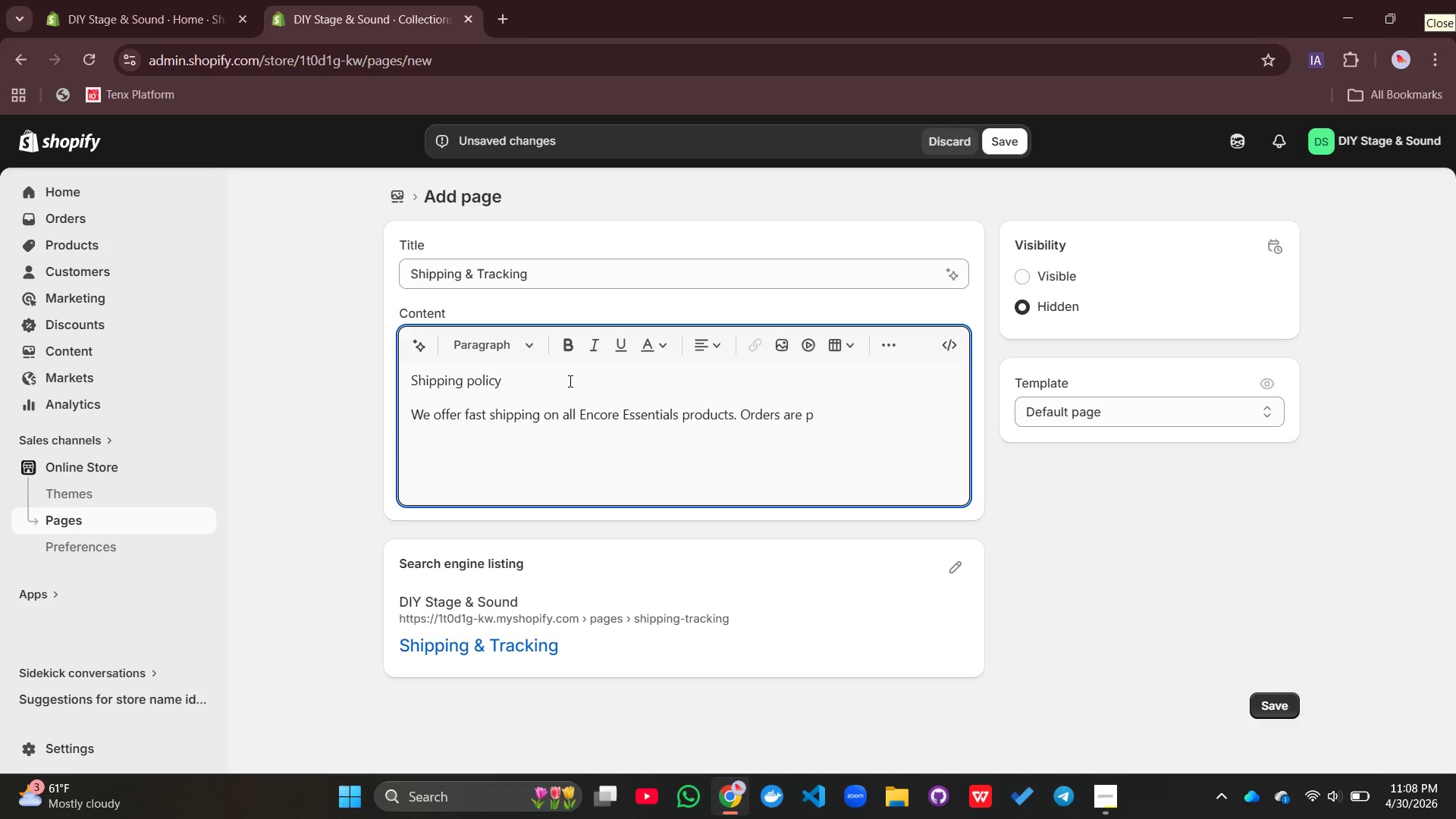 
hold_key(key=Backspace, duration=24.48)
 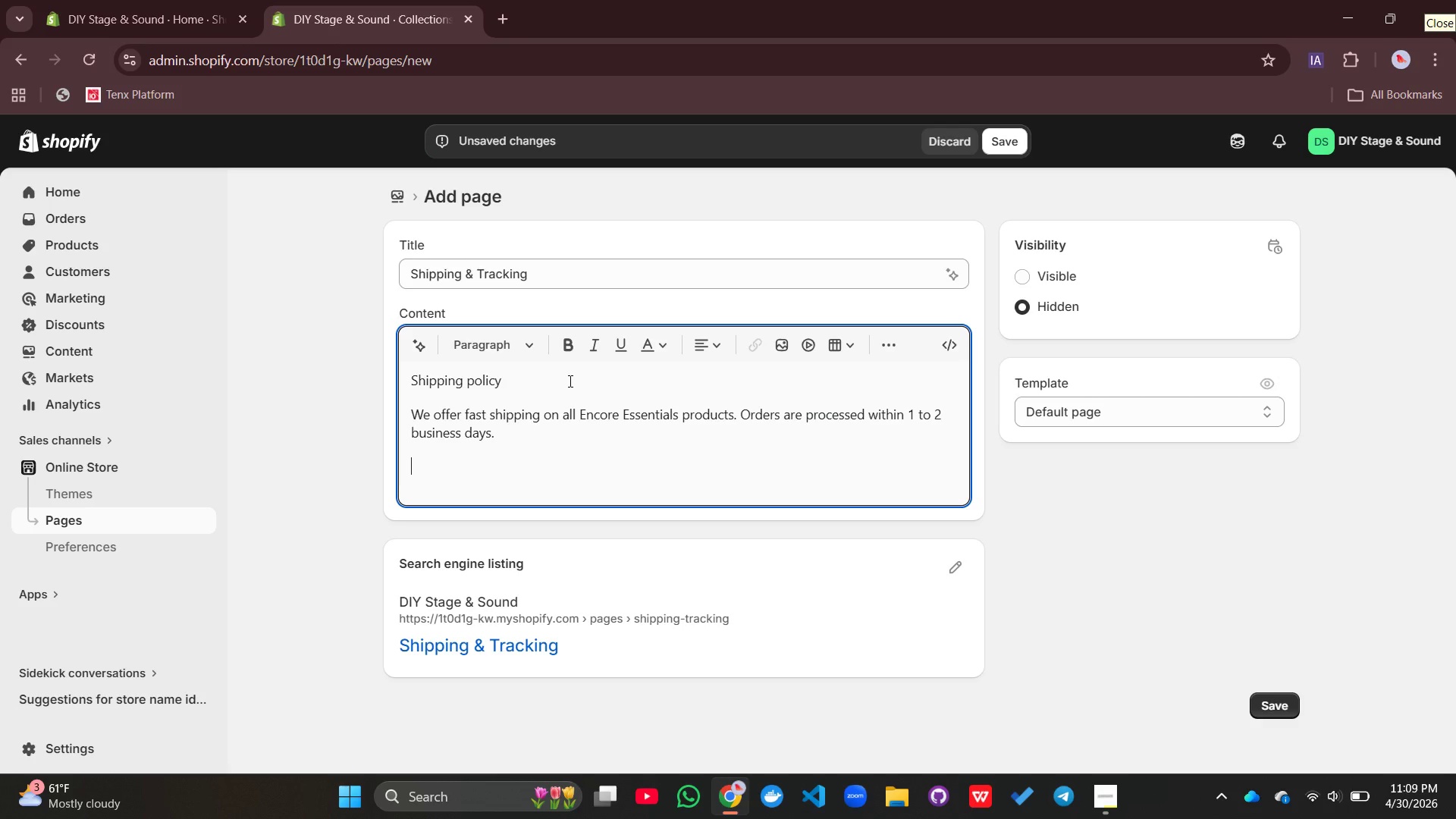 
type(rocessed within 1 to 2 business days.')
 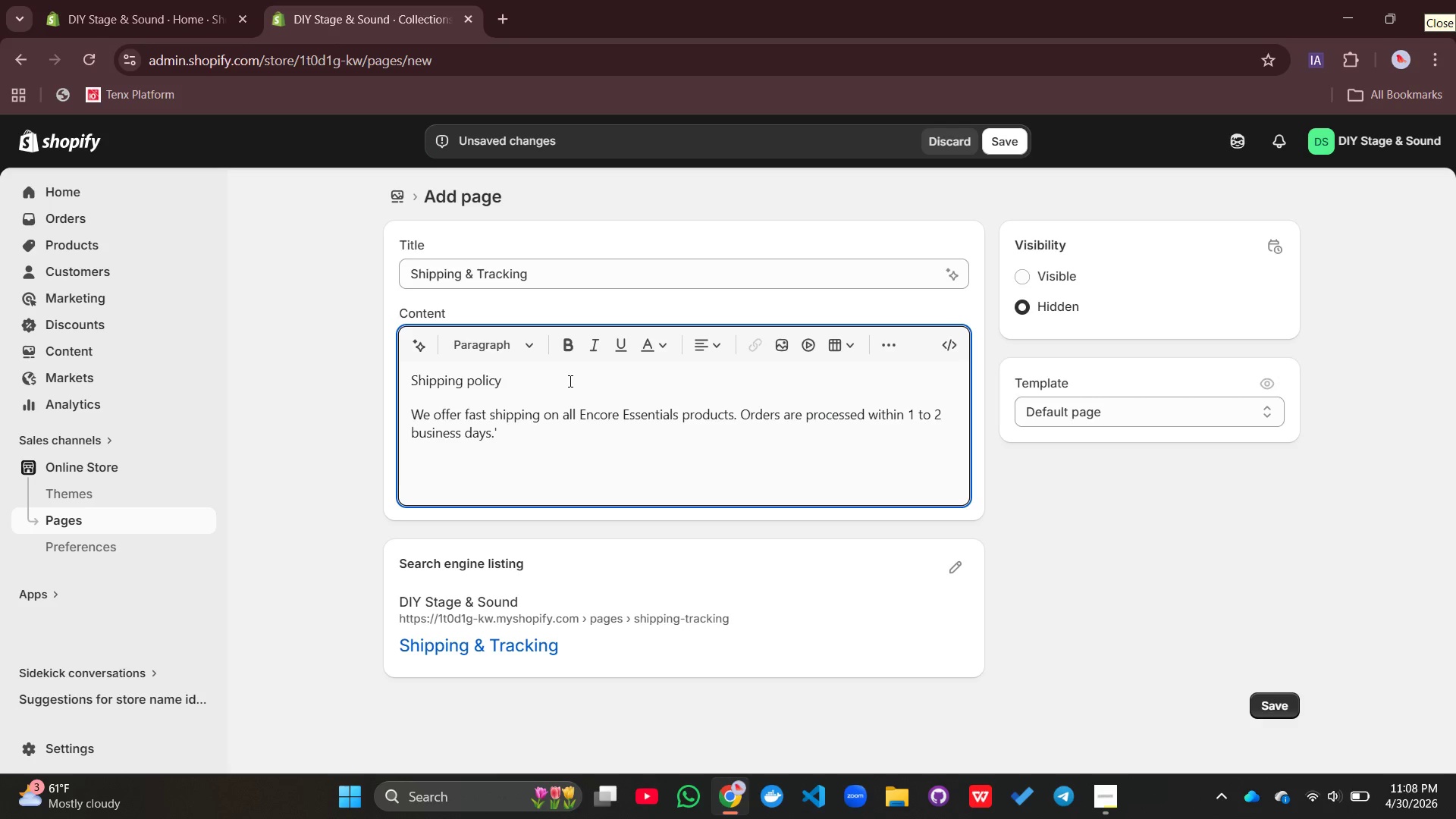 
key(Enter)
 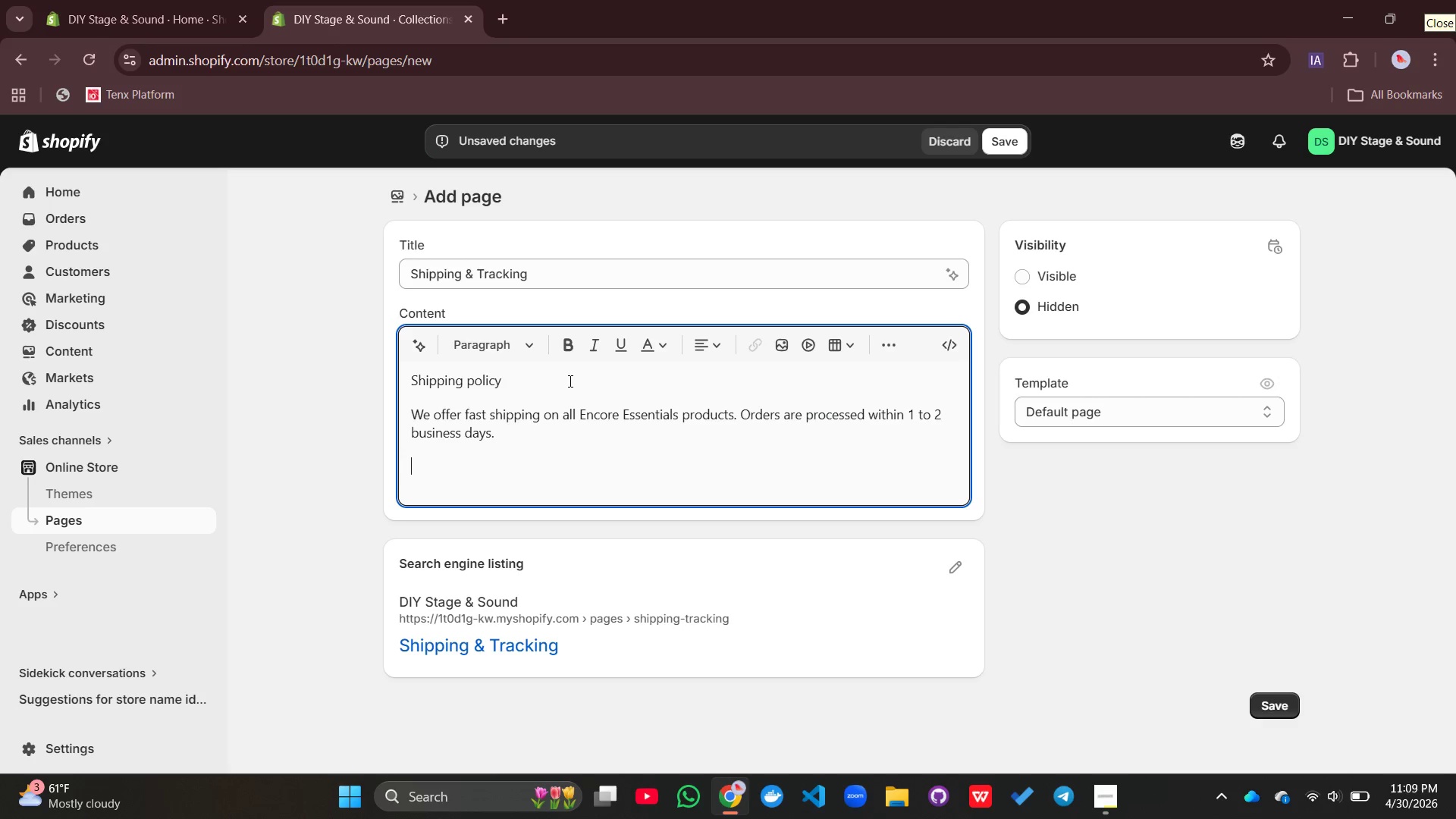 
type(Domestic shipping (united States))
 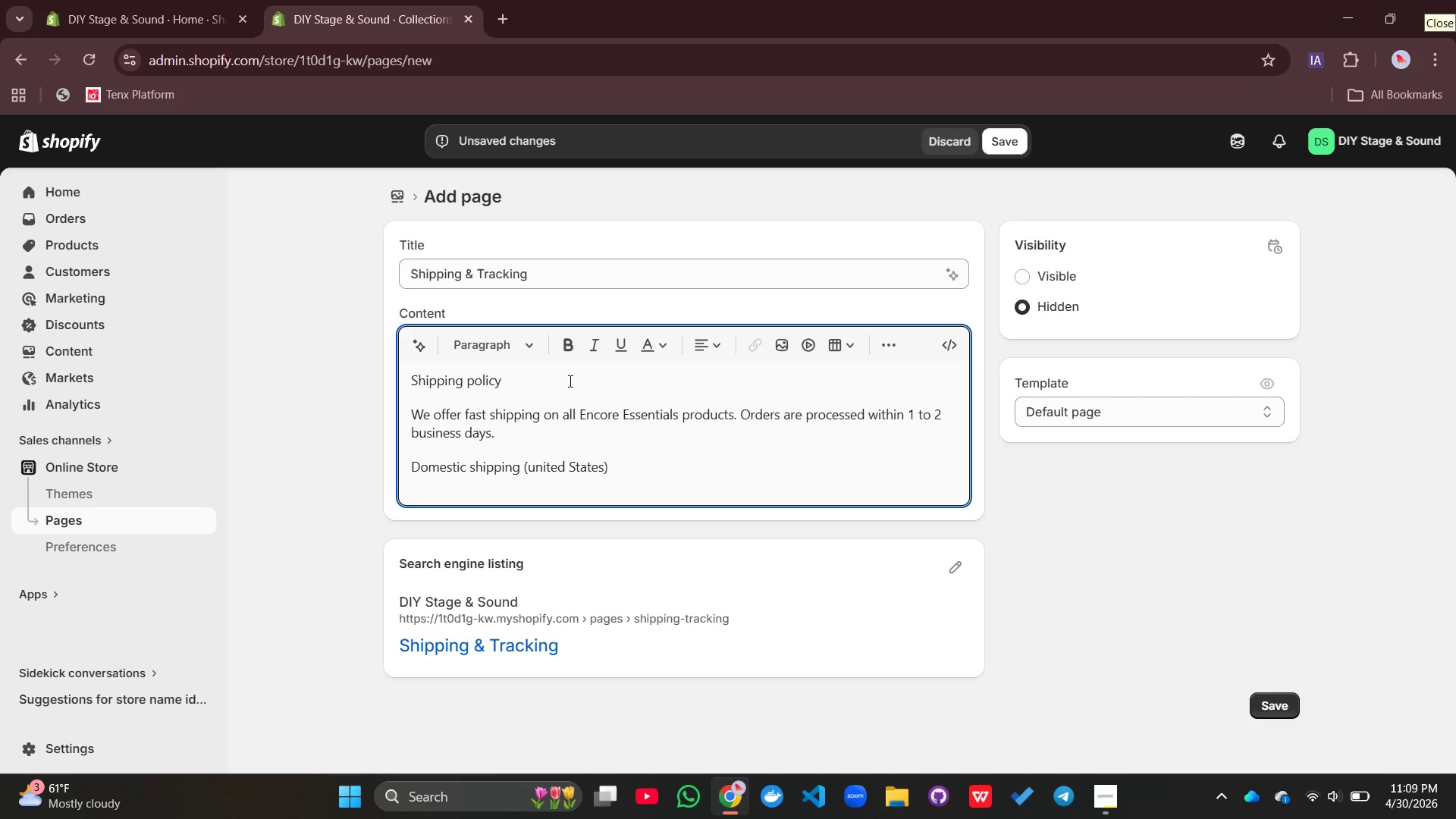 
key(Enter)
 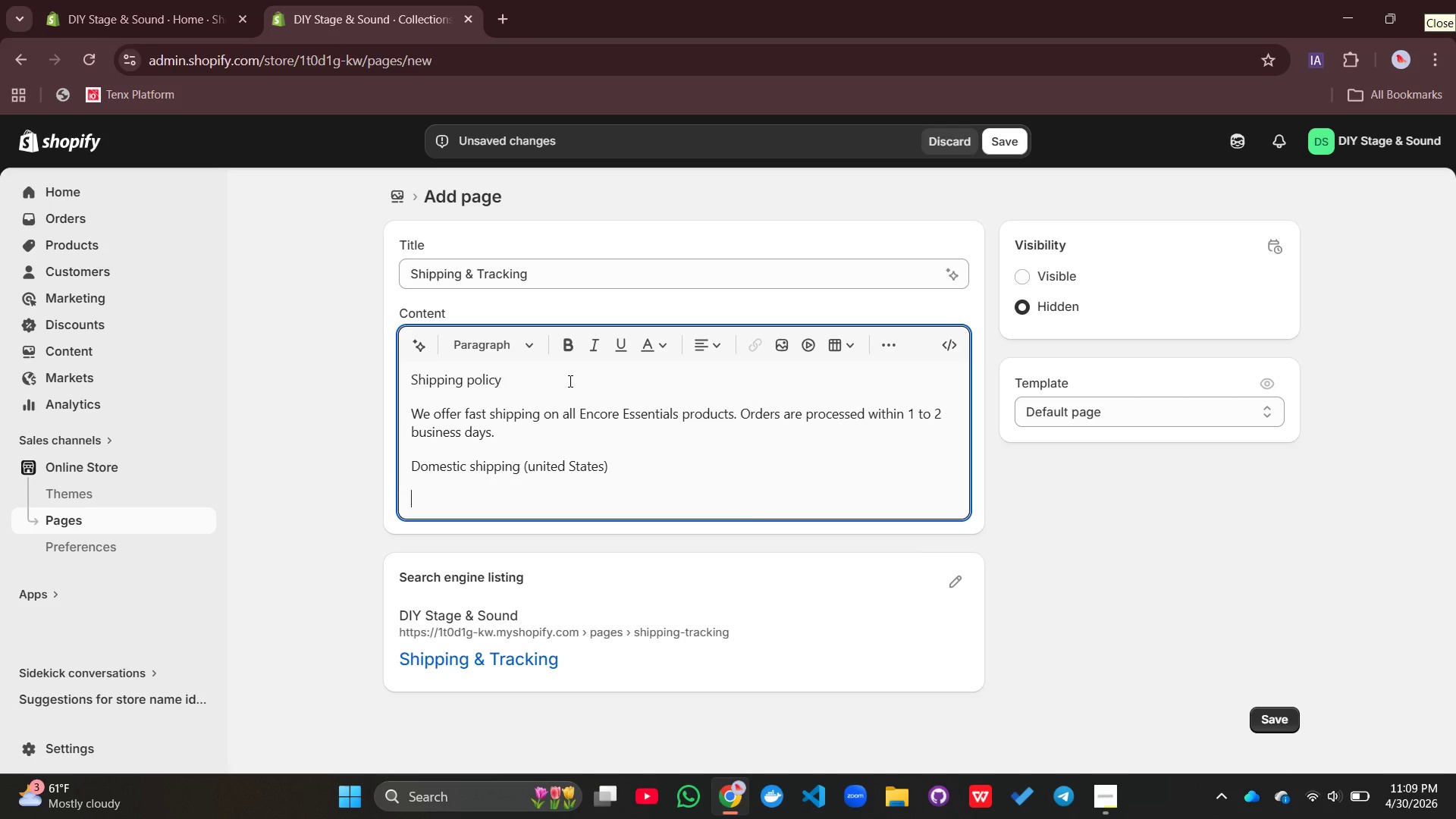 
type(Standard shipping - 3 to 7 business)
 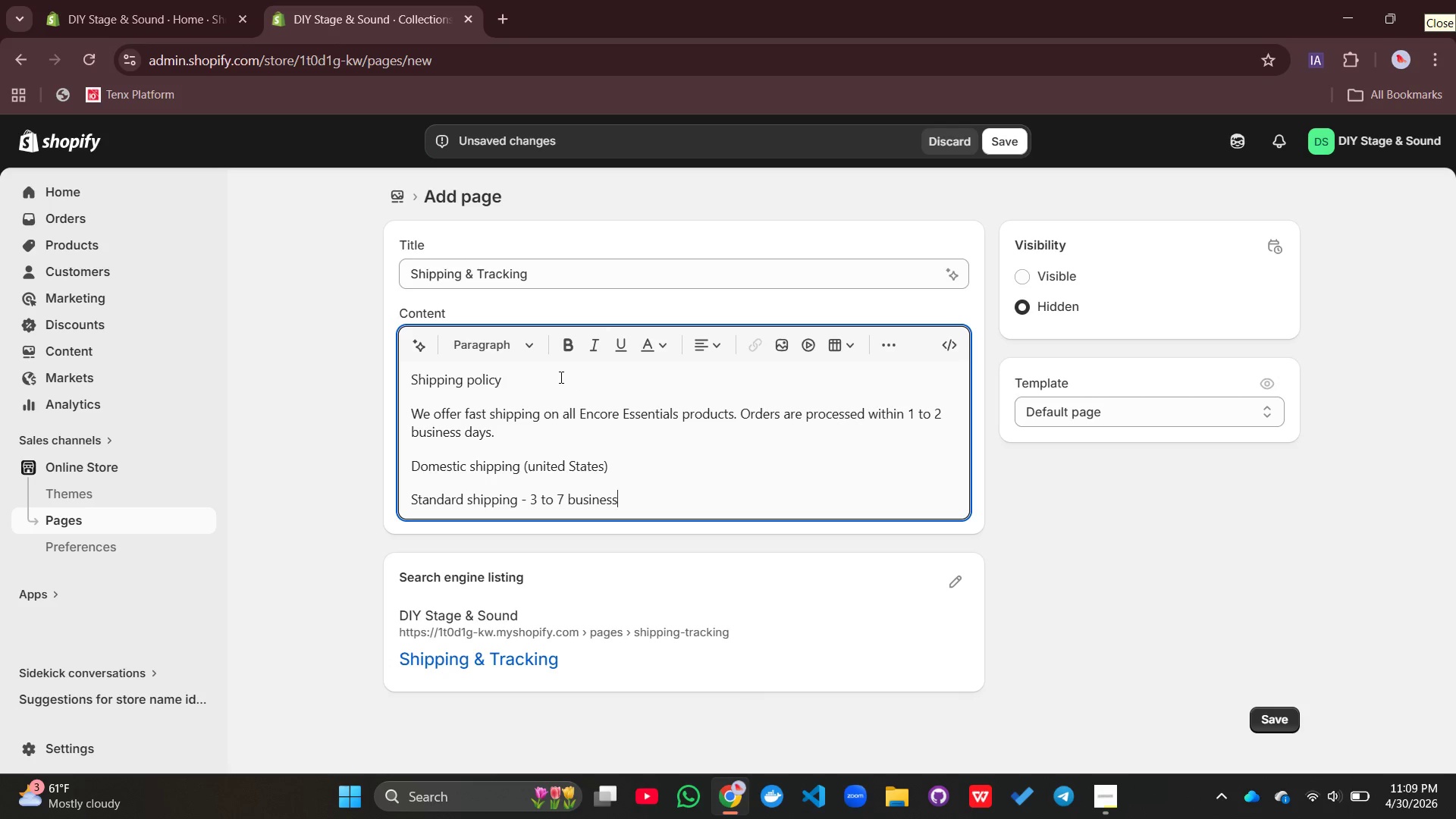 
wait(5.45)
 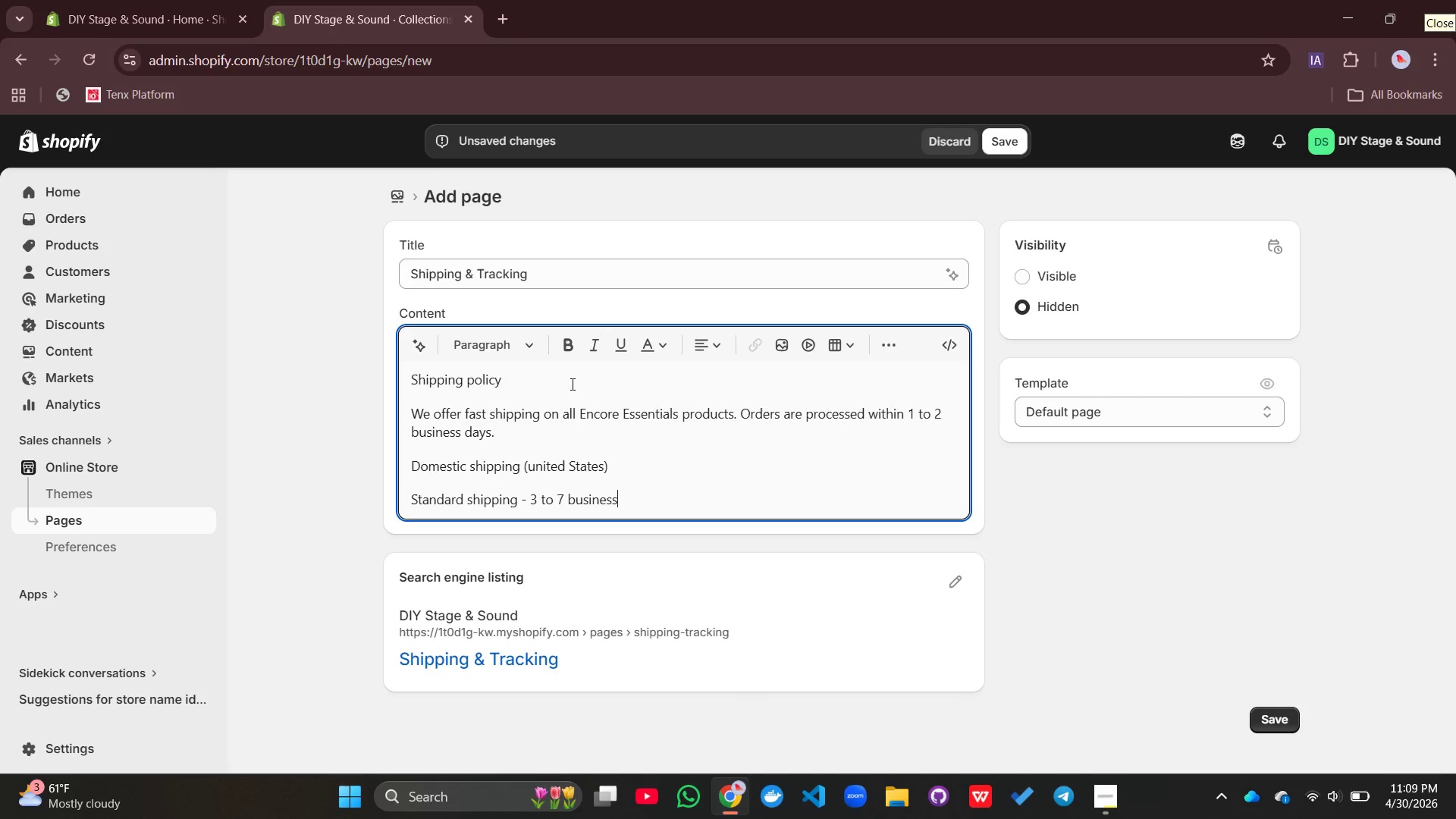 
type( days - 9.0=9)
key(Backspace)
key(Backspace)
key(Backspace)
type(99 or )
 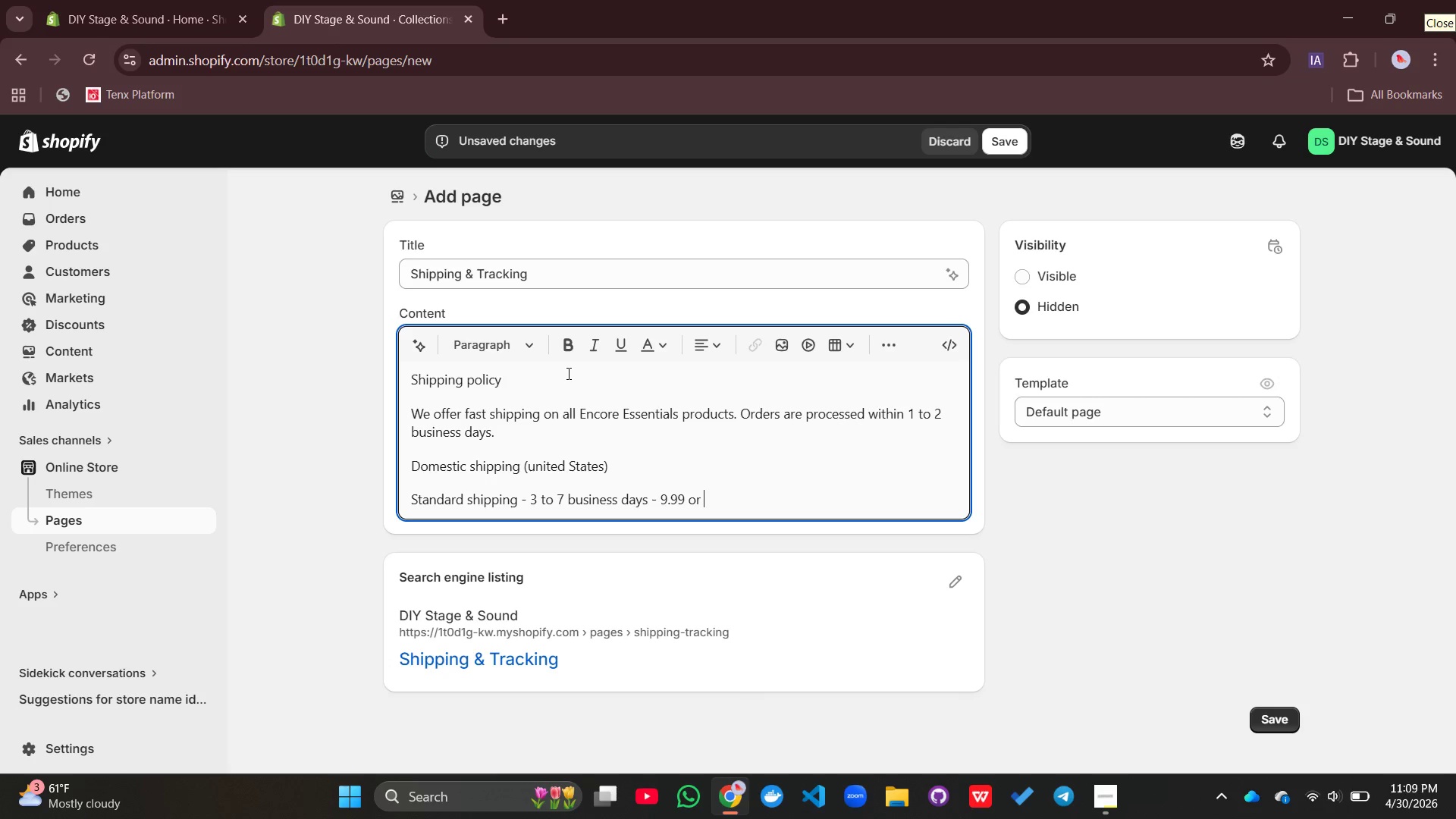 
wait(8.5)
 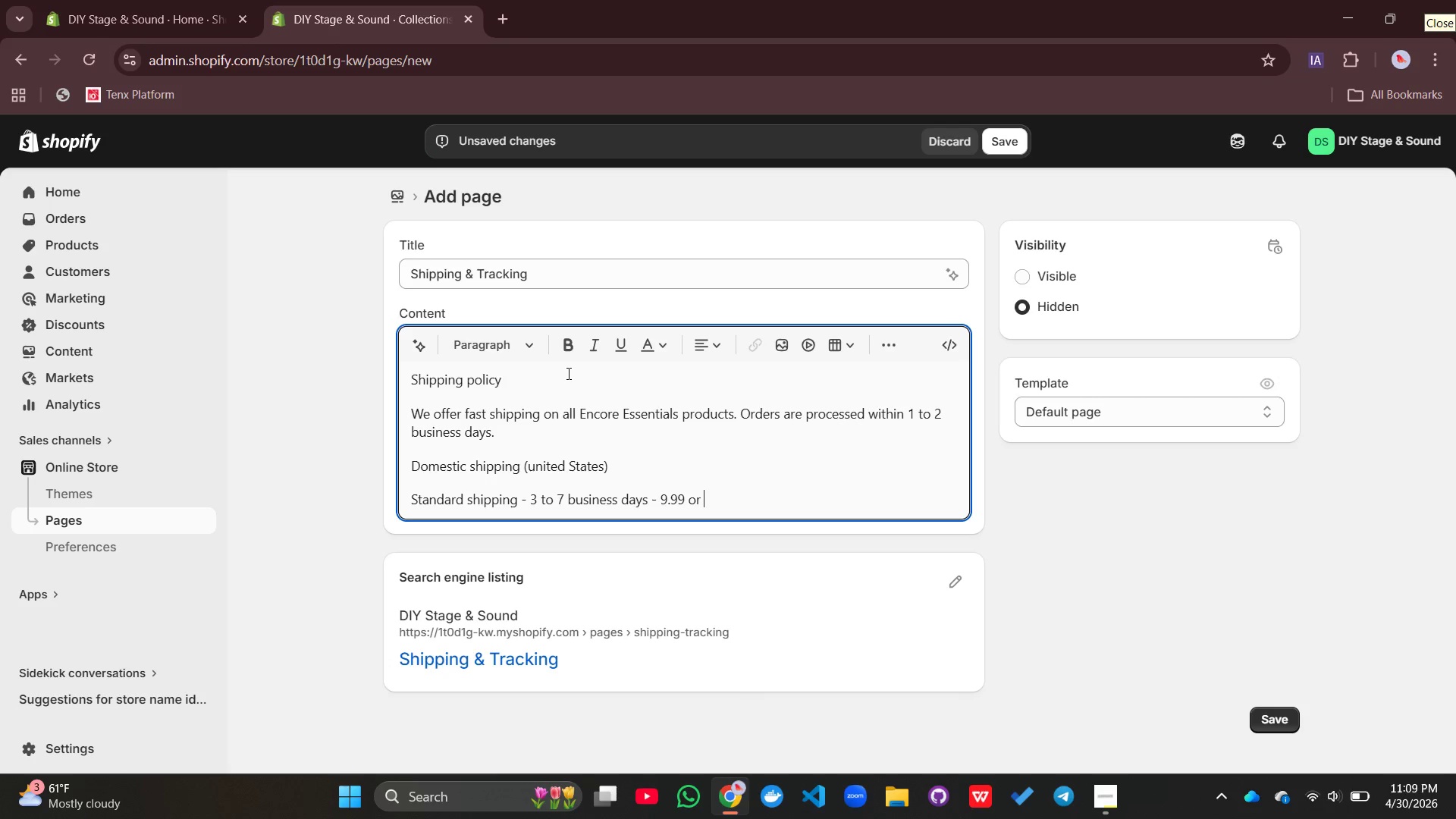 
left_click_drag(start_coordinate=[659, 429], to_coordinate=[704, 463])
 